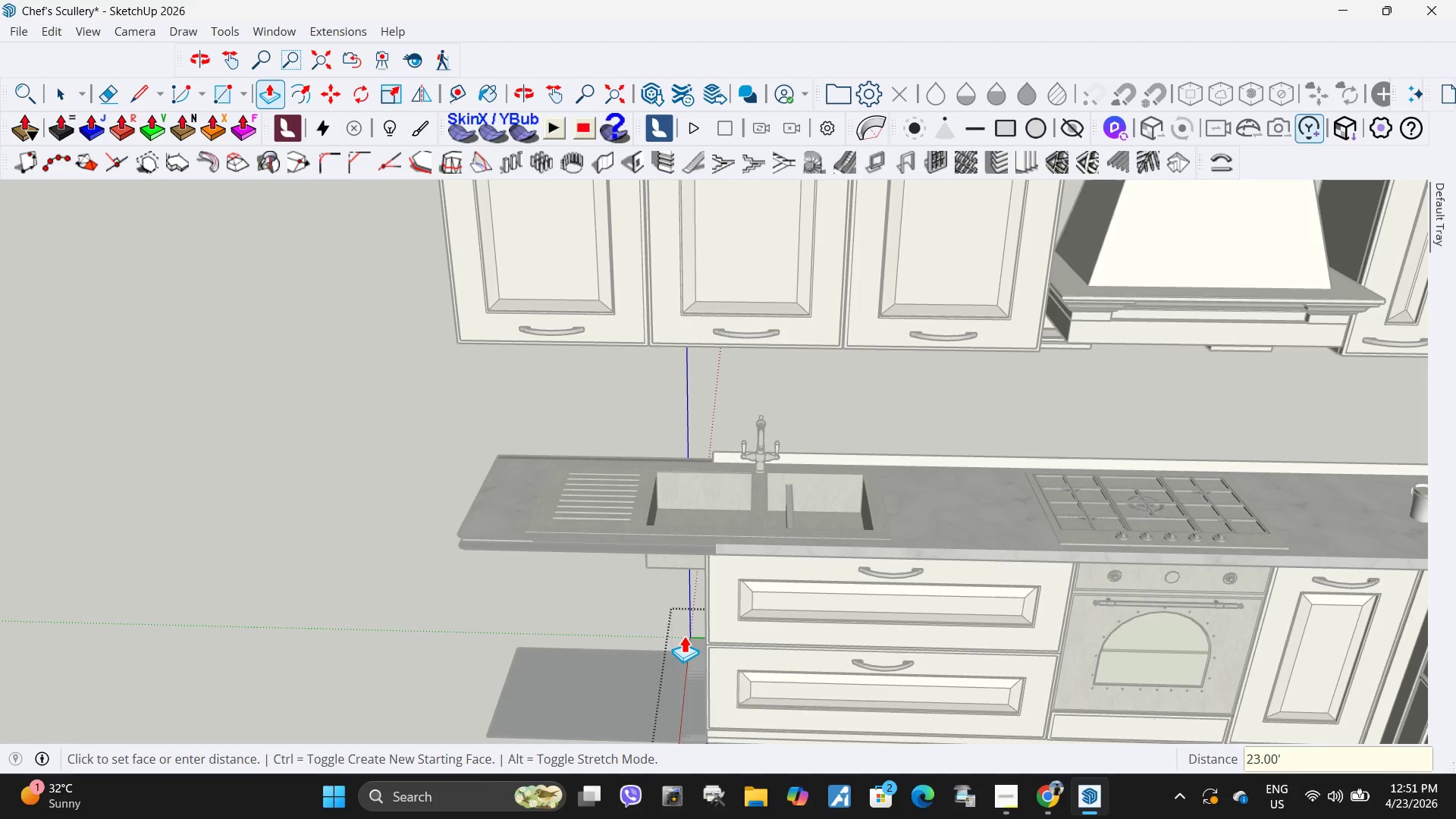 
key(Numpad3)
 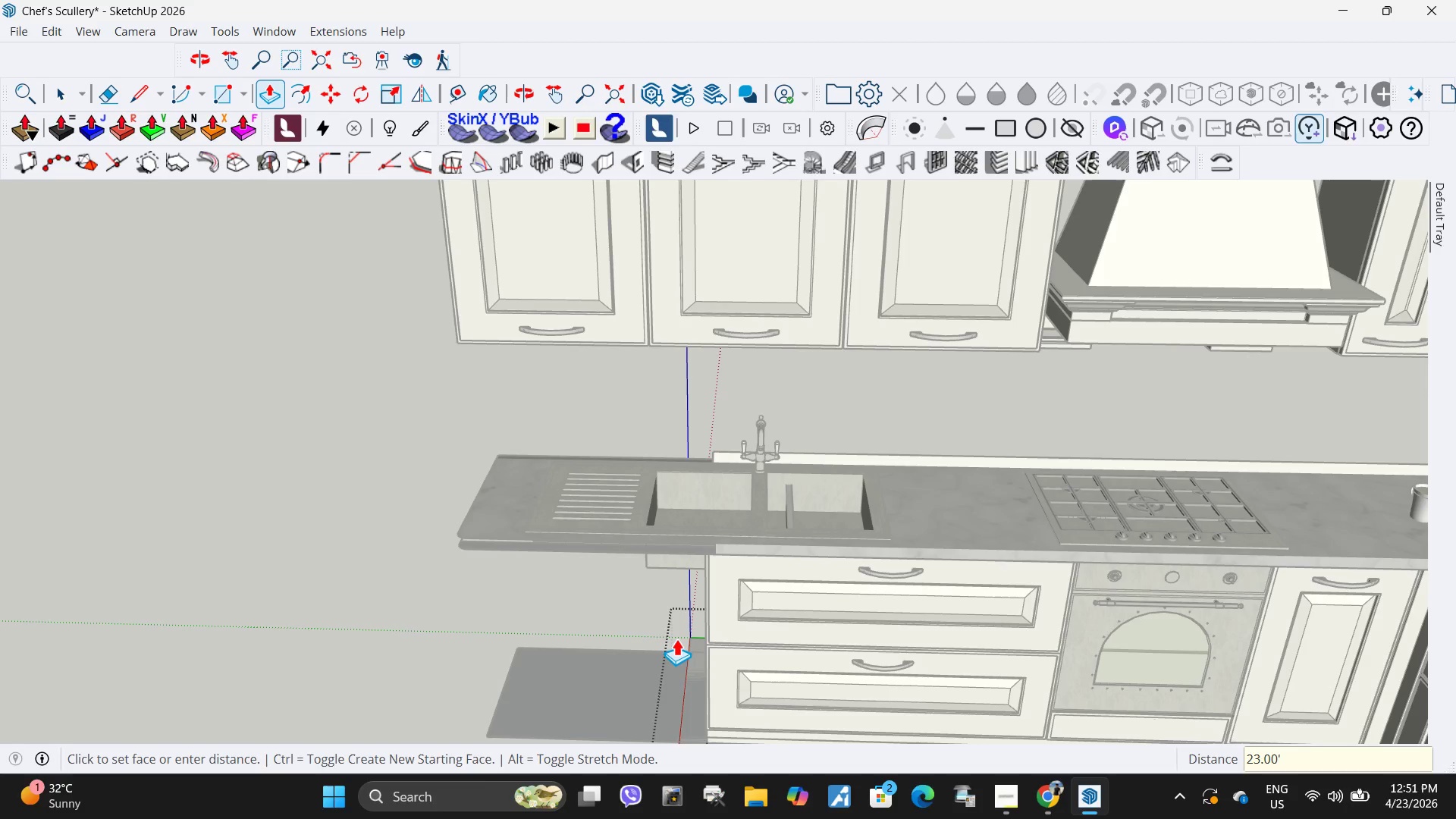 
key(Control+ControlLeft)
 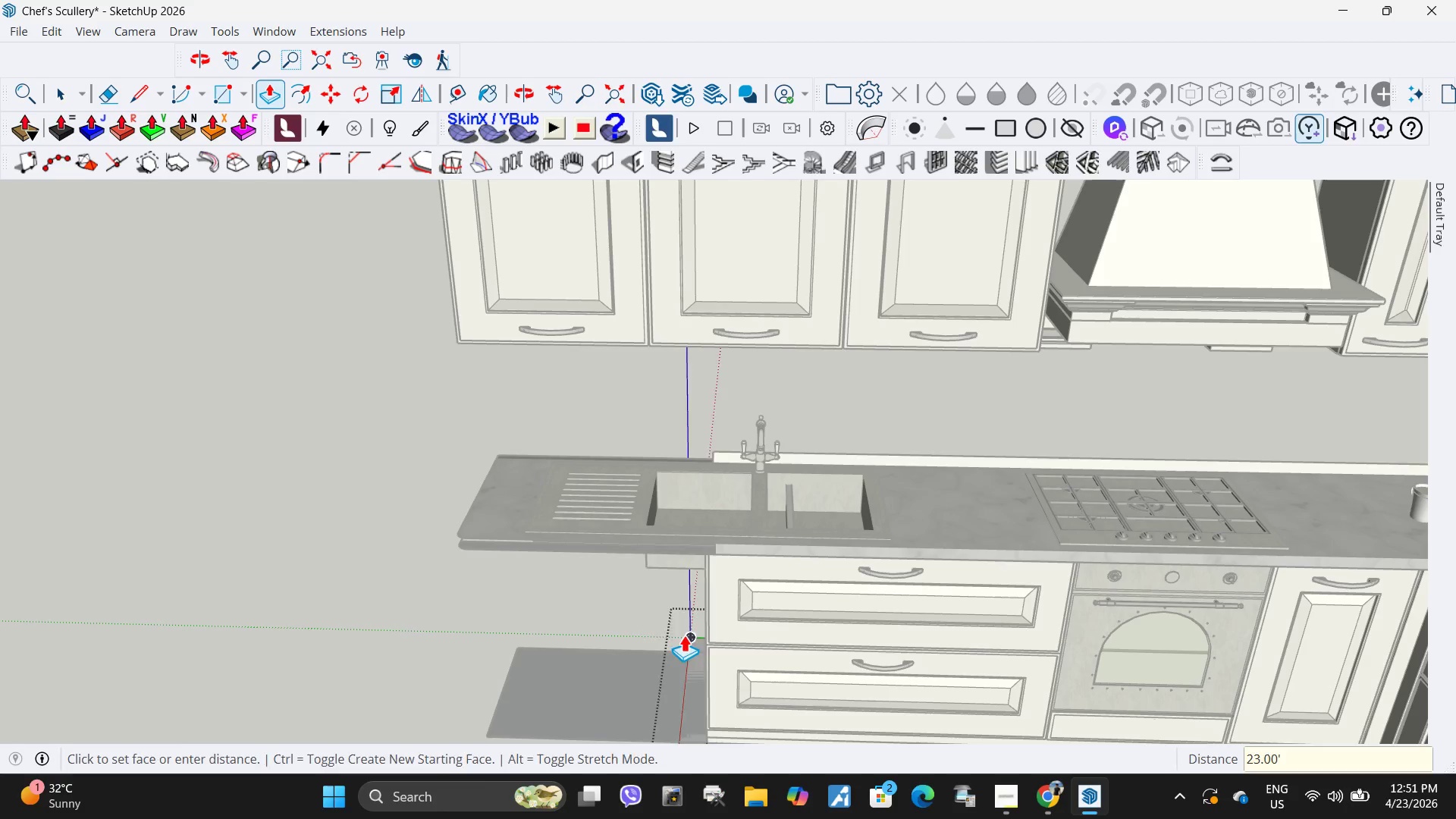 
key(Control+Z)
 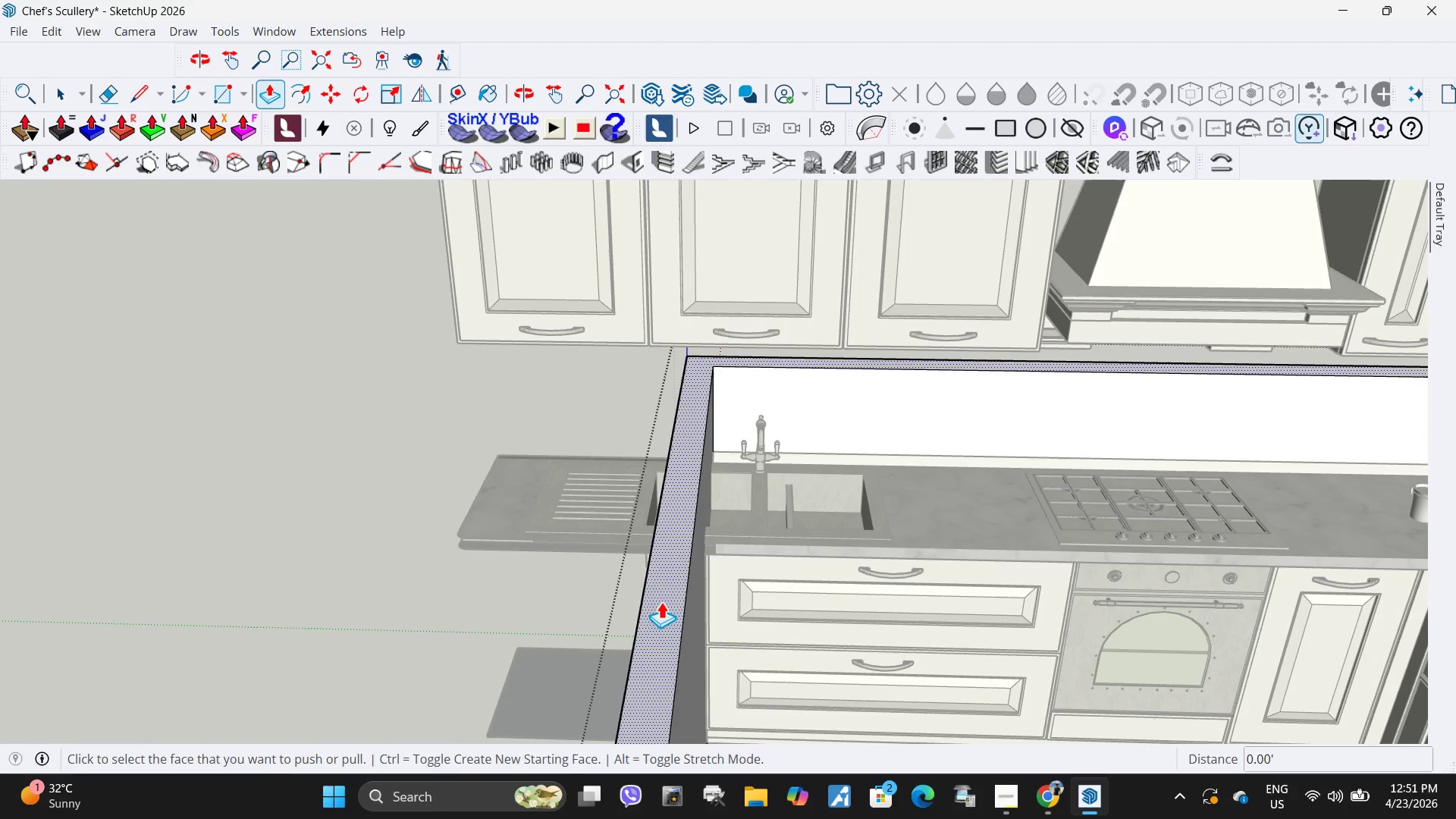 
left_click([661, 601])
 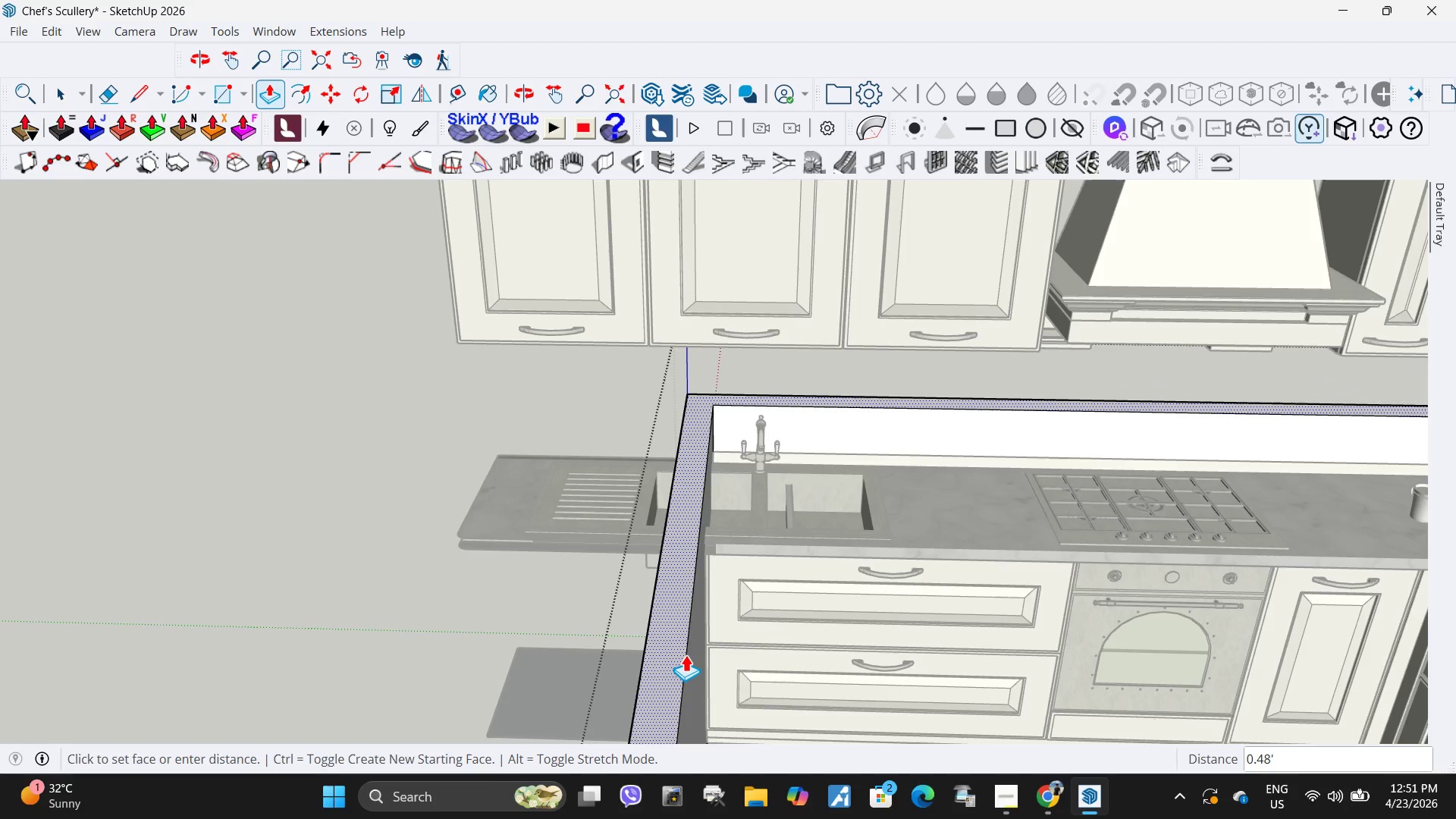 
key(Numpad2)
 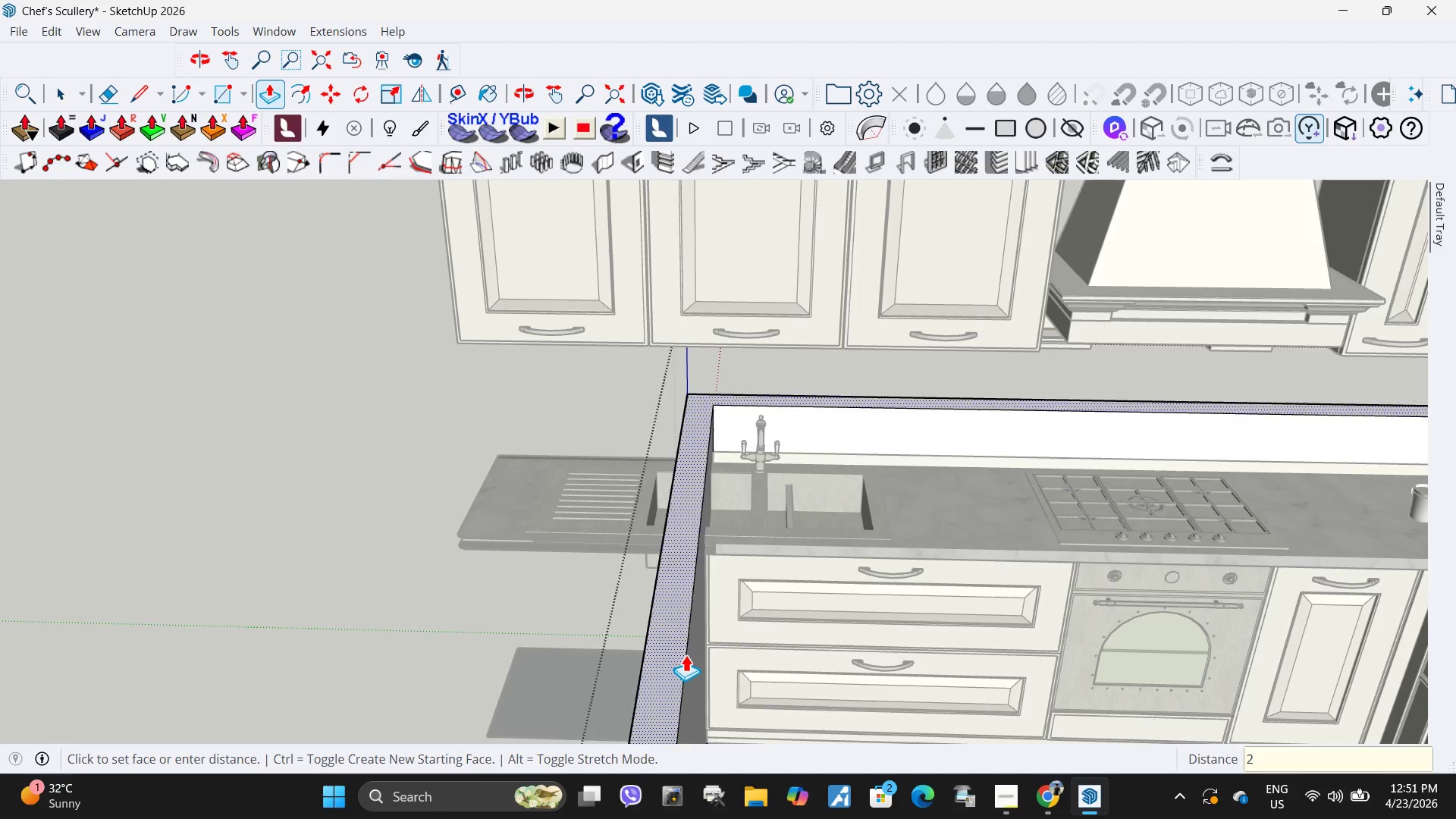 
key(NumpadEnter)
 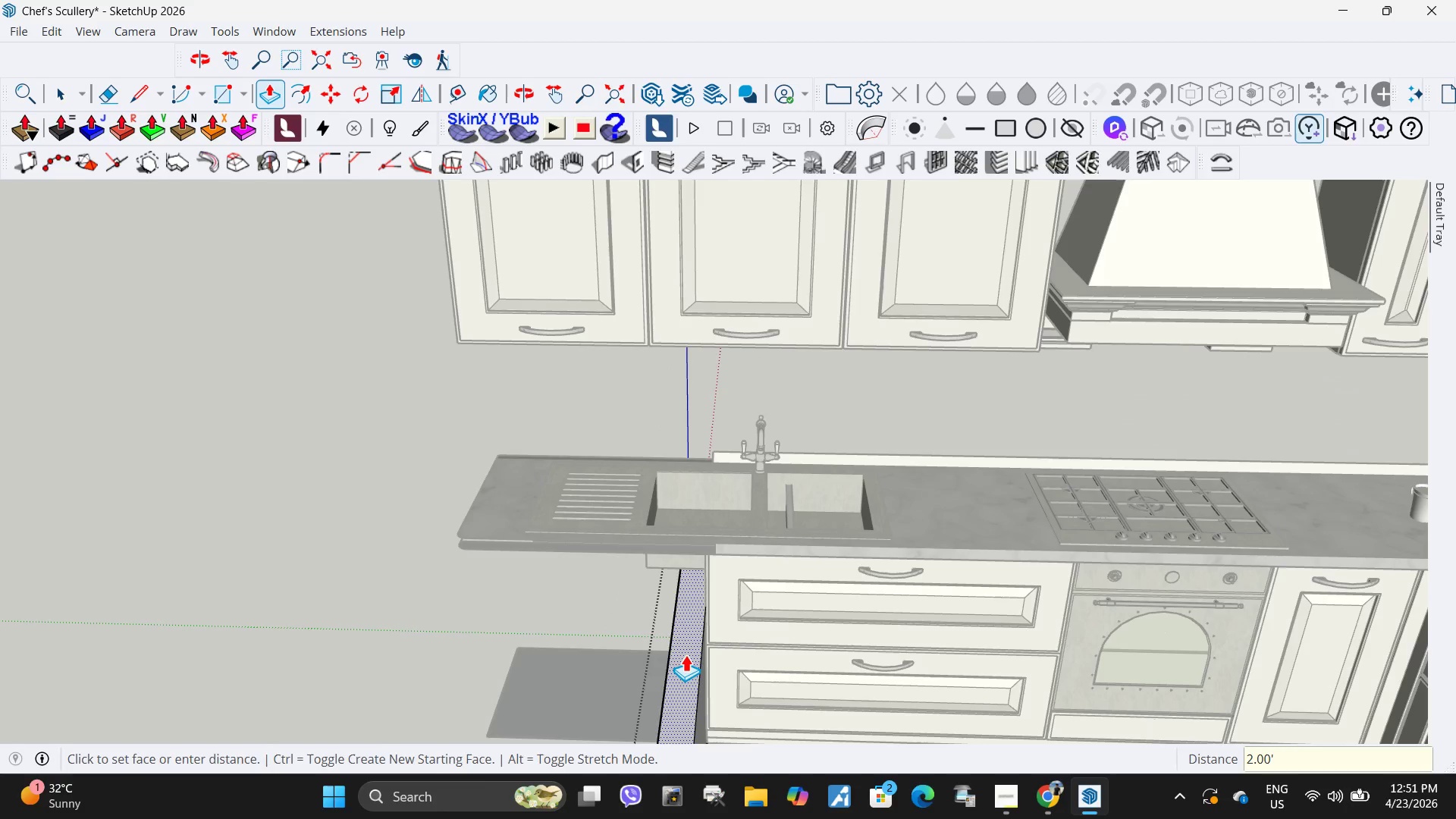 
key(Space)
 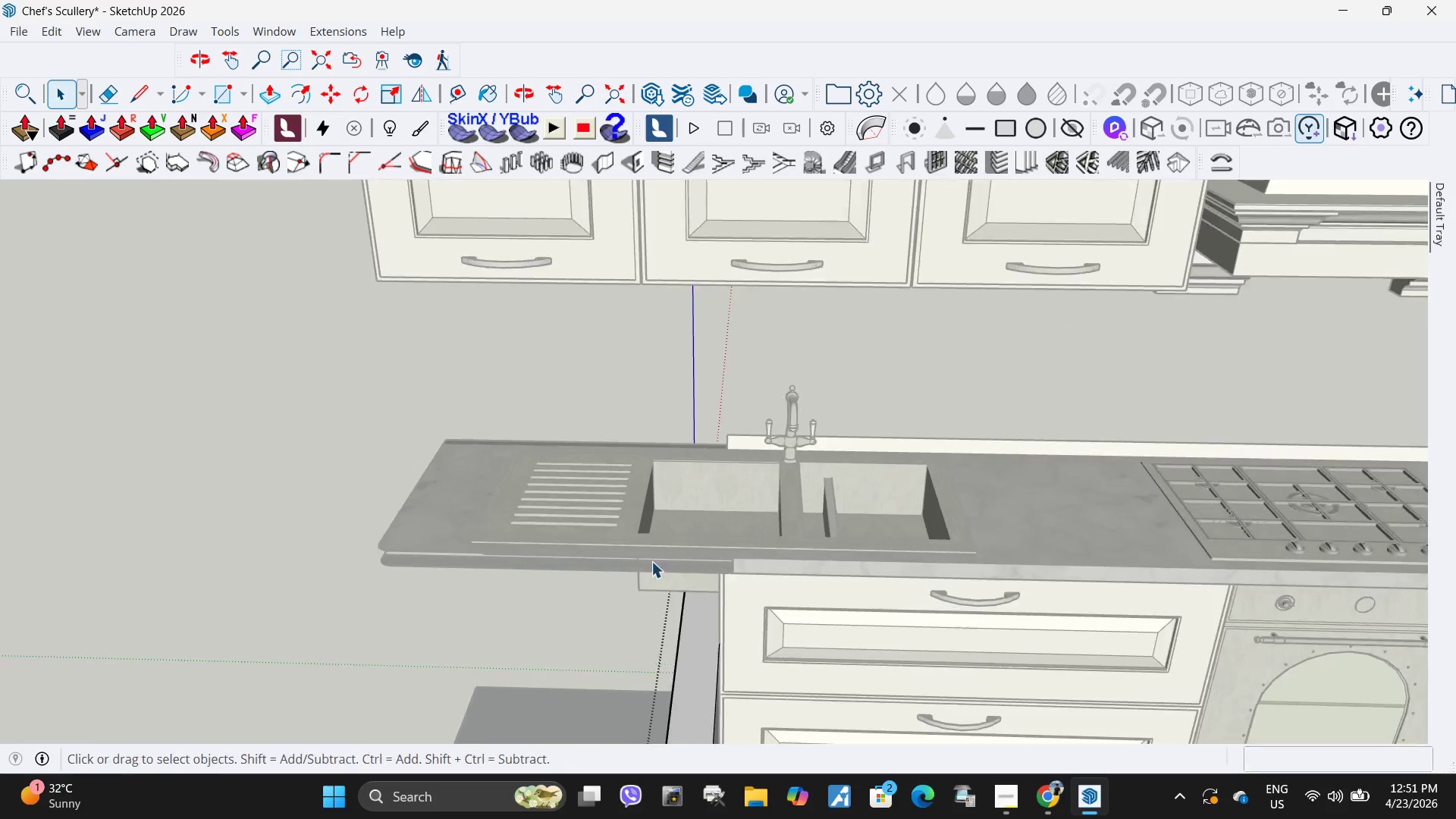 
key(Escape)
 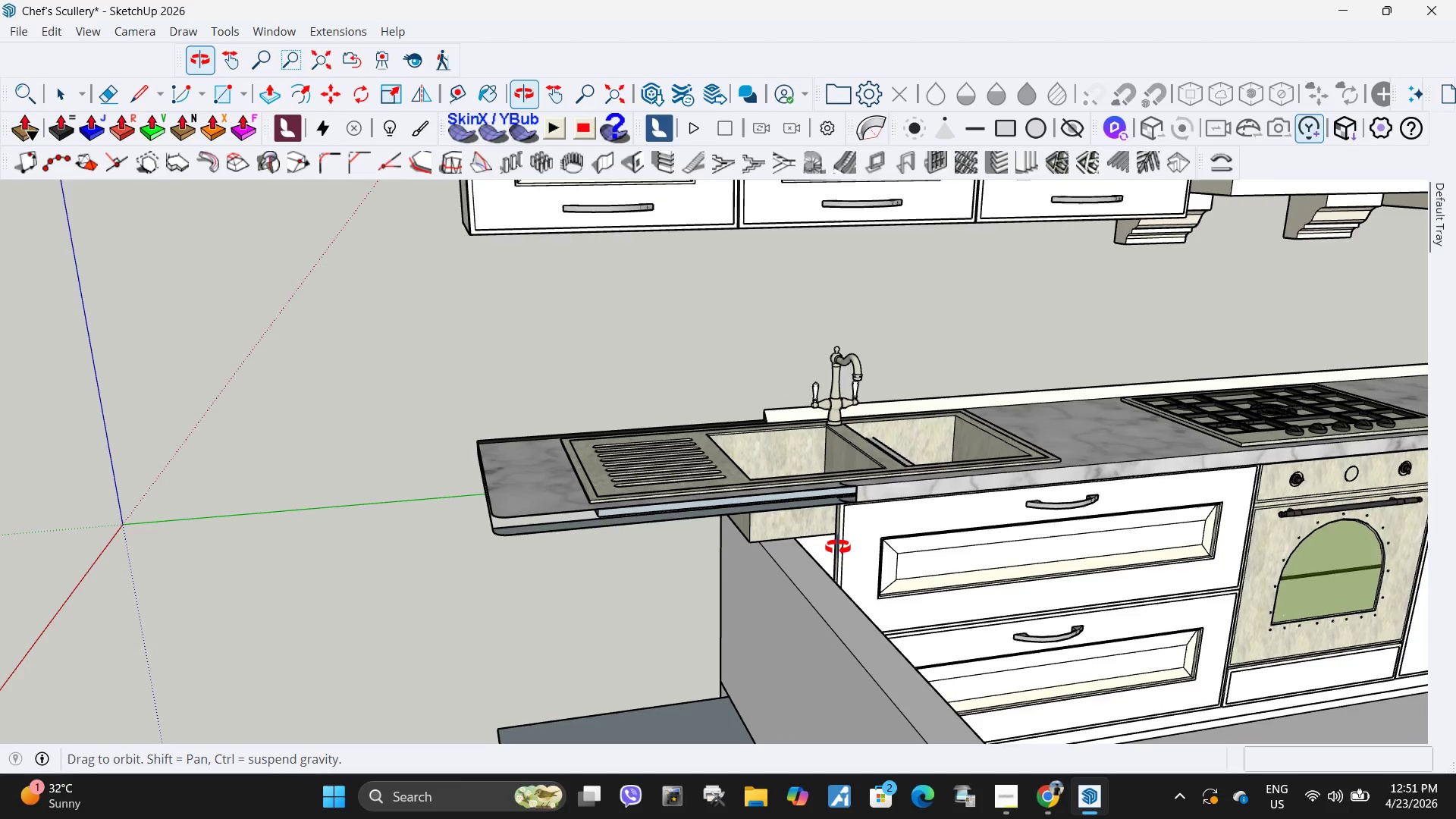 
scroll: coordinate [834, 507], scroll_direction: up, amount: 7.0
 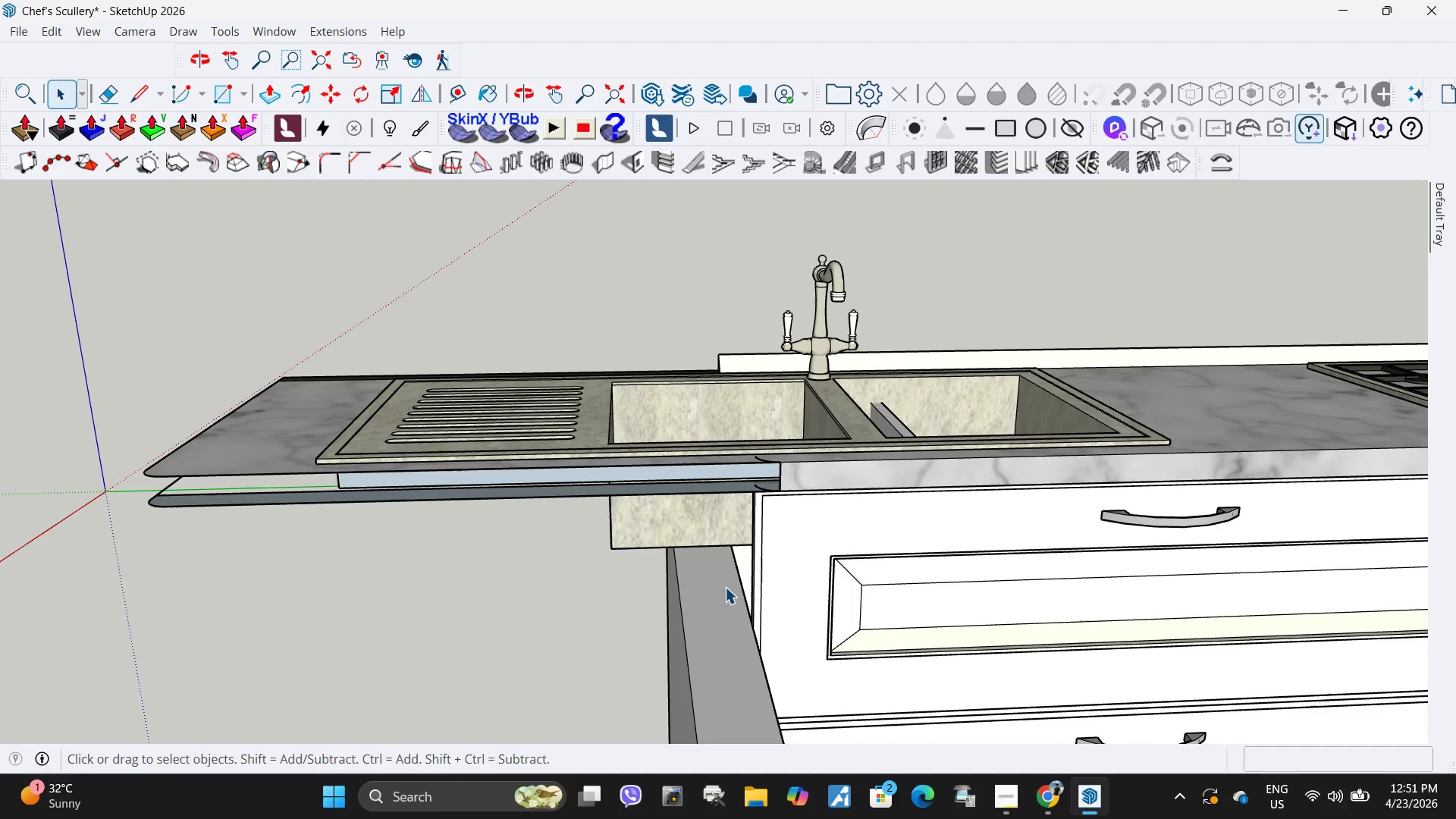 
left_click_drag(start_coordinate=[717, 613], to_coordinate=[714, 629])
 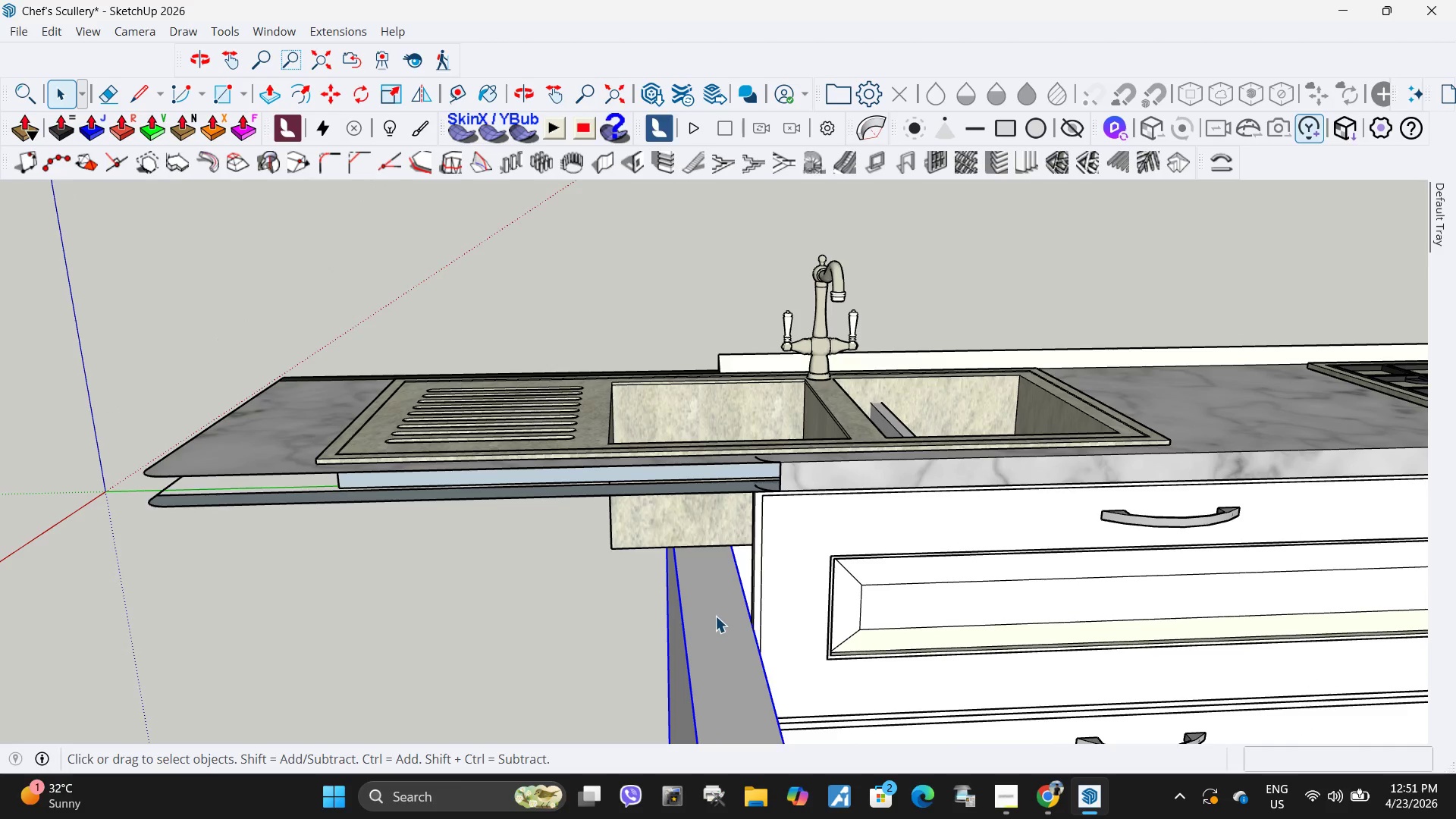 
double_click([715, 615])
 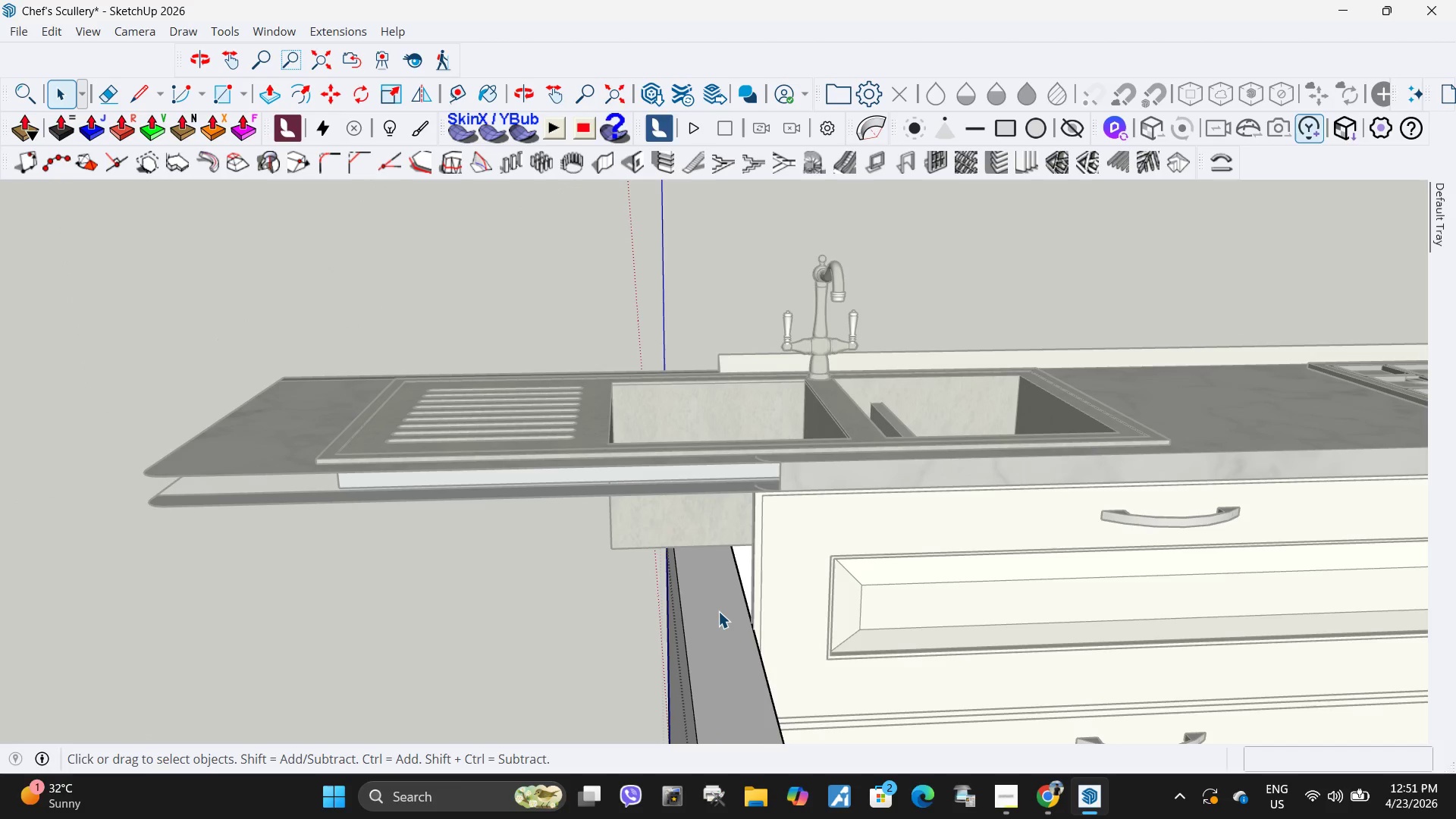 
triple_click([718, 611])
 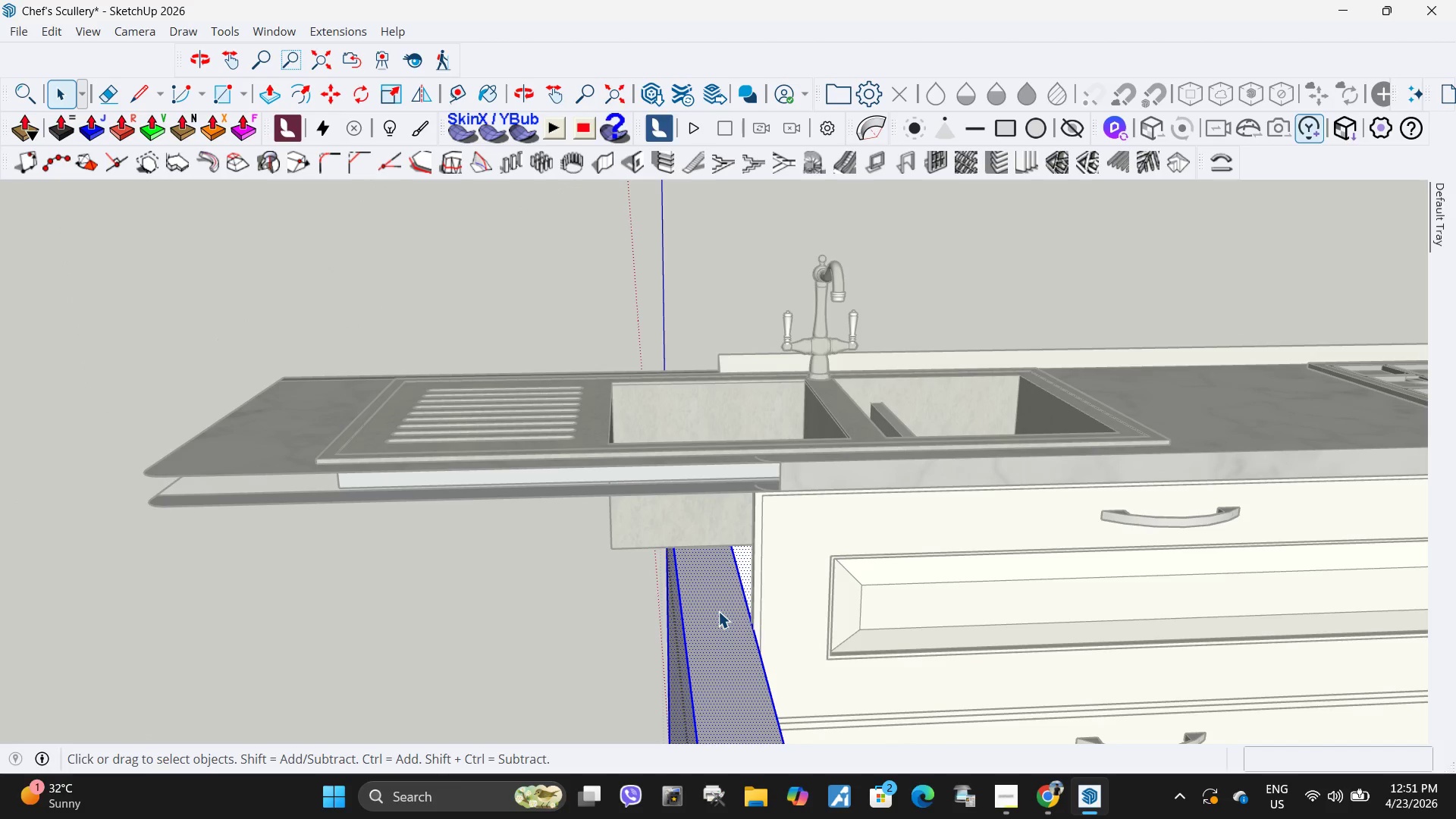 
key(P)
 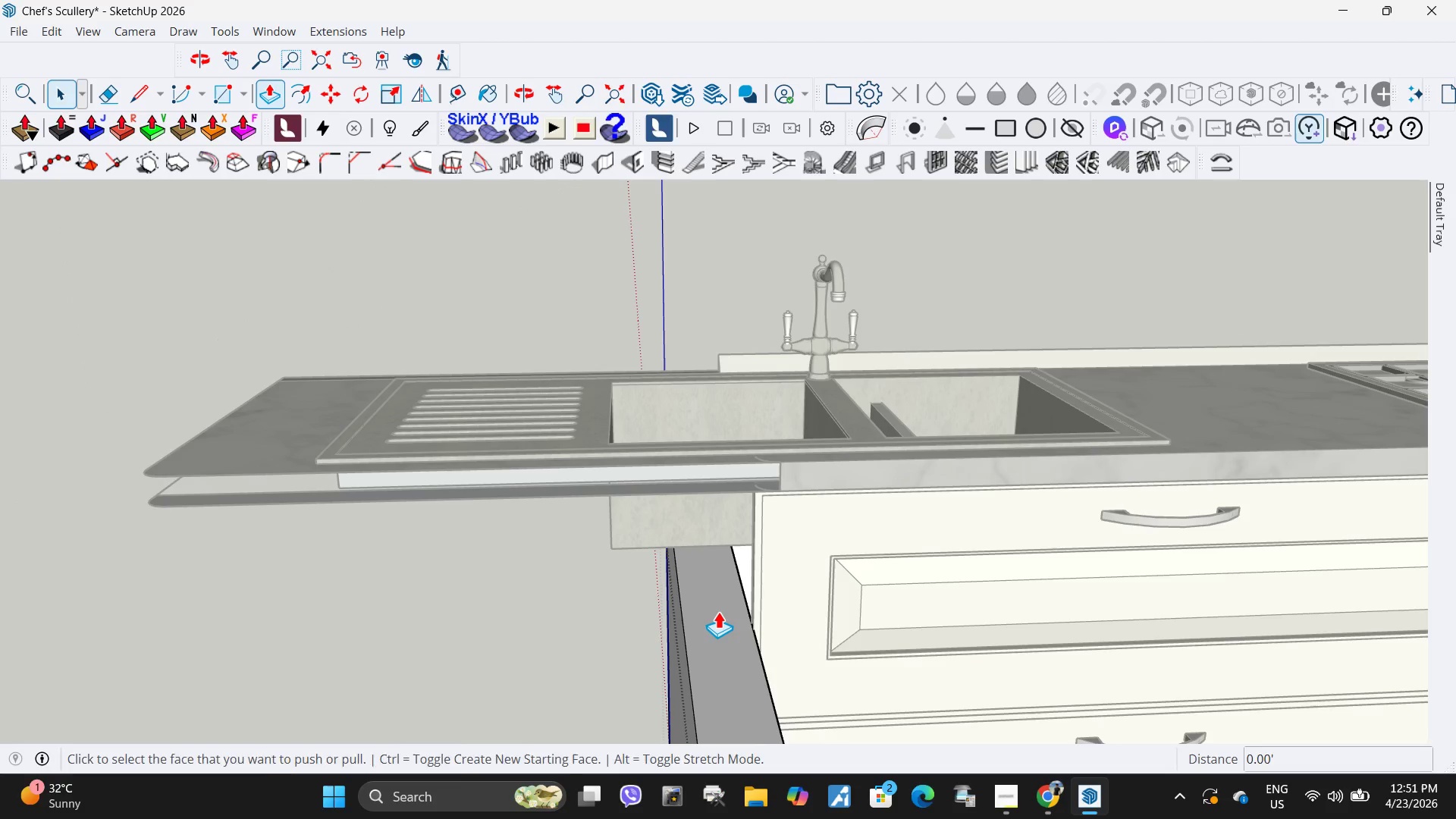 
left_click([718, 611])
 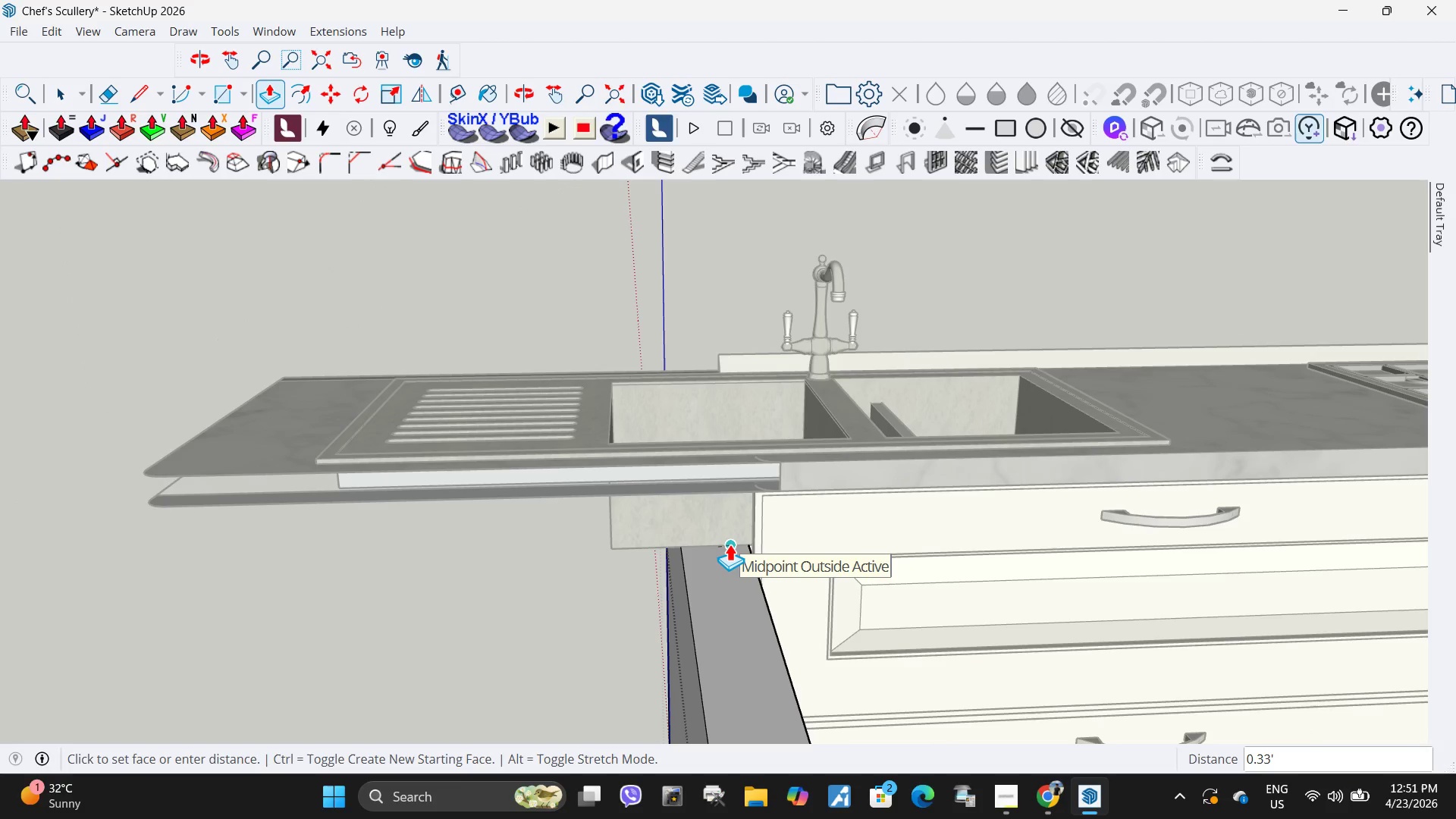 
key(Numpad1)
 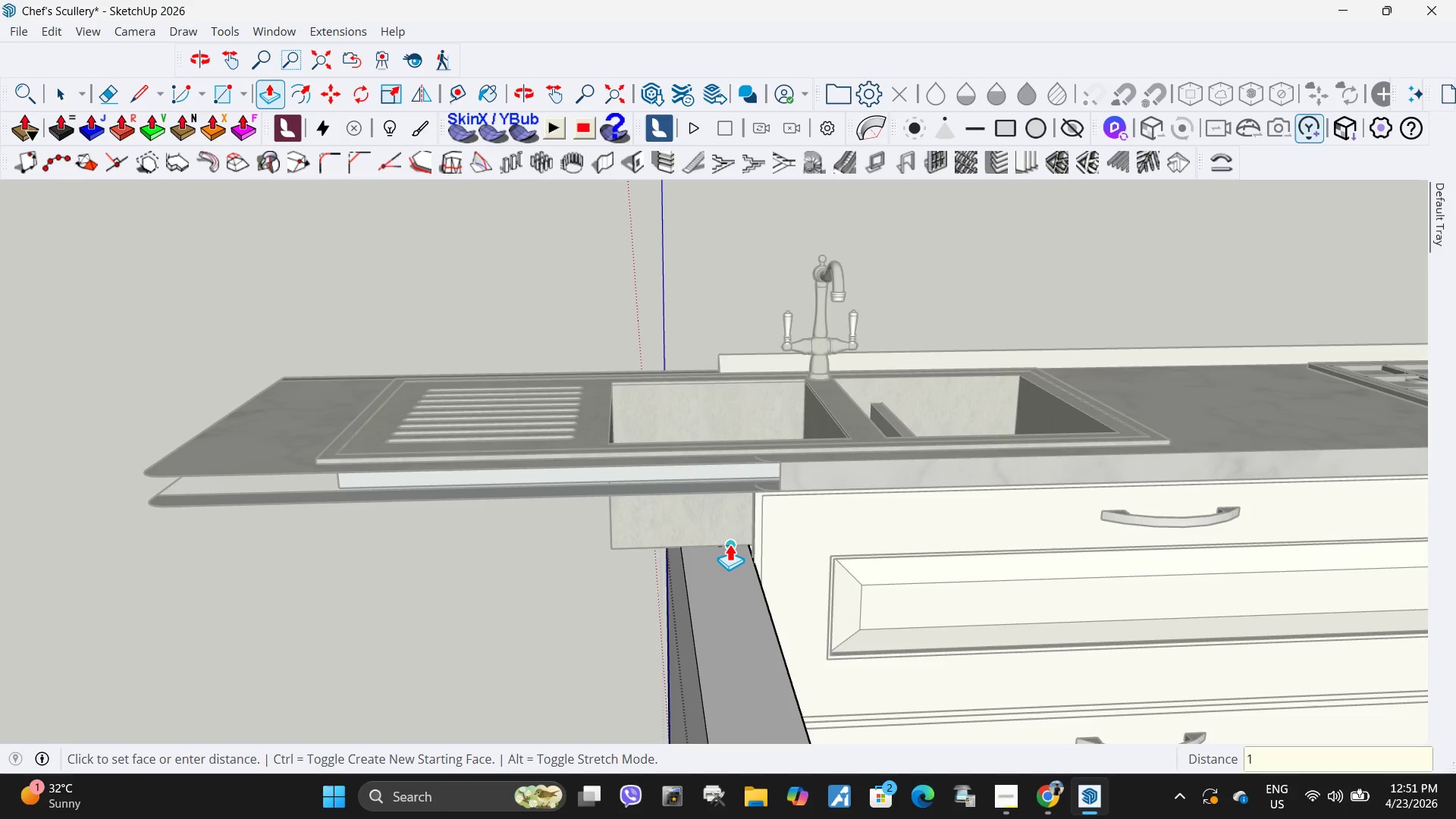 
key(NumpadEnter)
 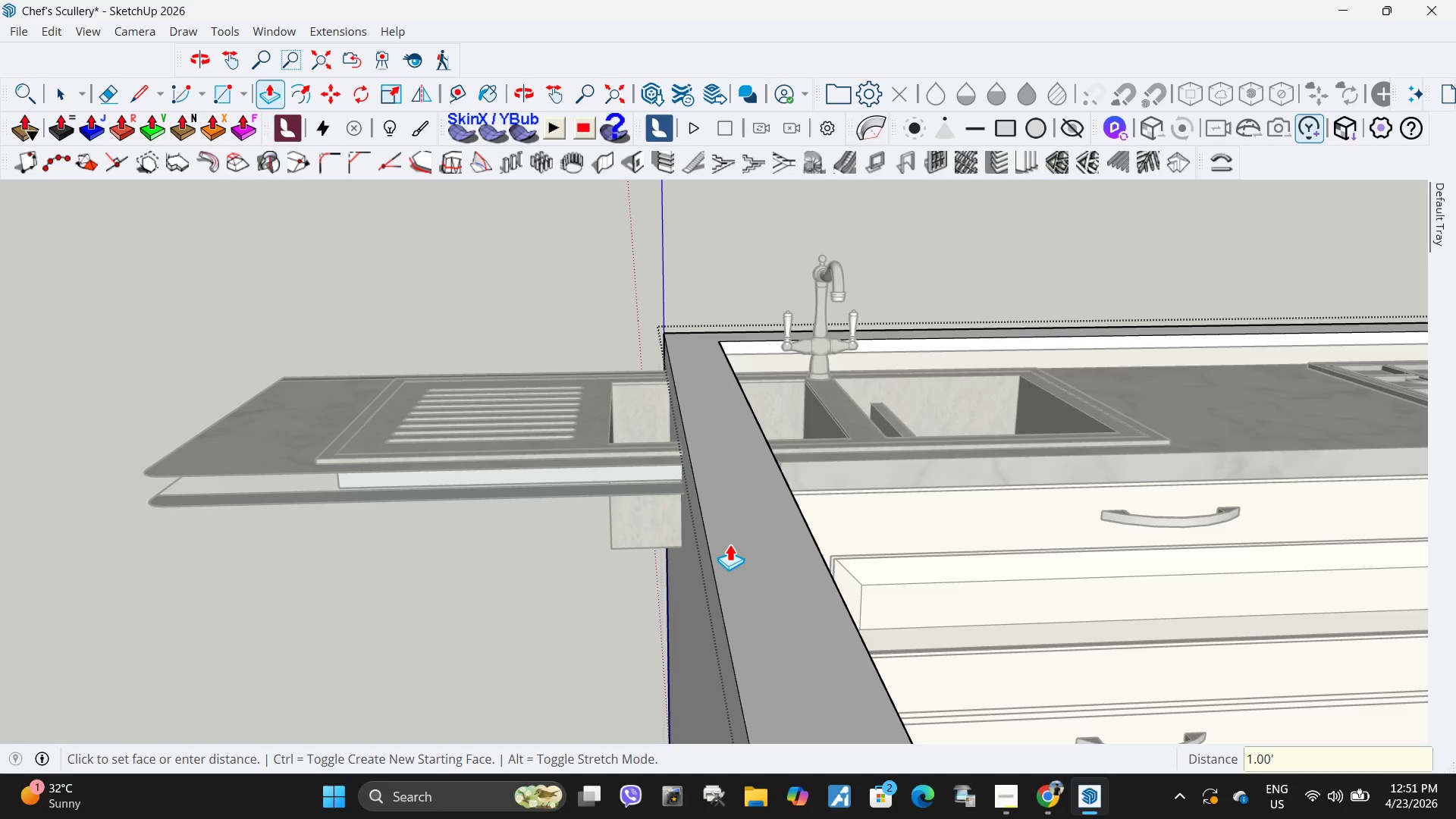 
key(Space)
 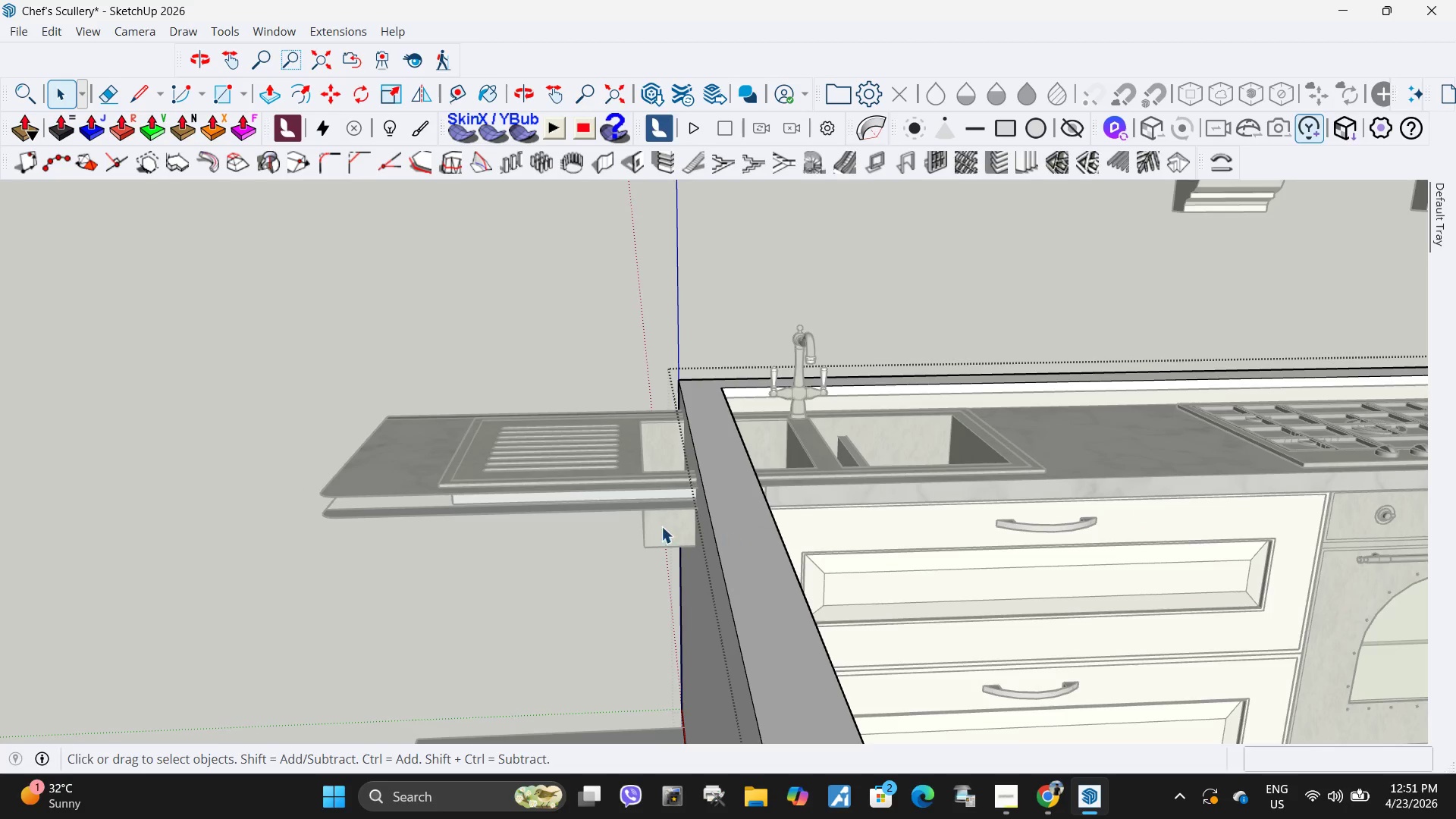 
key(Escape)
 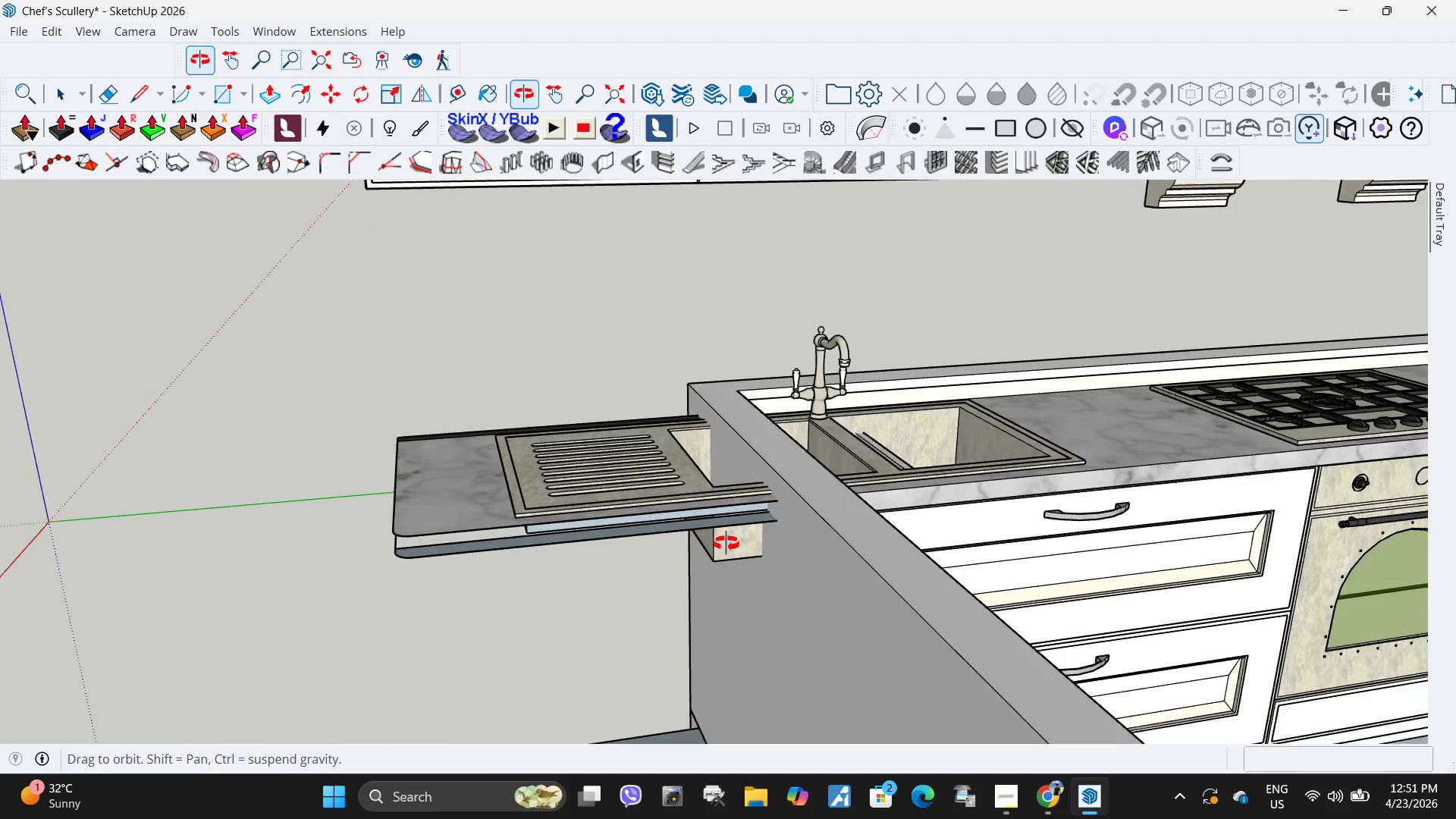 
scroll: coordinate [730, 544], scroll_direction: down, amount: 5.0
 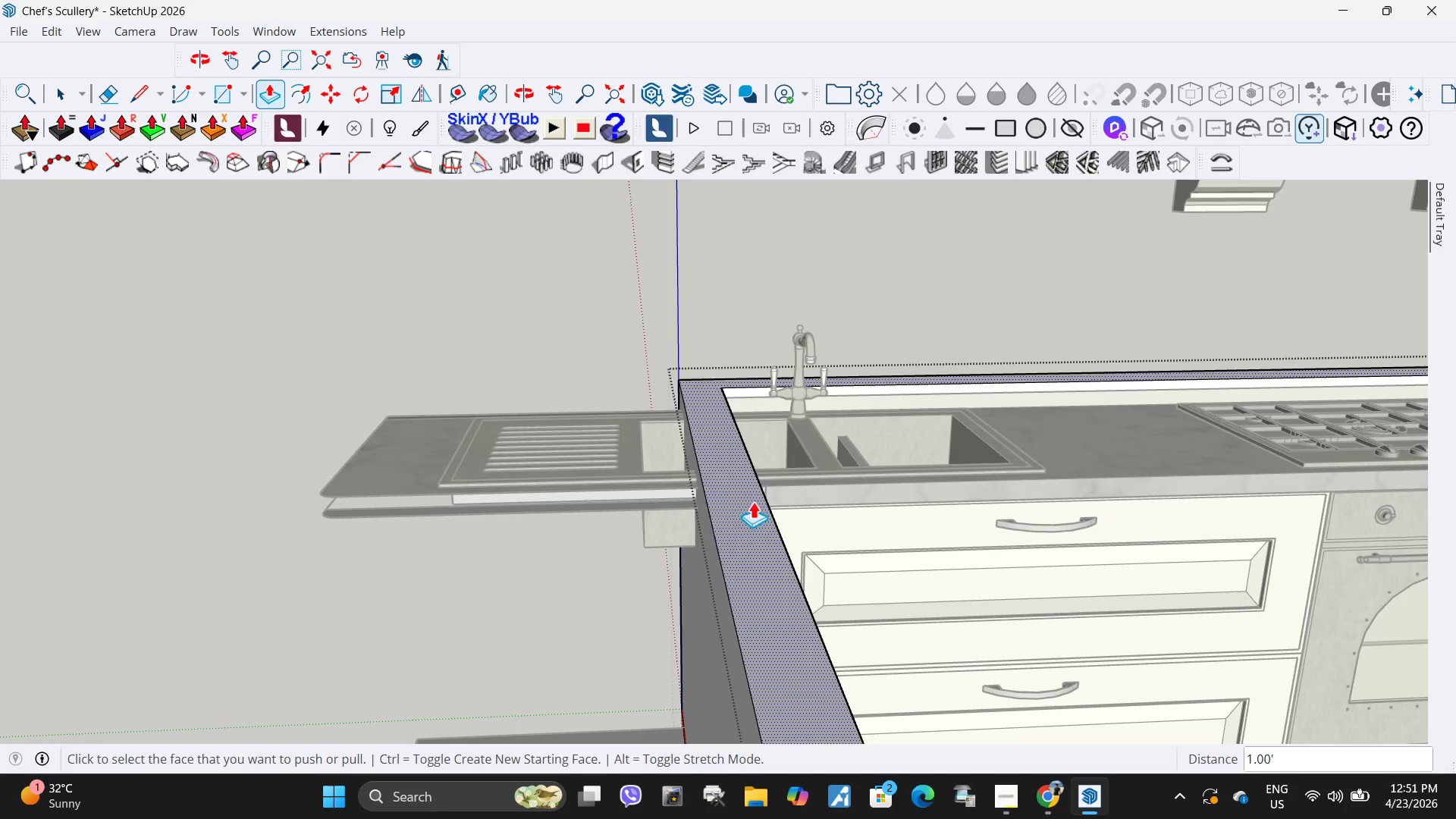 
scroll: coordinate [724, 576], scroll_direction: up, amount: 10.0
 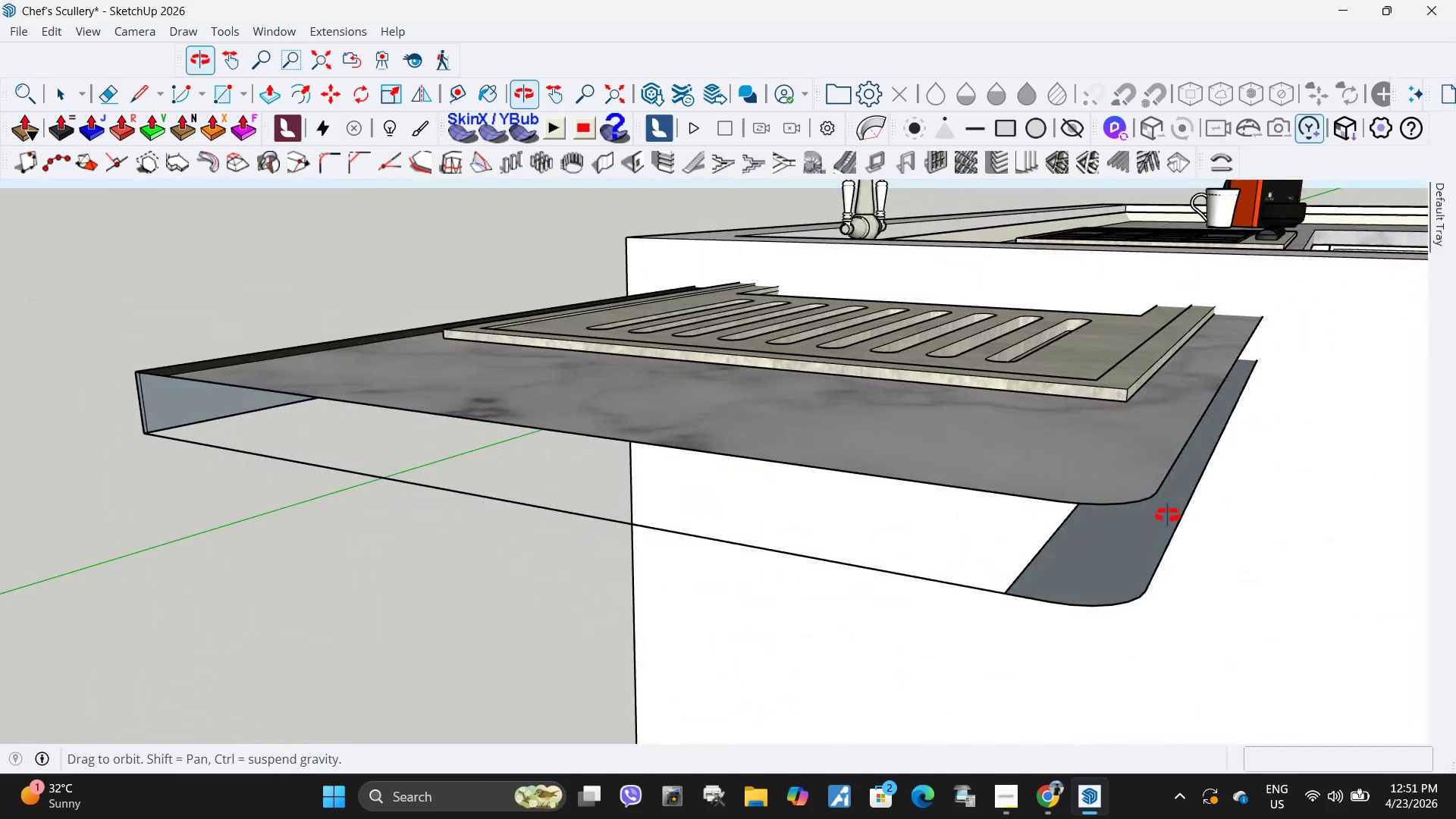 
left_click([982, 588])
 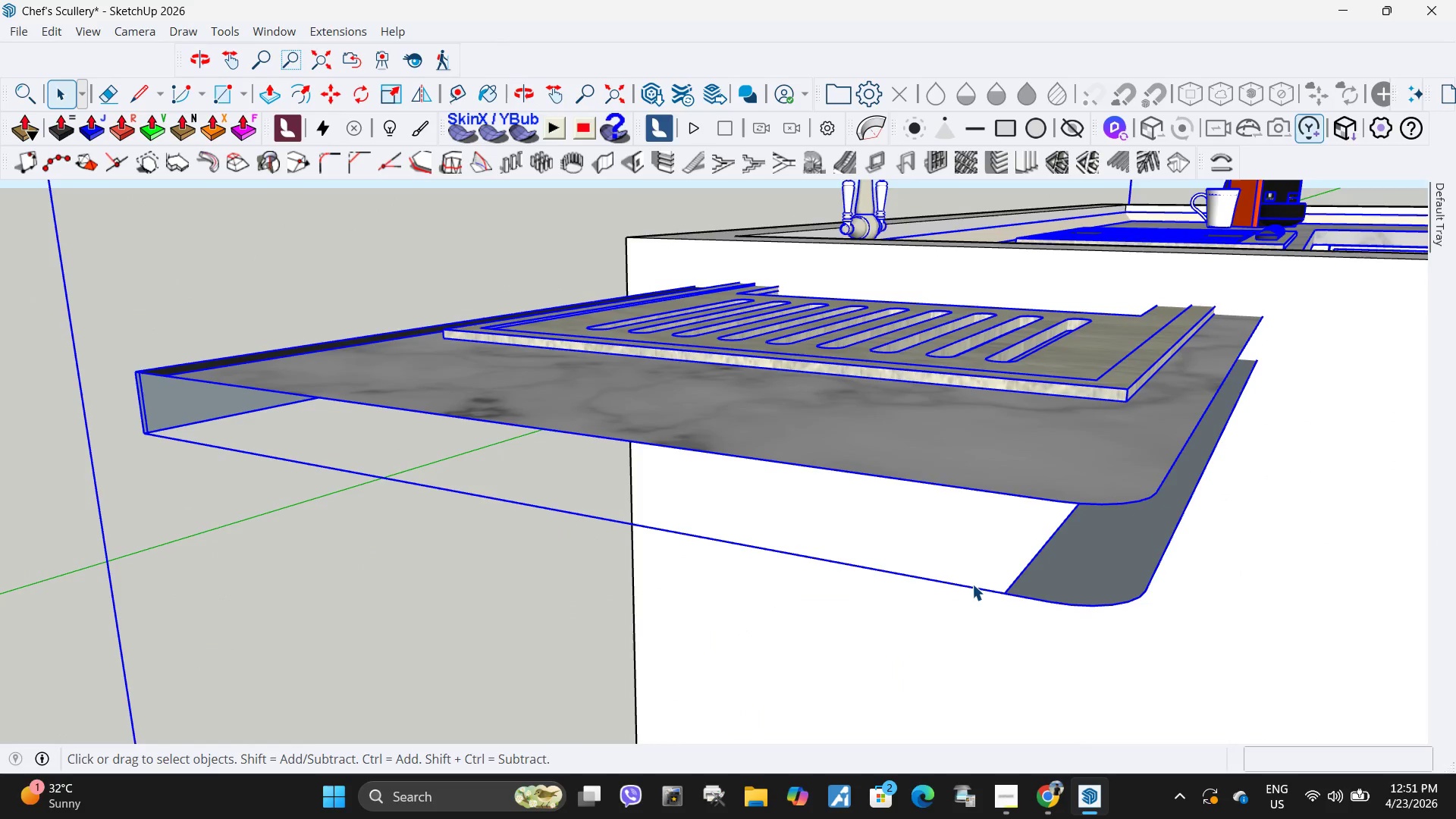 
double_click([972, 584])
 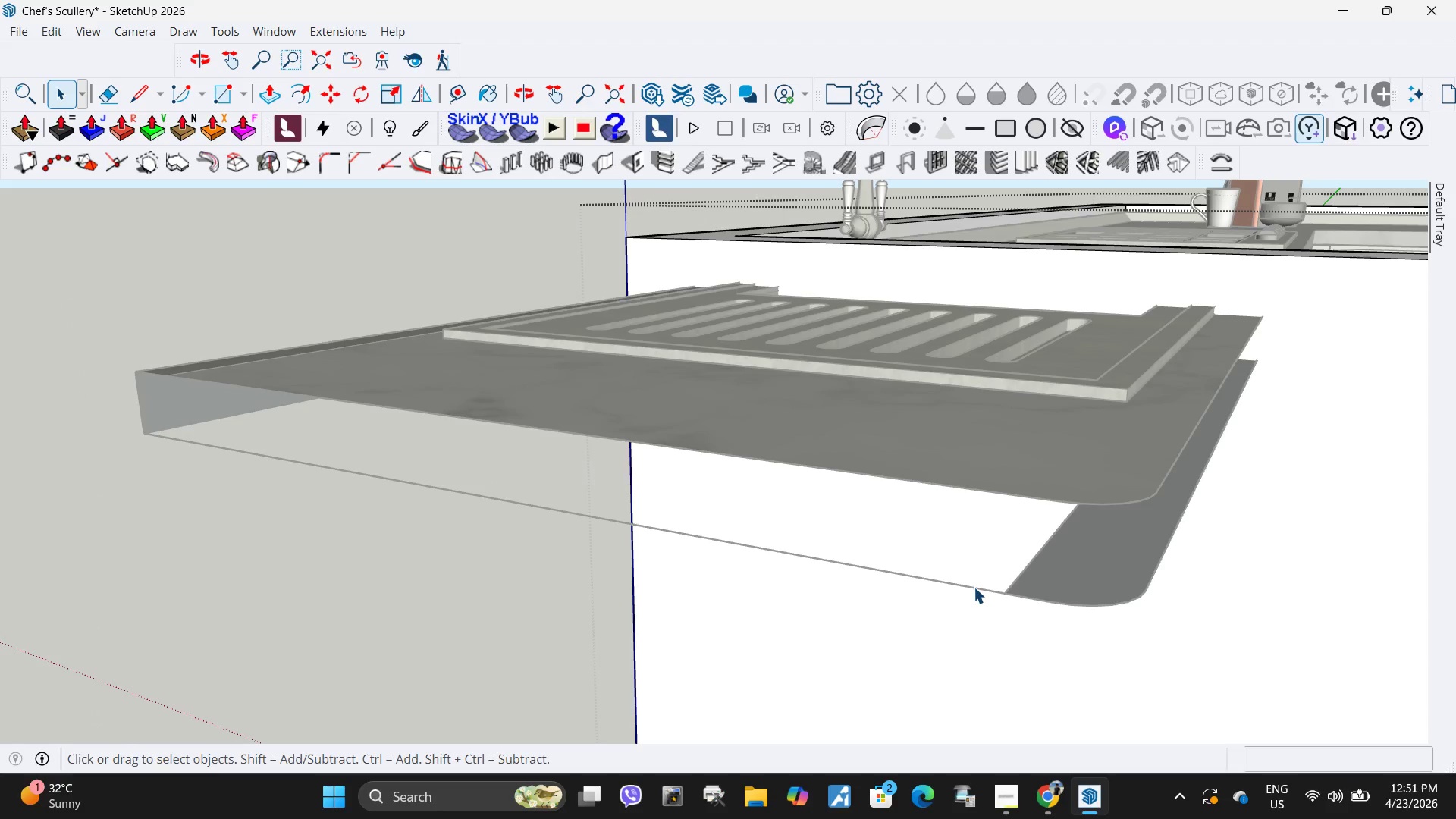 
left_click([974, 588])
 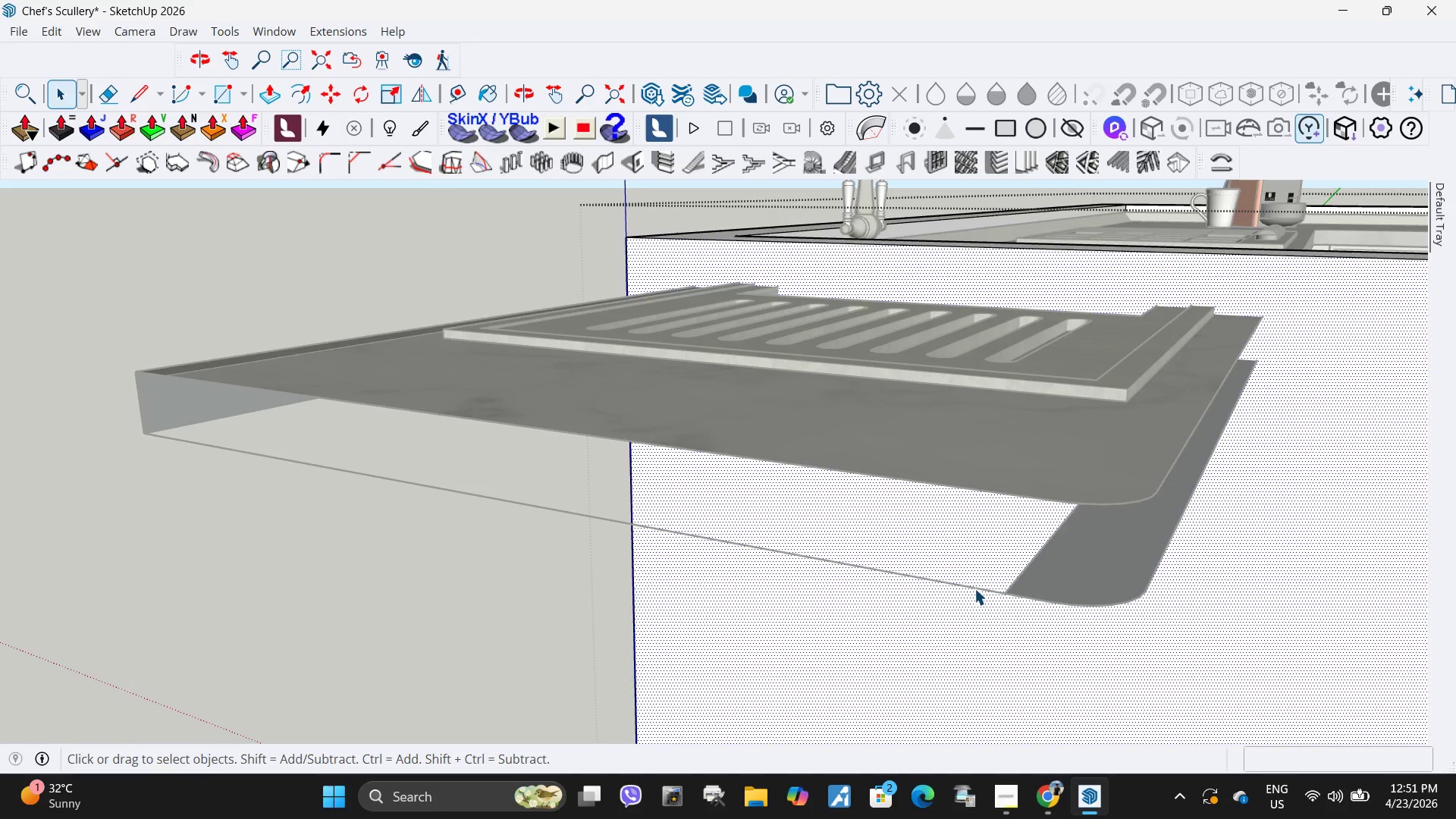 
key(Escape)
 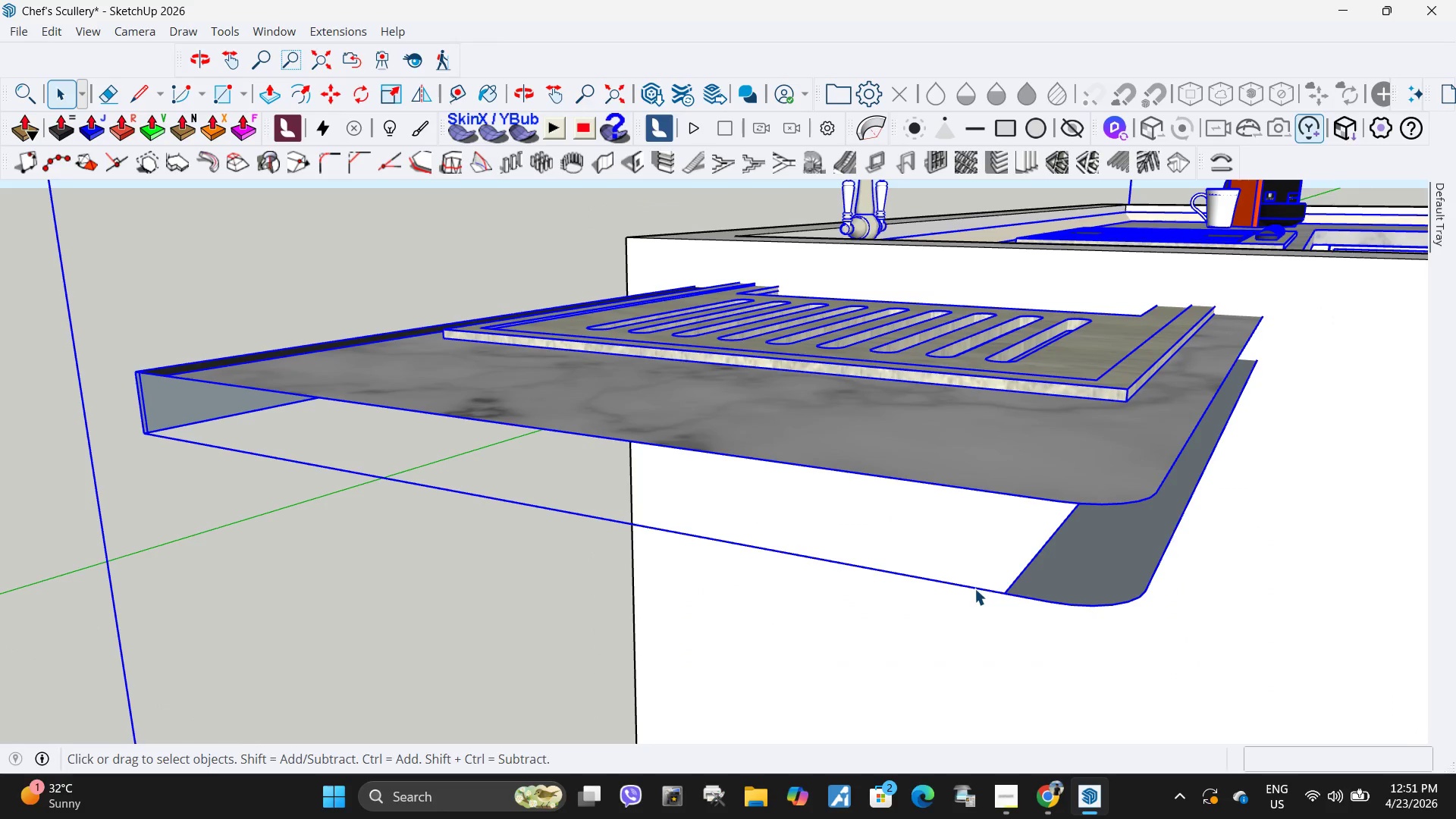 
double_click([974, 588])
 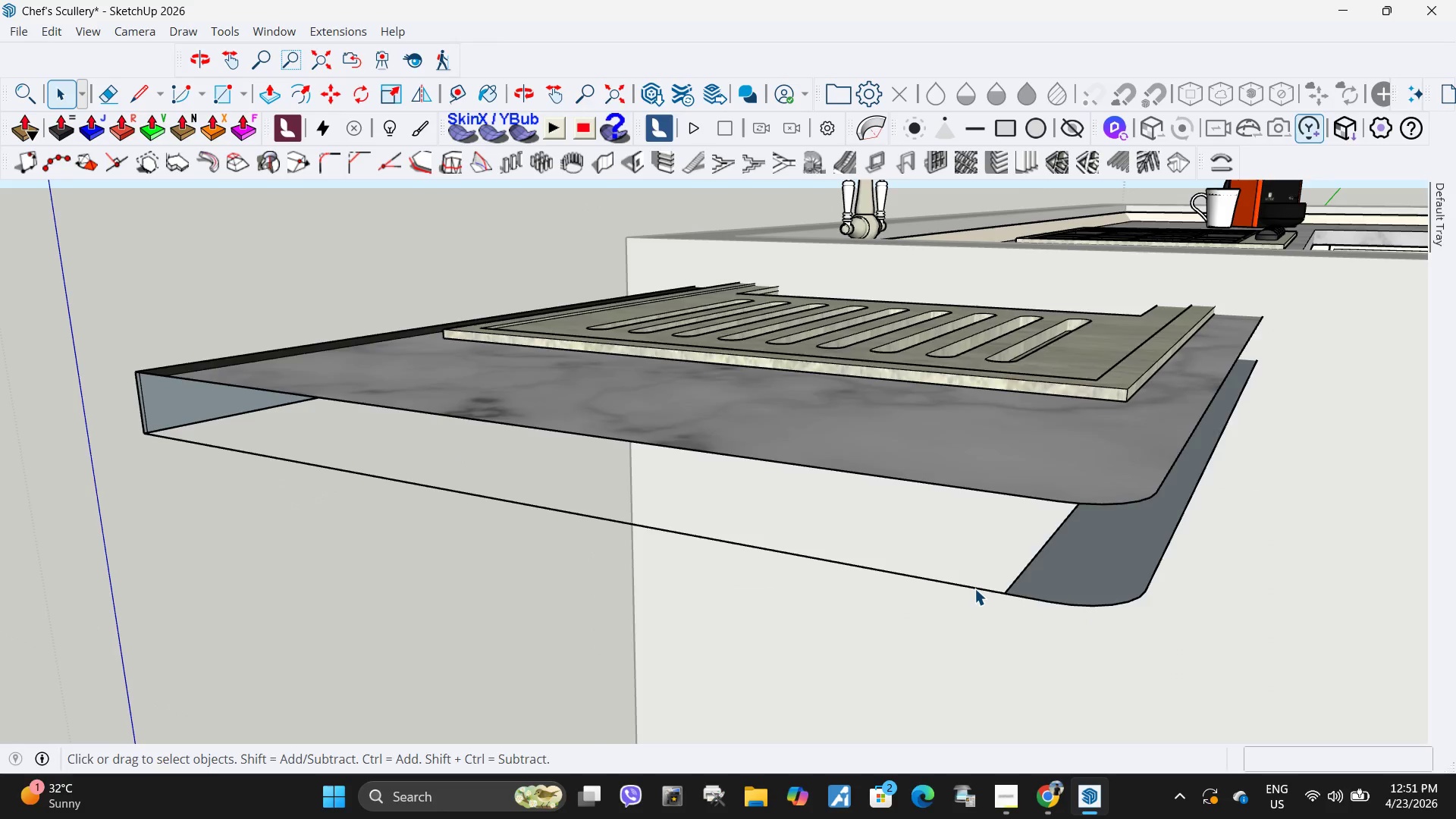 
triple_click([974, 588])
 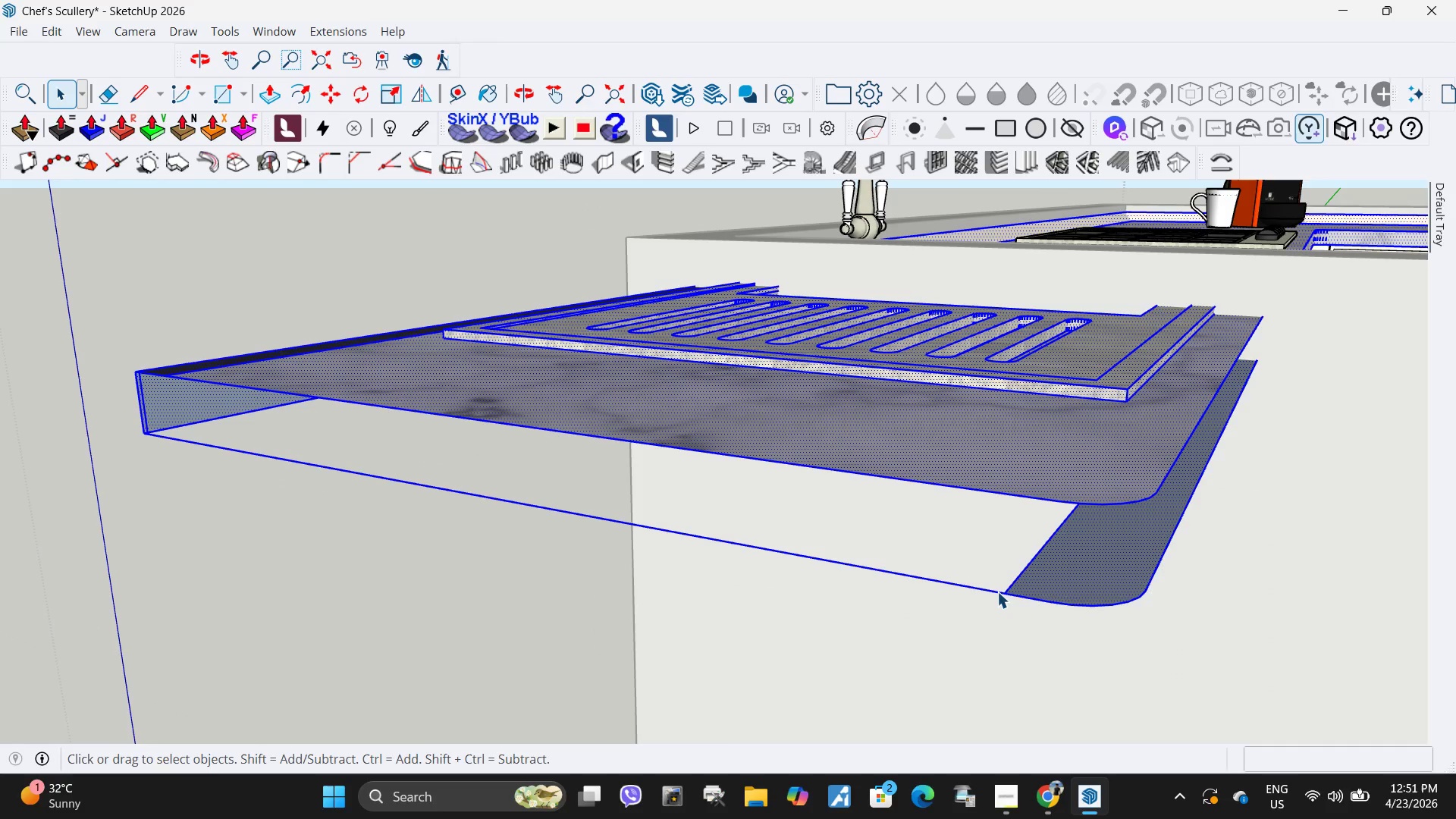 
left_click([994, 594])
 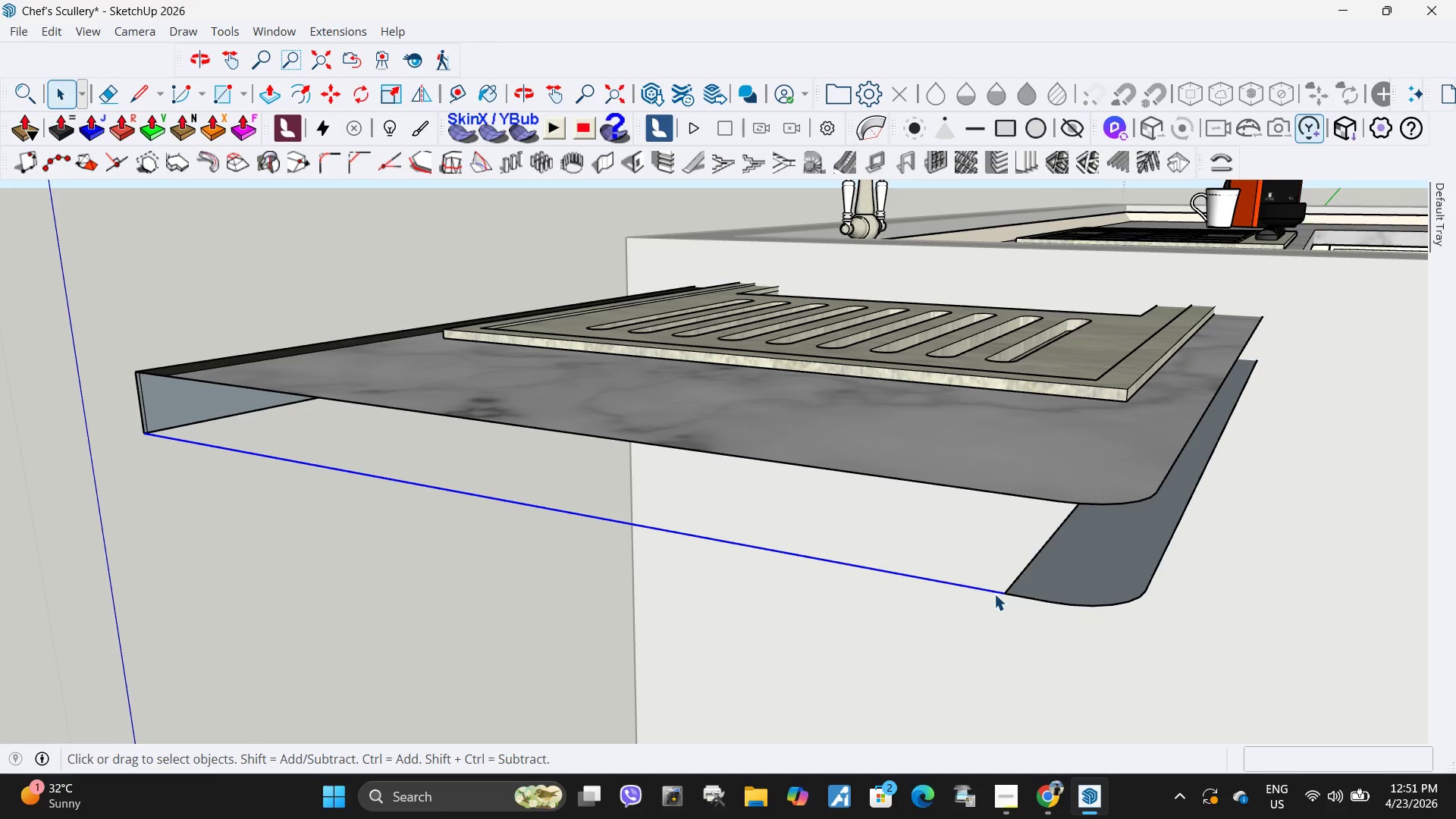 
key(M)
 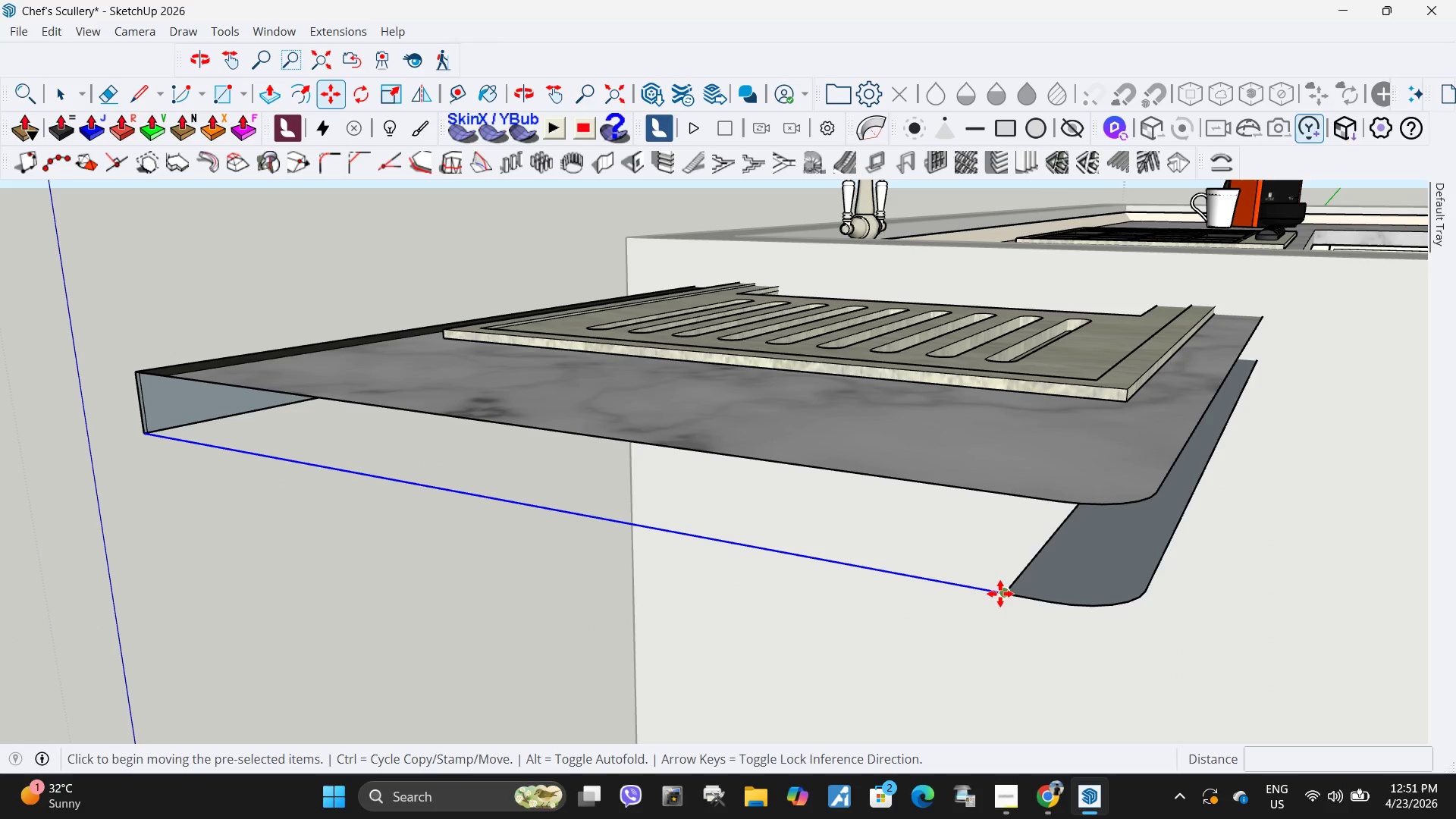 
key(Control+ControlLeft)
 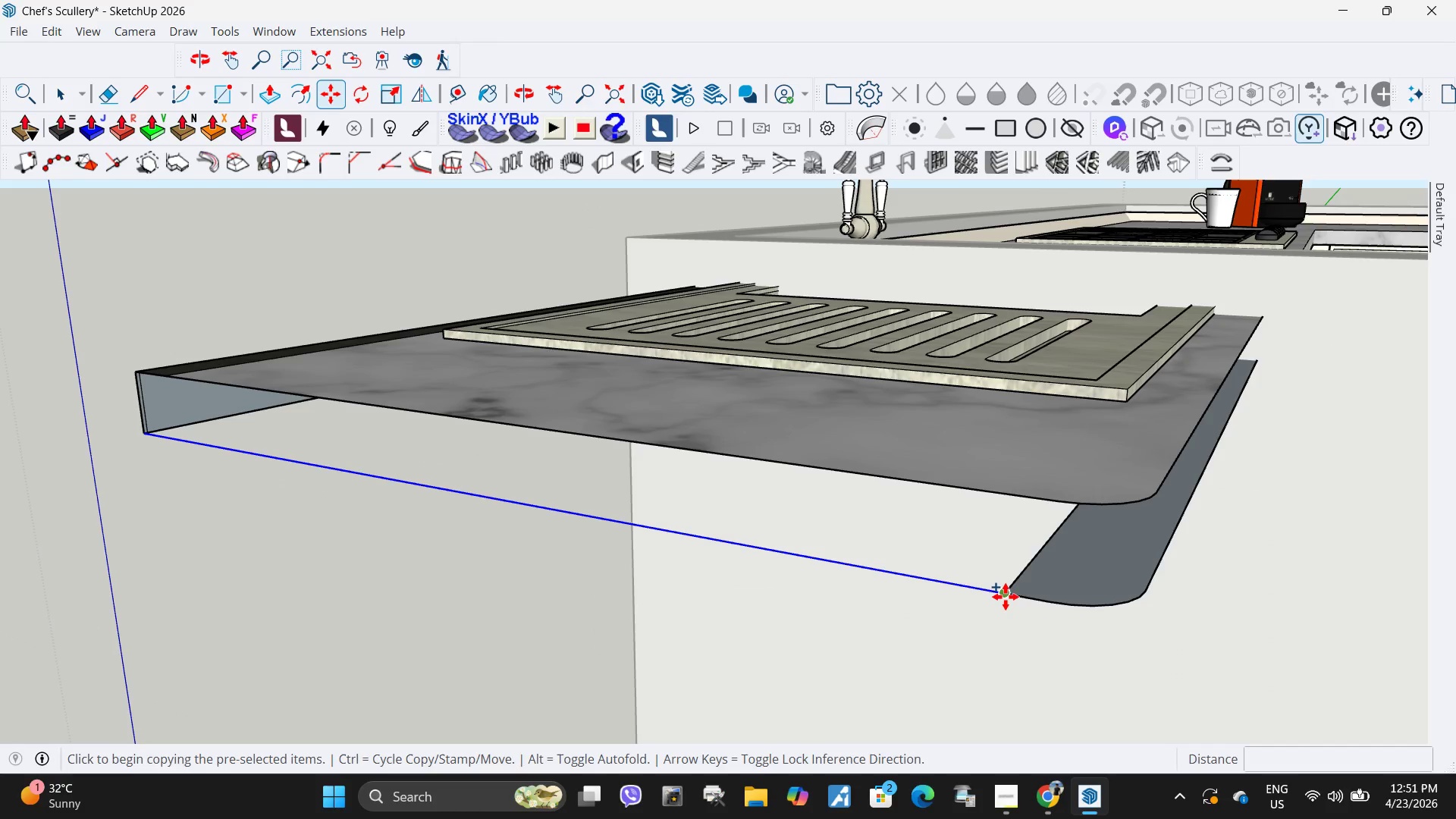 
left_click([1006, 597])
 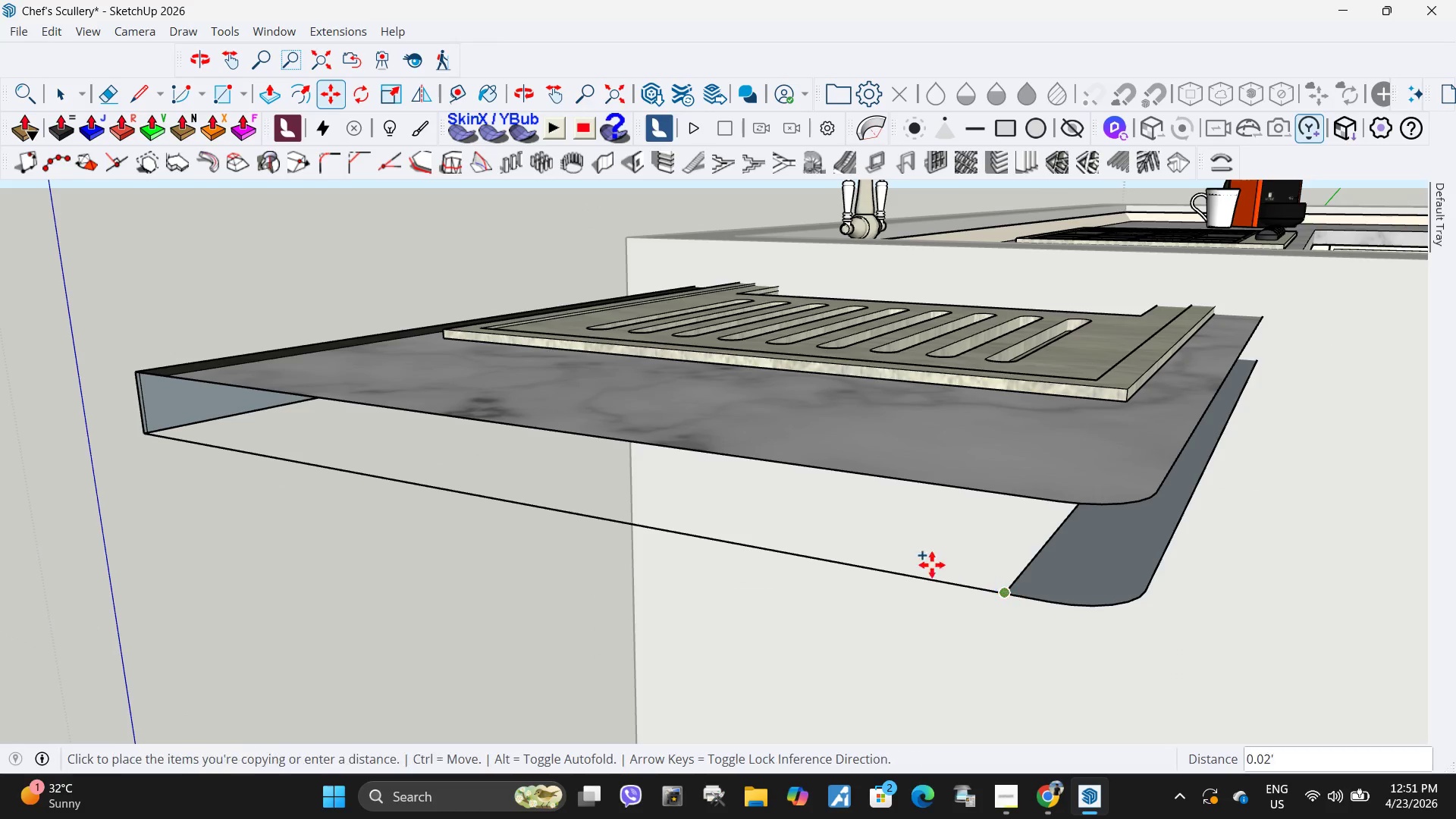 
scroll: coordinate [634, 435], scroll_direction: down, amount: 6.0
 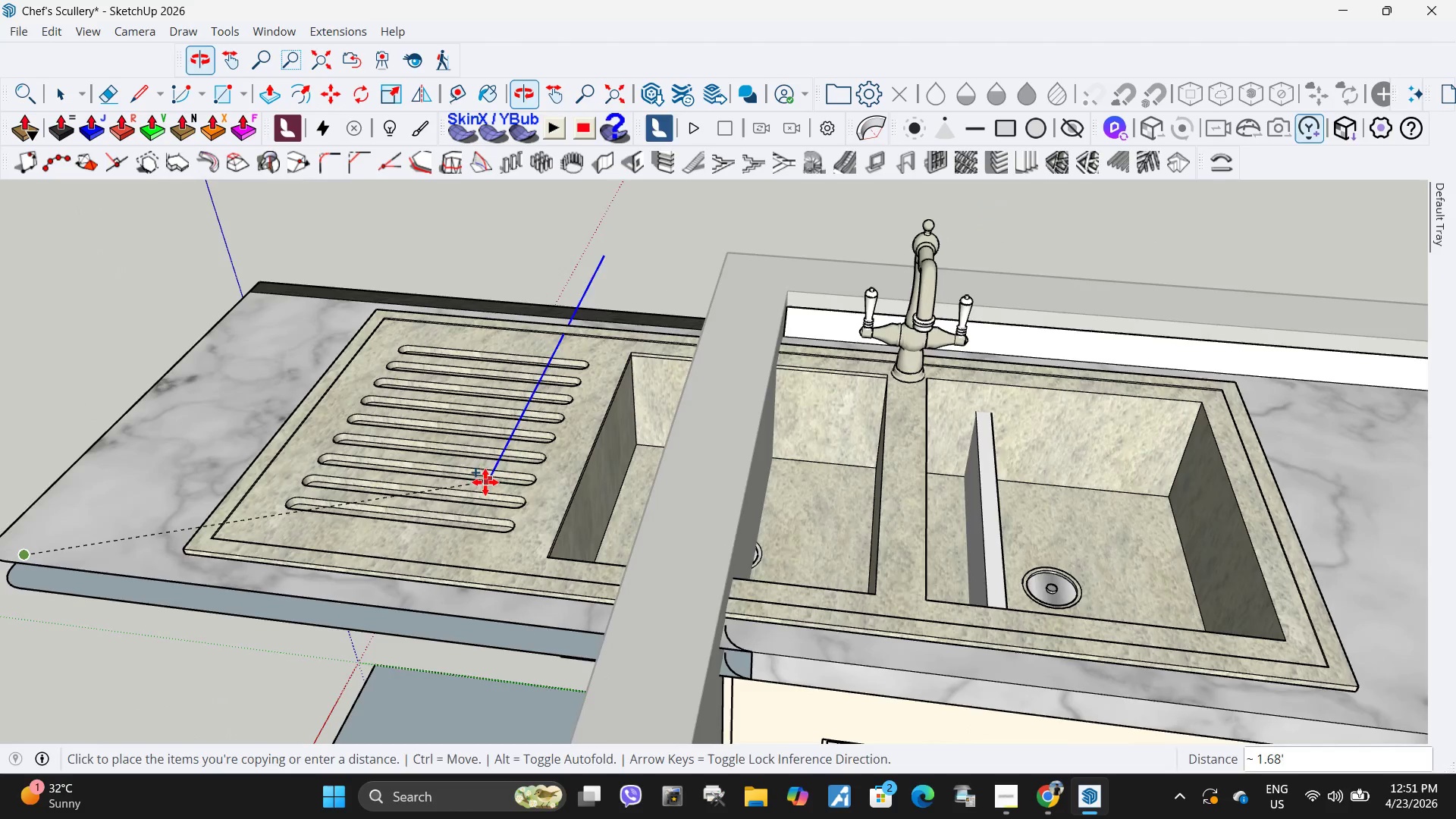 
scroll: coordinate [728, 657], scroll_direction: up, amount: 11.0
 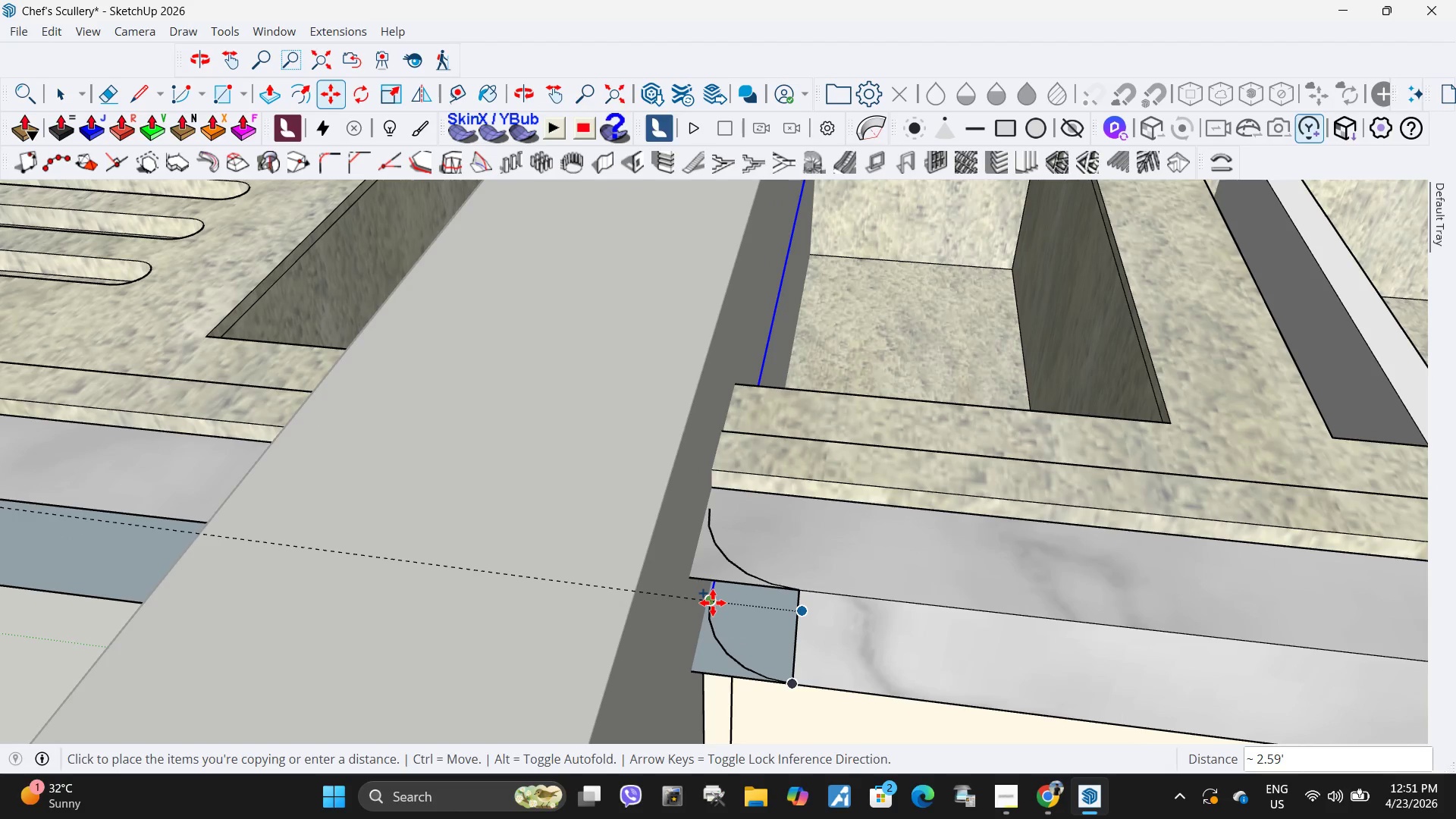 
left_click([713, 603])
 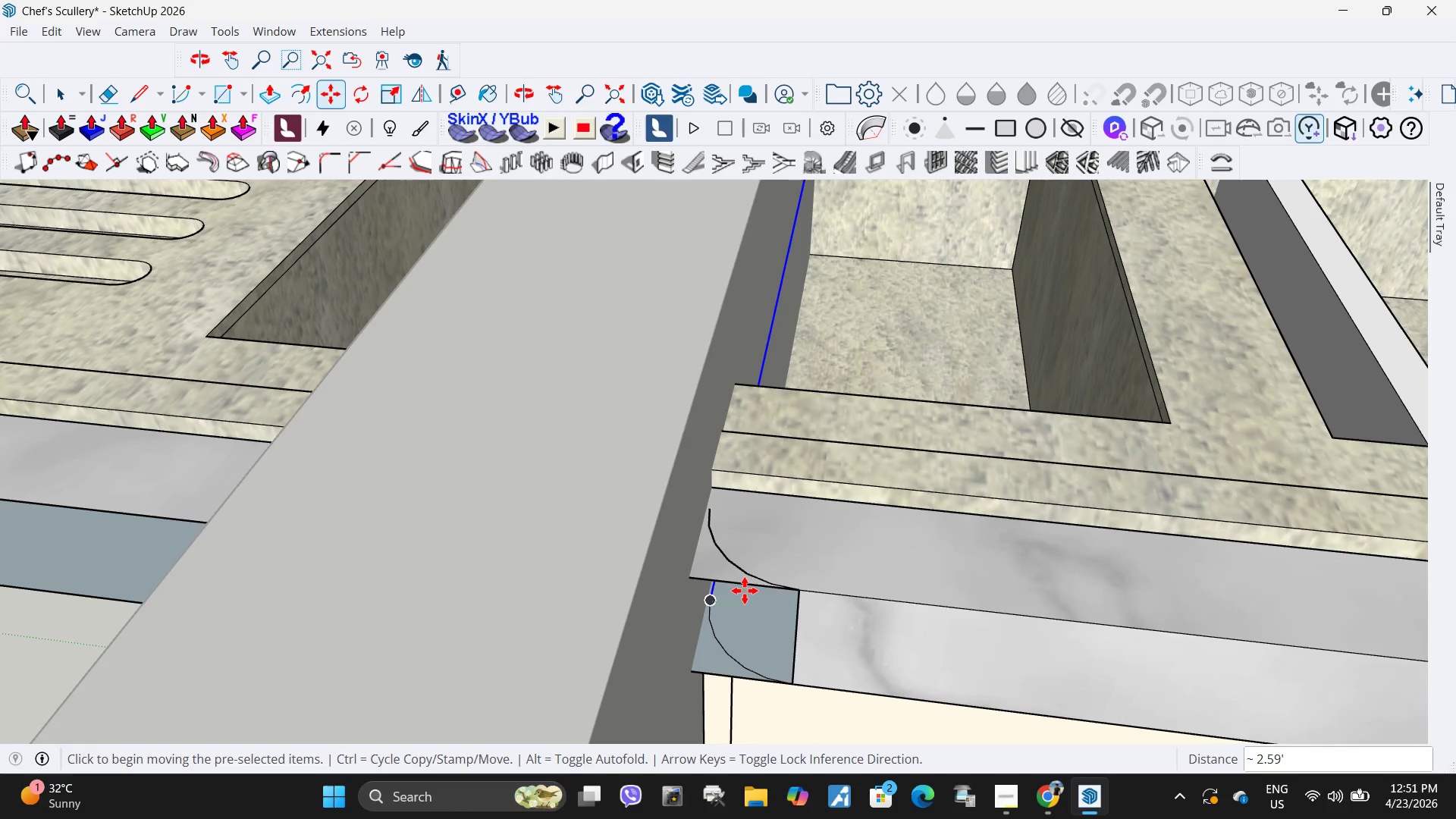 
key(M)
 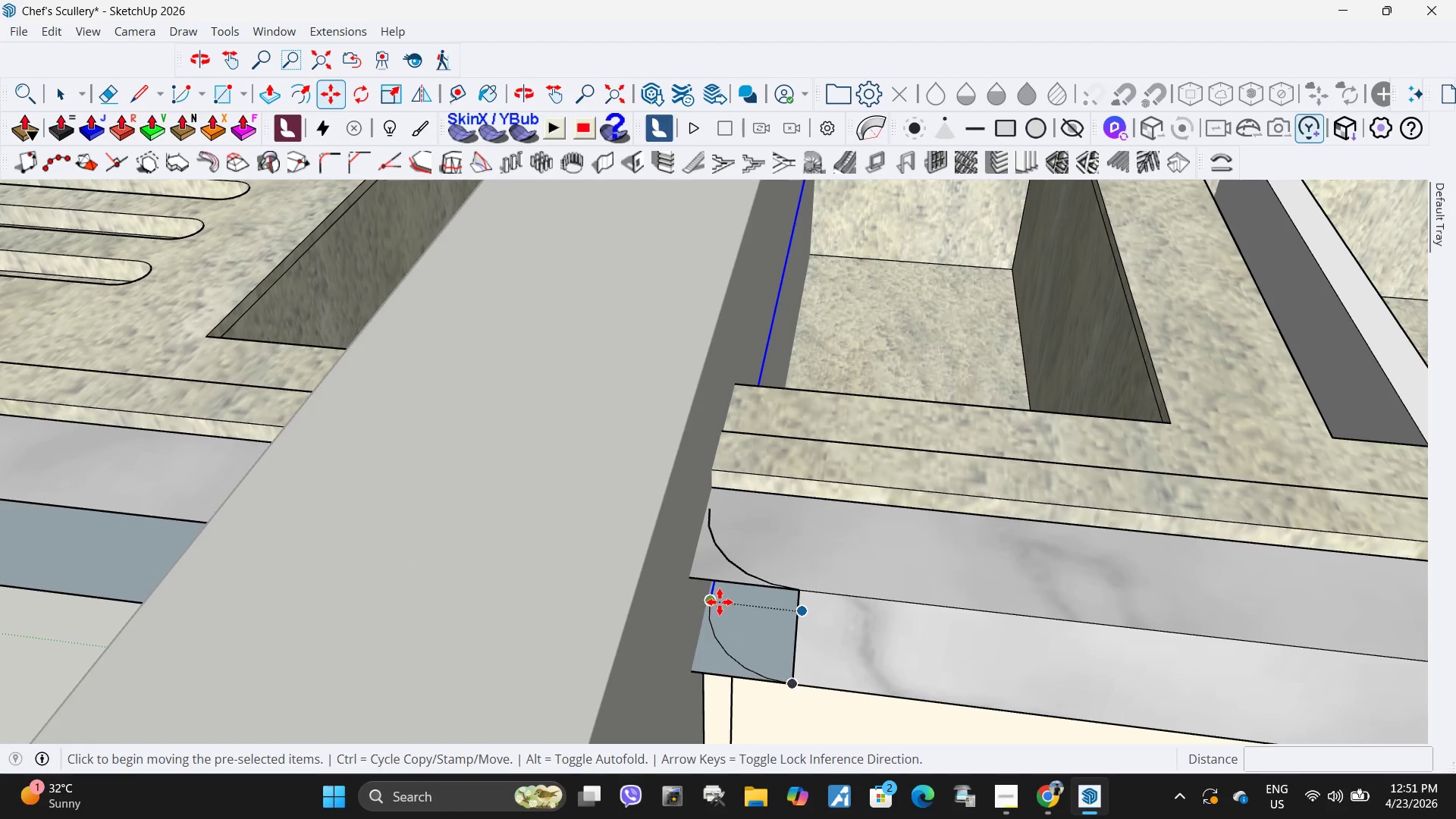 
key(Control+ControlLeft)
 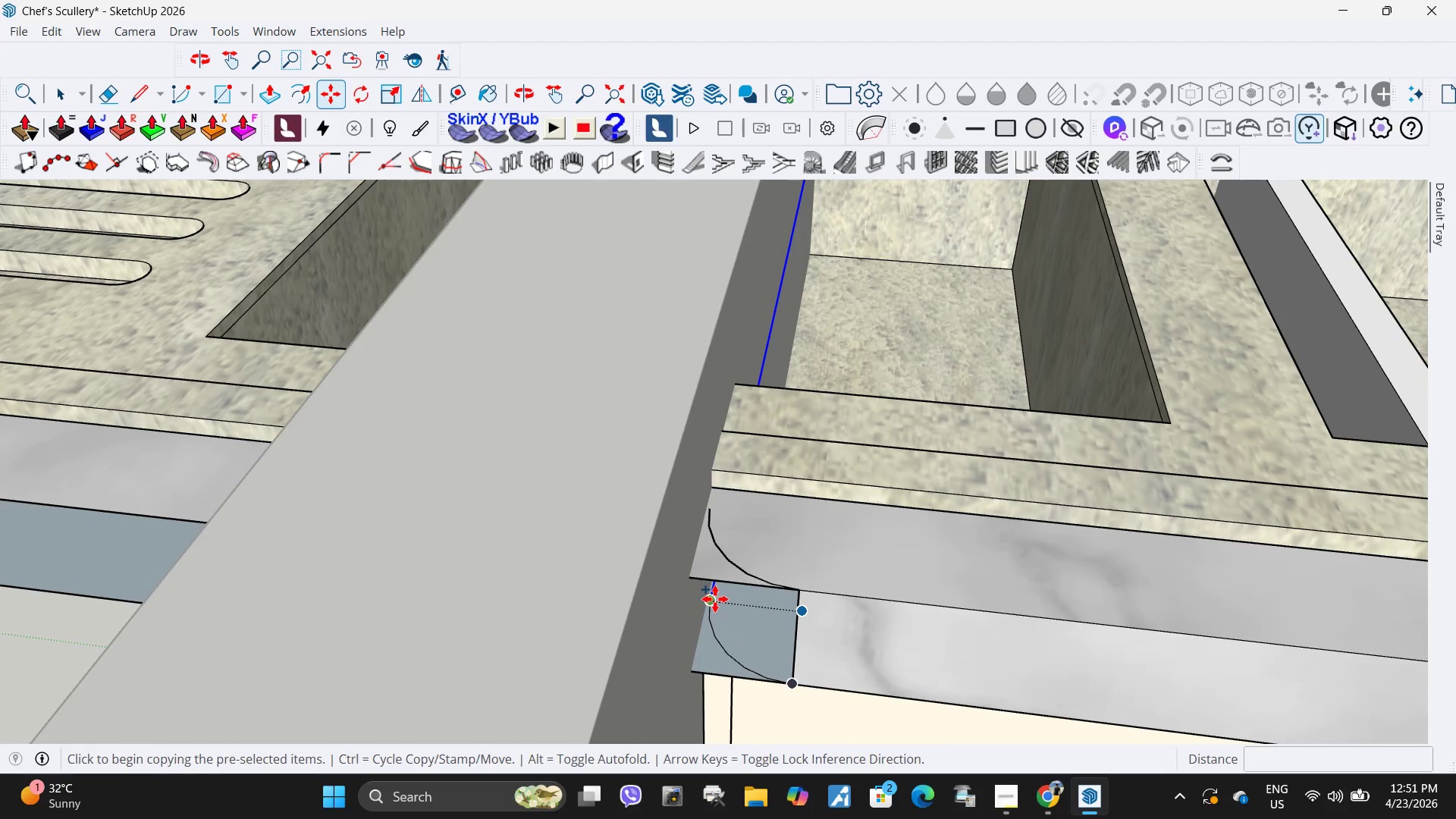 
left_click([715, 599])
 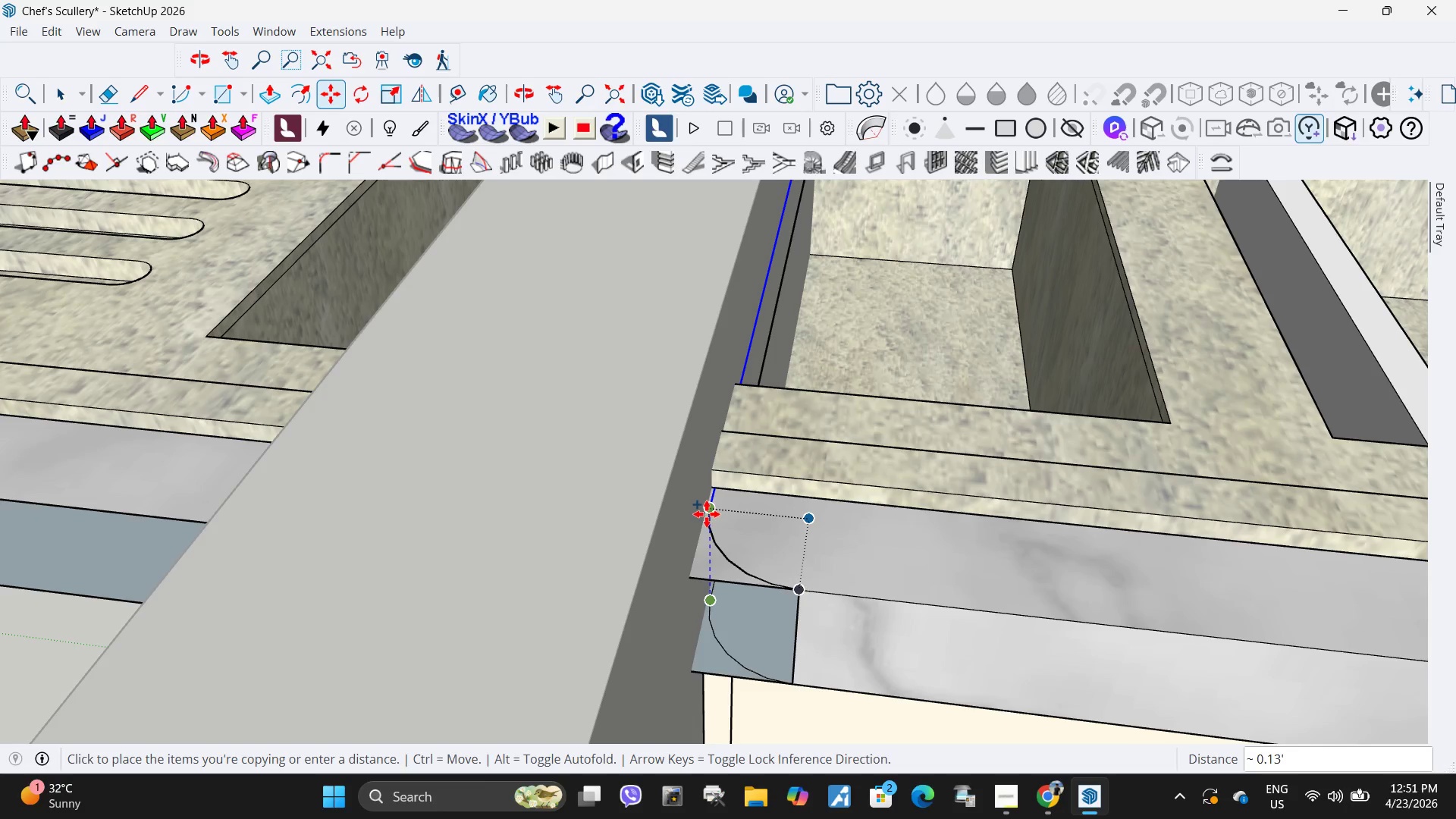 
left_click([707, 514])
 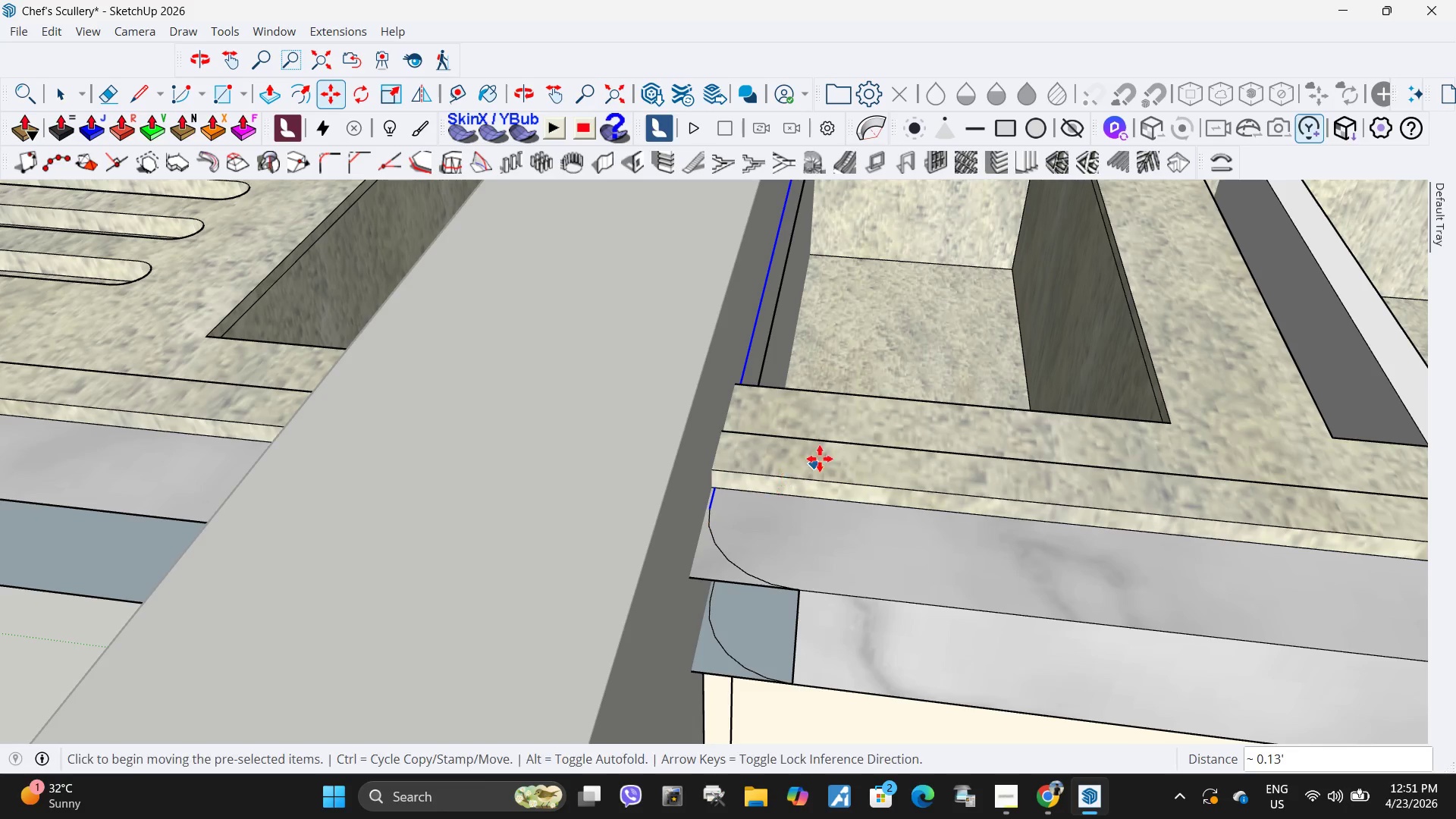 
scroll: coordinate [828, 445], scroll_direction: down, amount: 6.0
 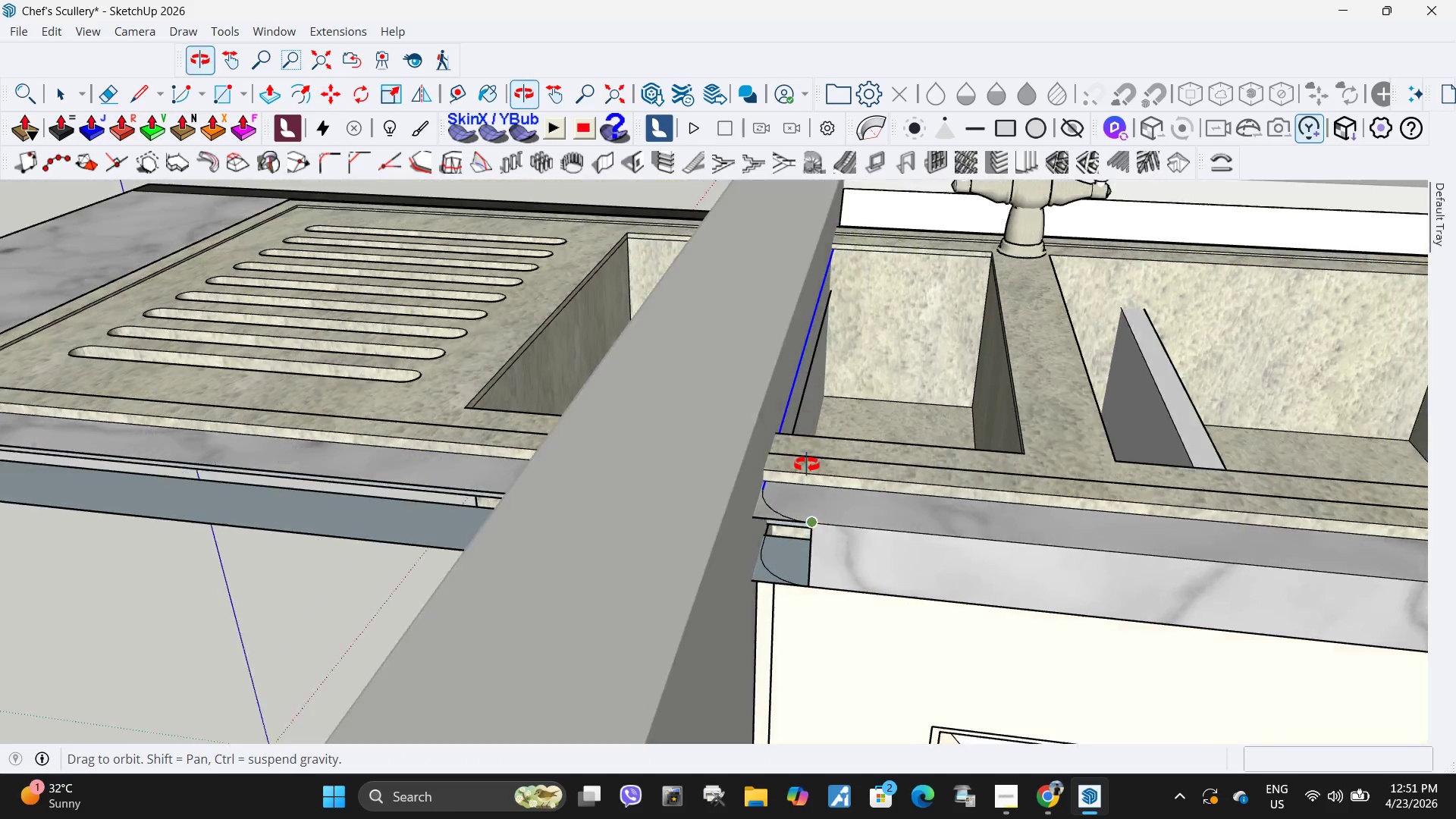 
key(Space)
 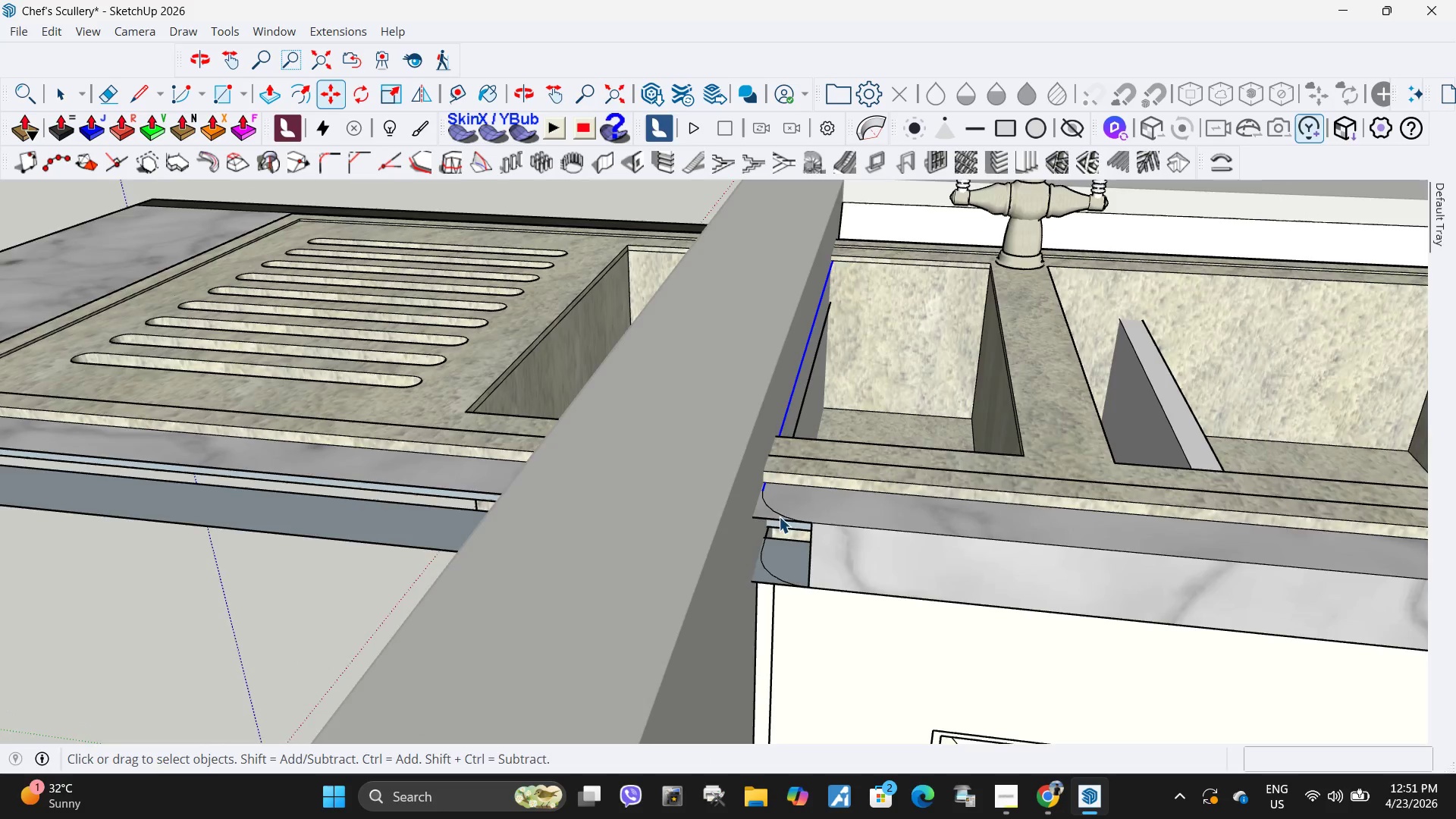 
key(Escape)
 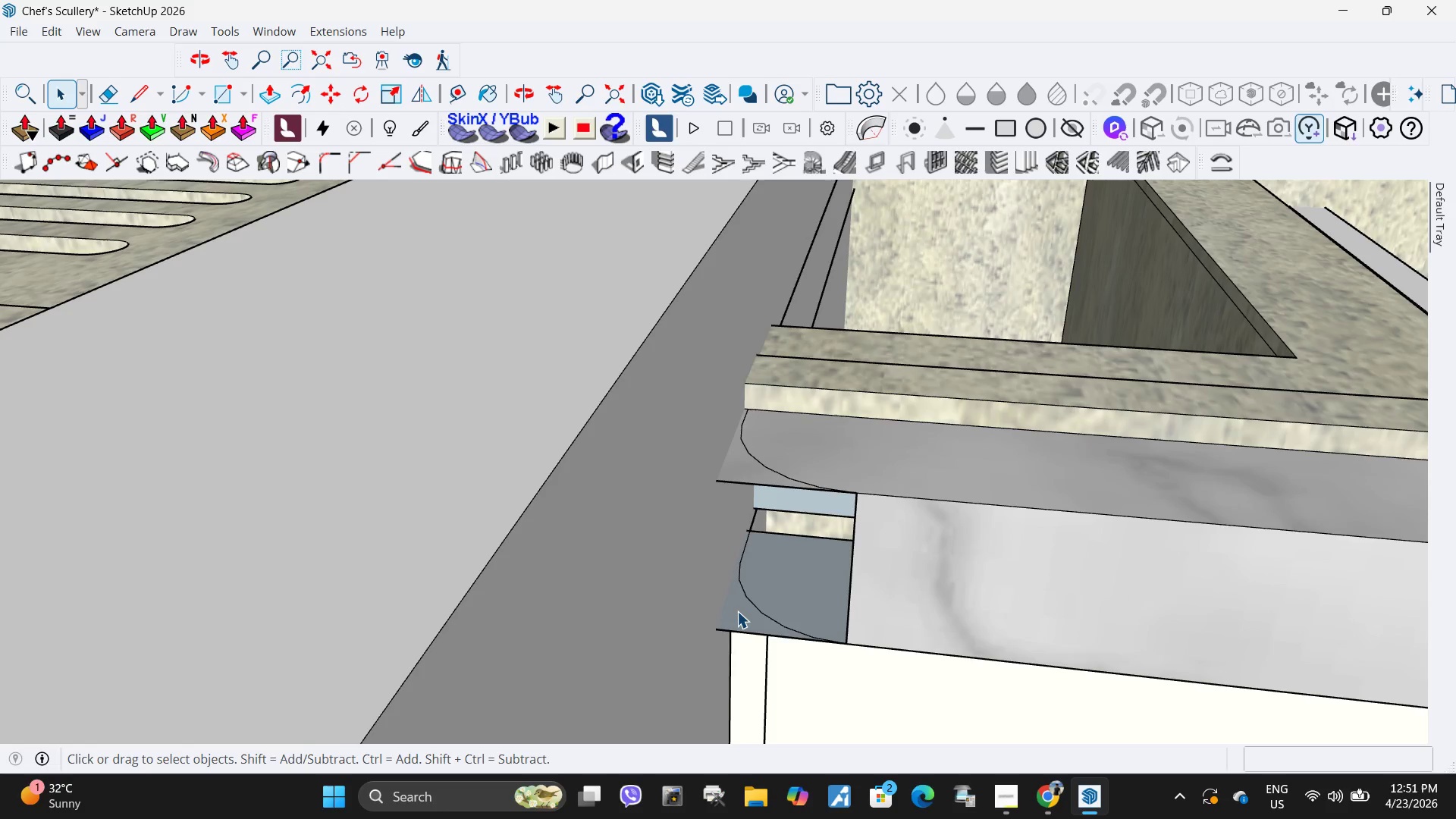 
left_click([737, 611])
 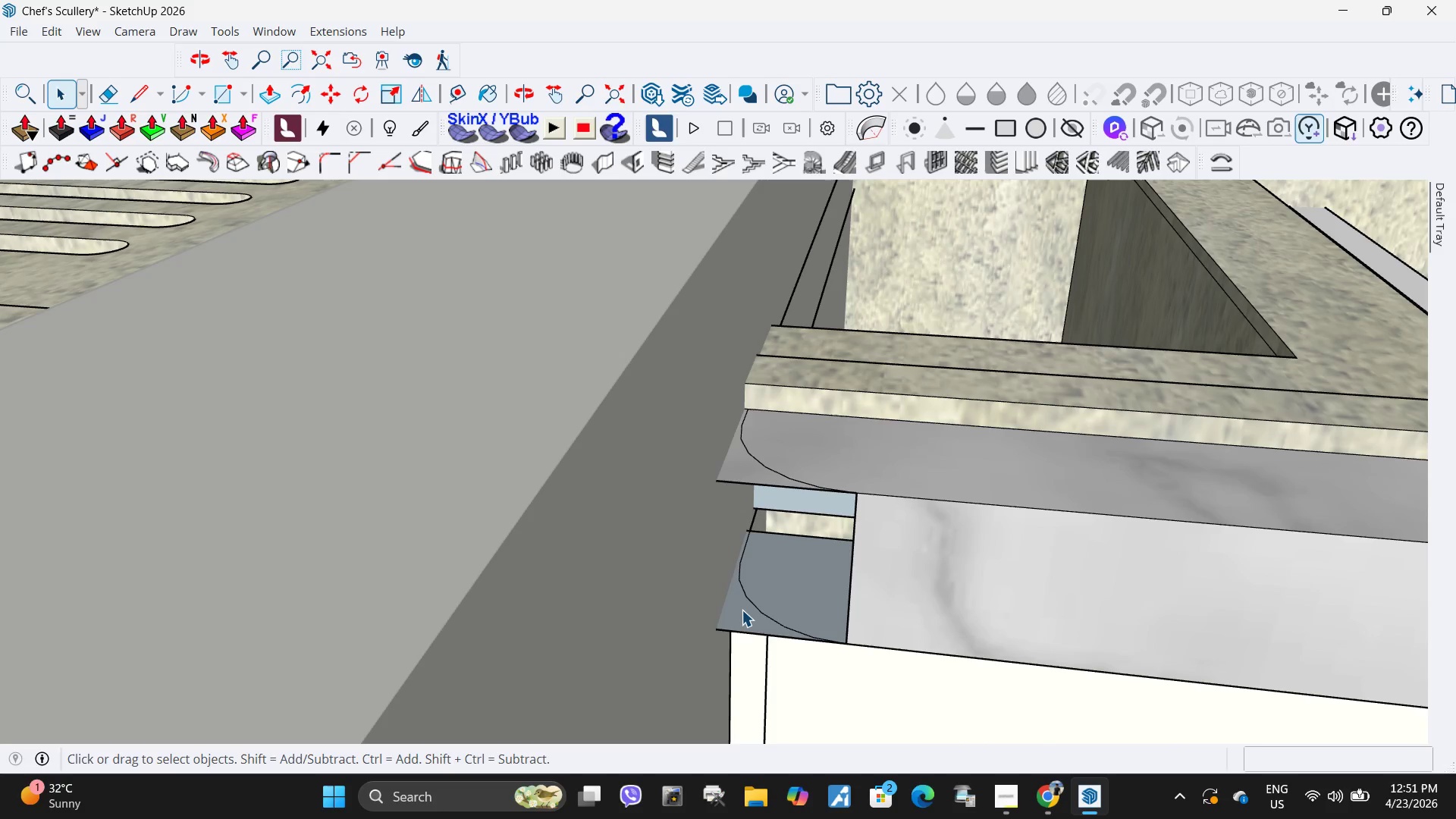 
scroll: coordinate [776, 564], scroll_direction: up, amount: 7.0
 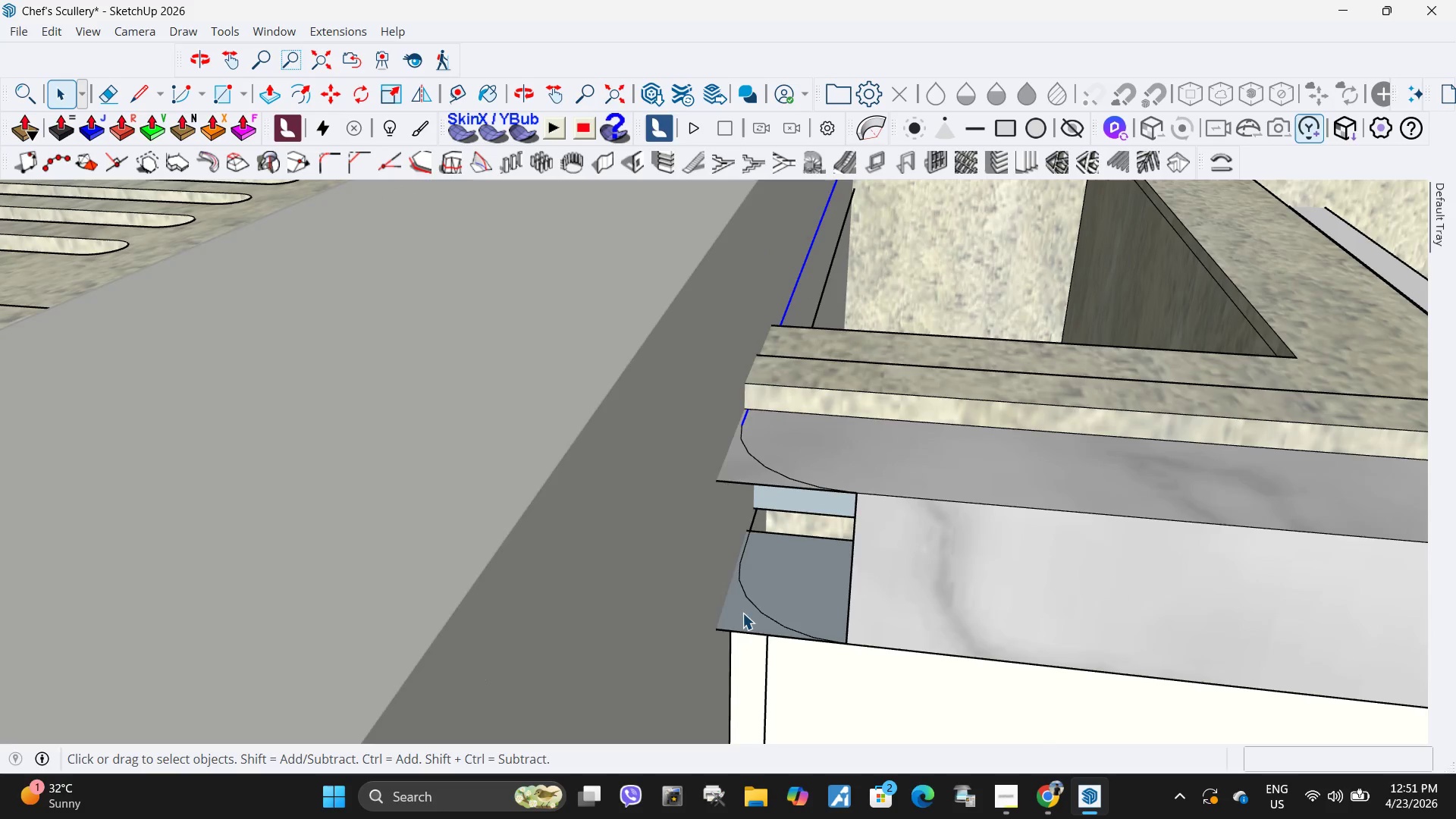 
triple_click([742, 611])
 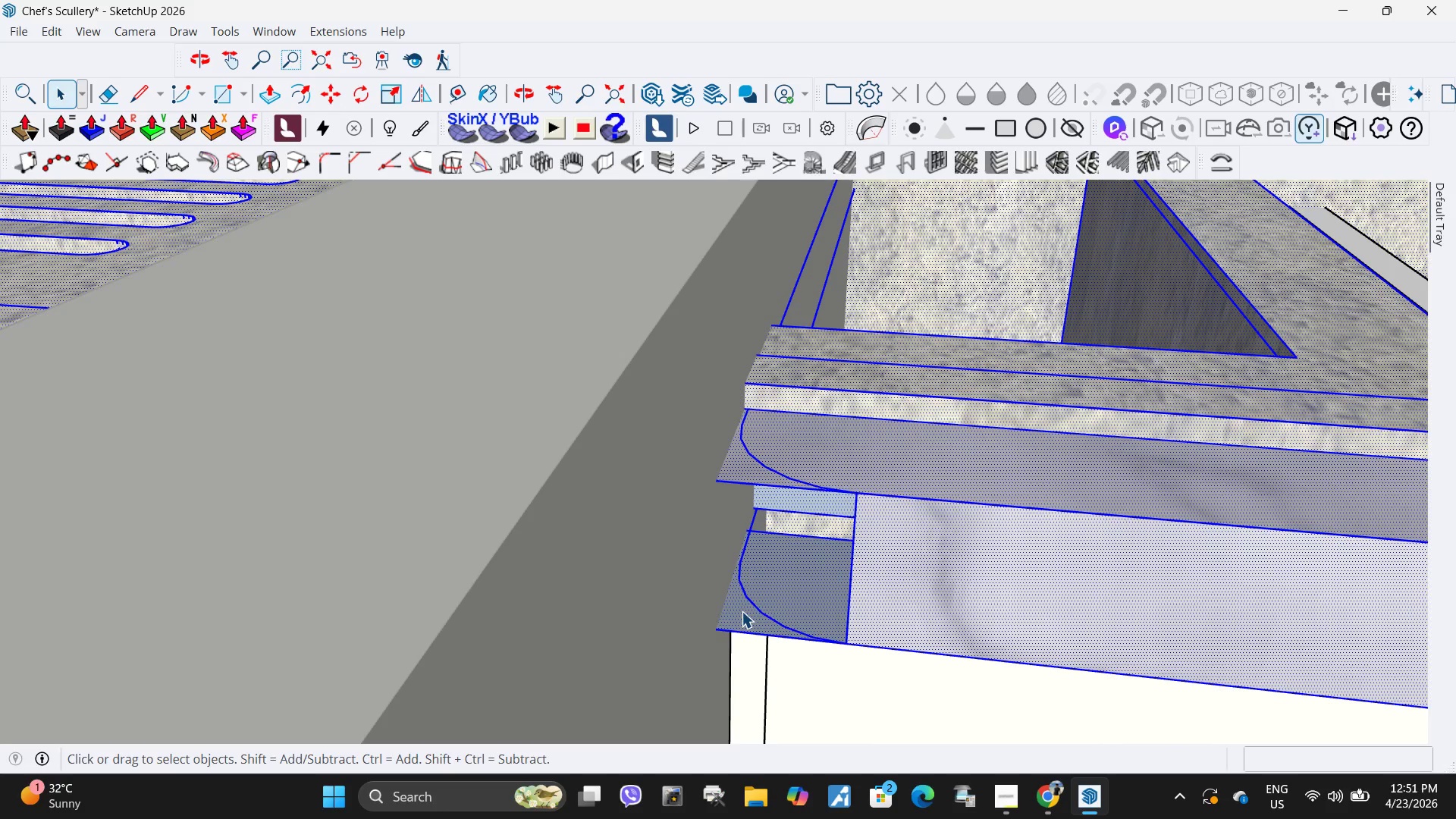 
triple_click([742, 611])
 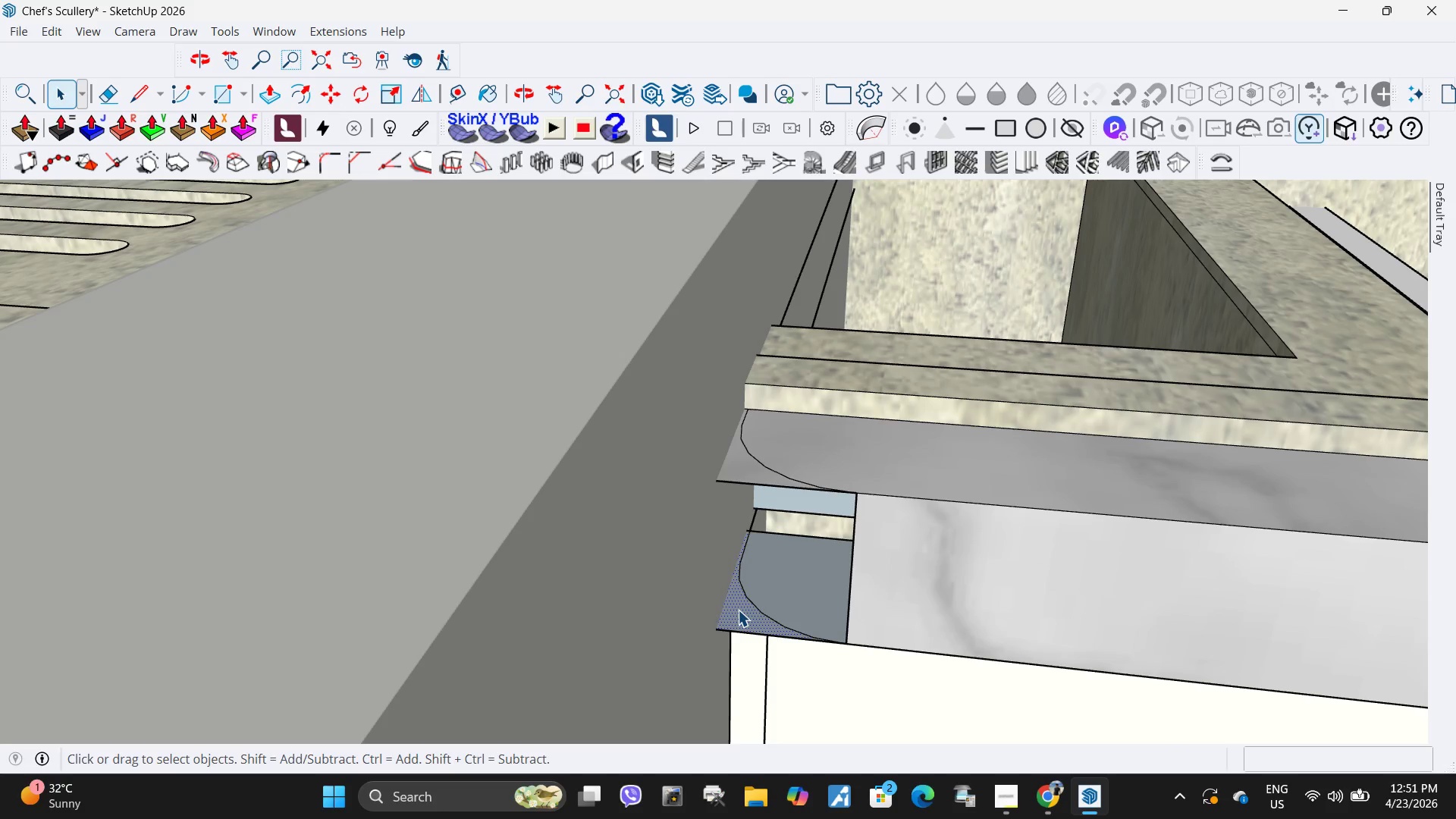 
key(Delete)
 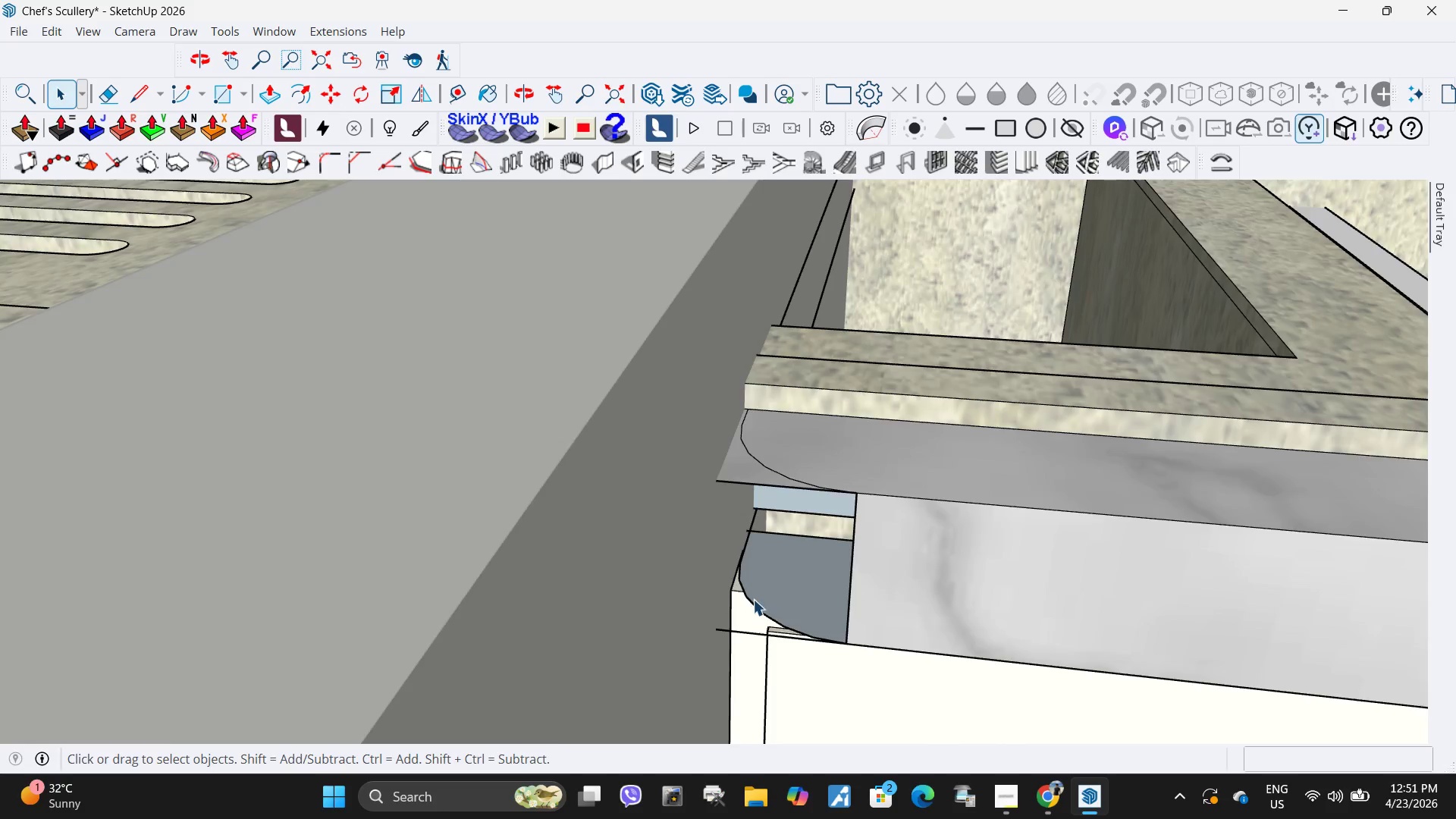 
scroll: coordinate [753, 599], scroll_direction: down, amount: 6.0
 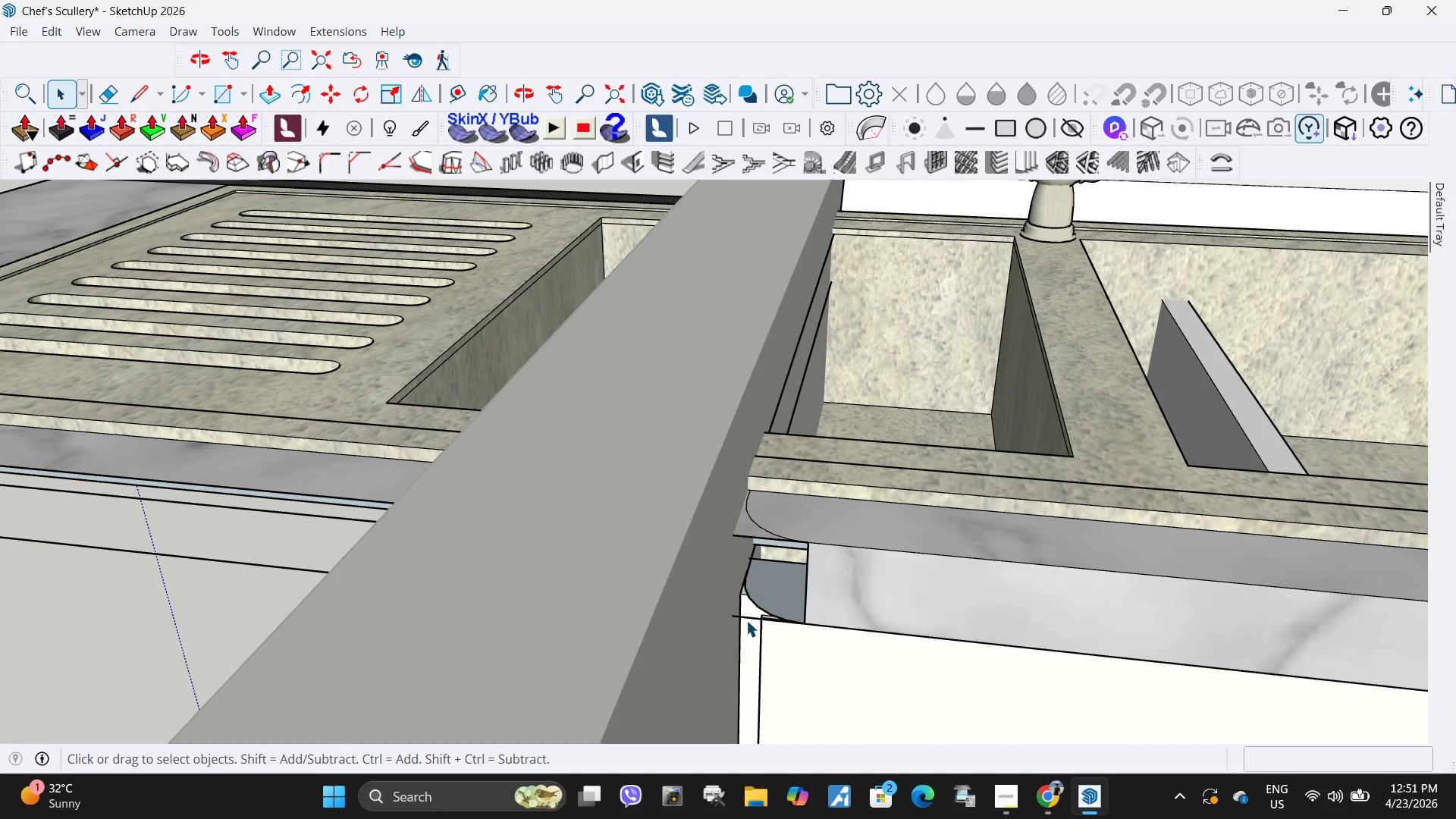 
left_click([745, 621])
 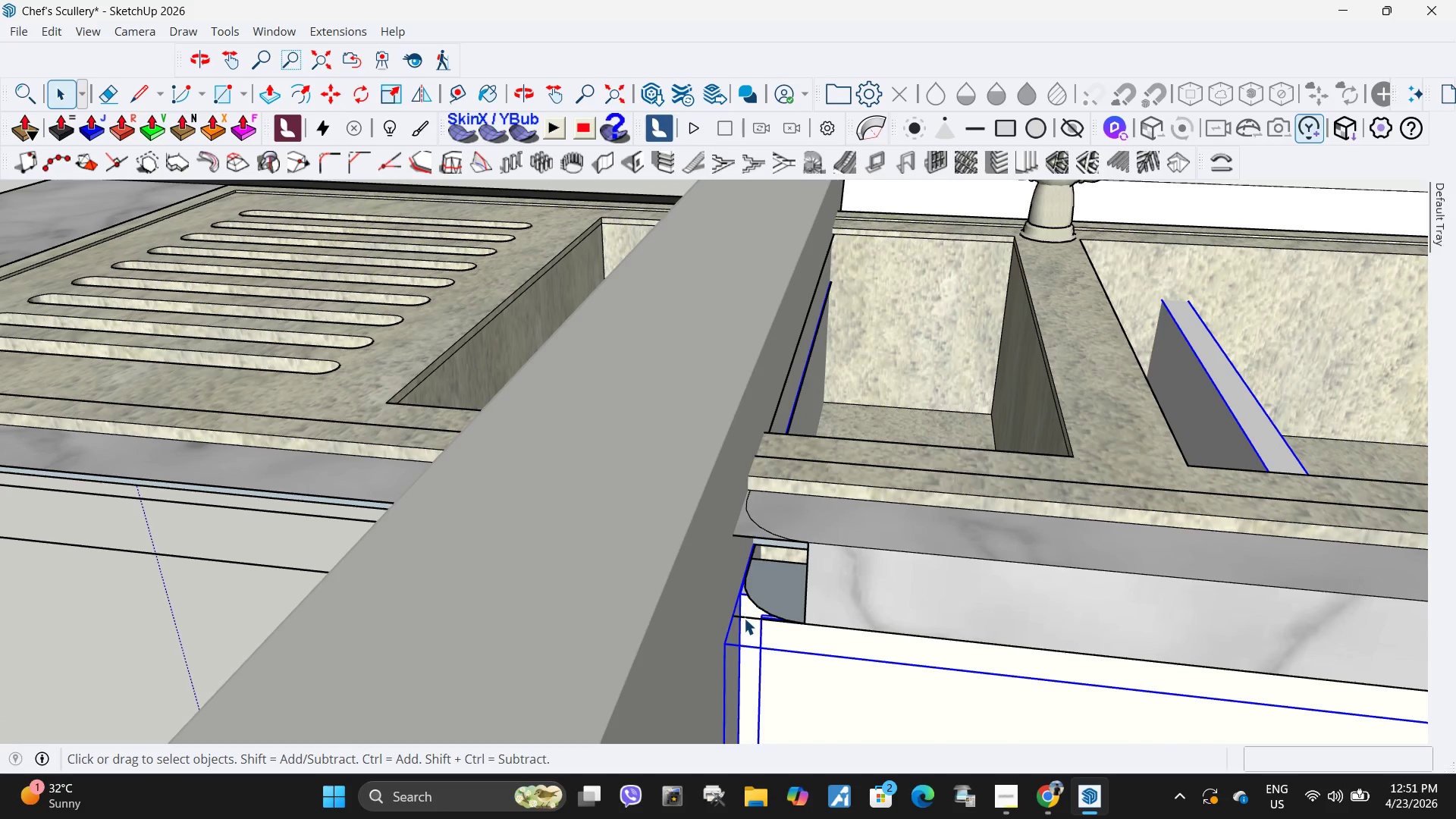 
double_click([748, 615])
 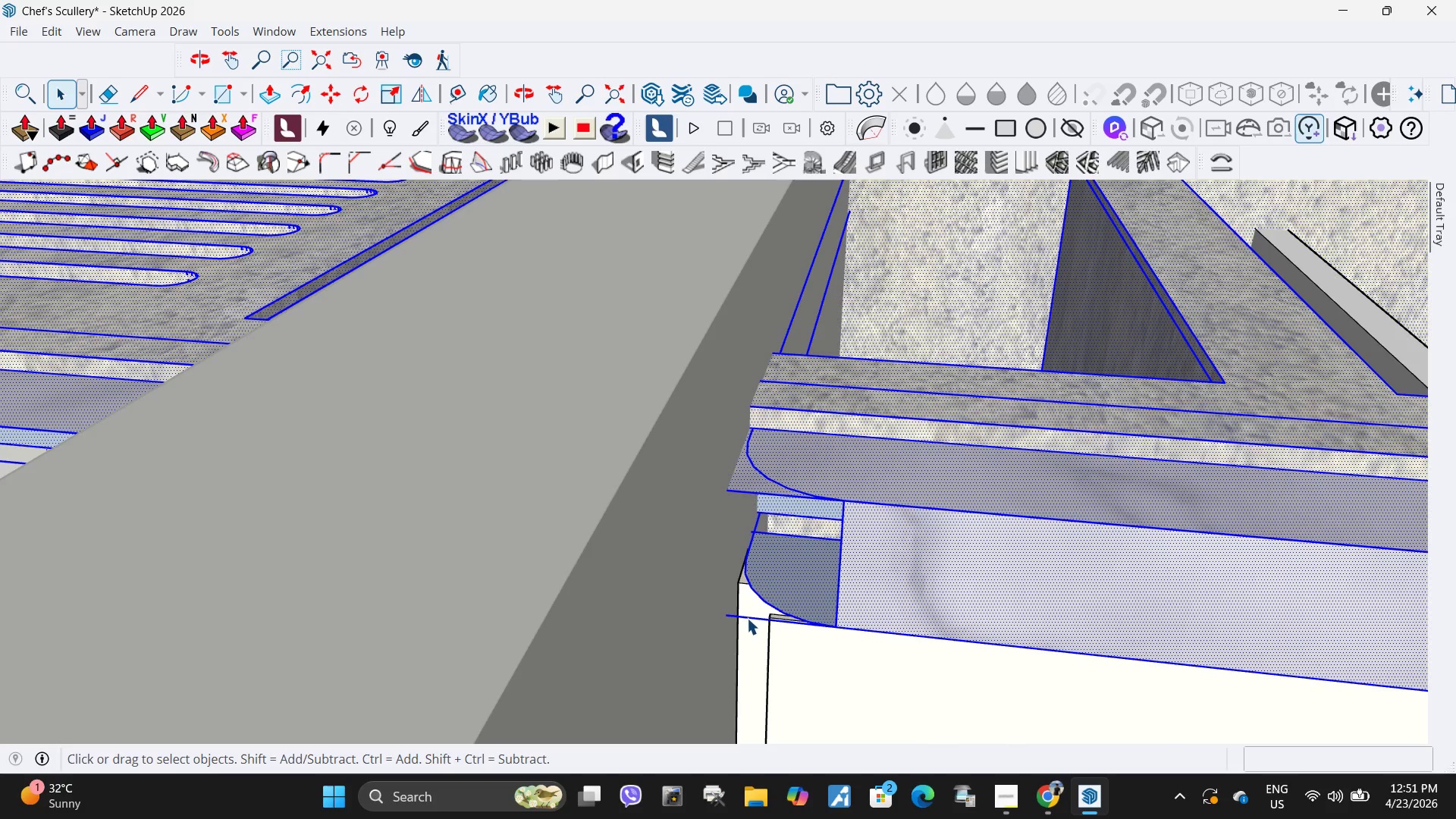 
scroll: coordinate [745, 617], scroll_direction: up, amount: 4.0
 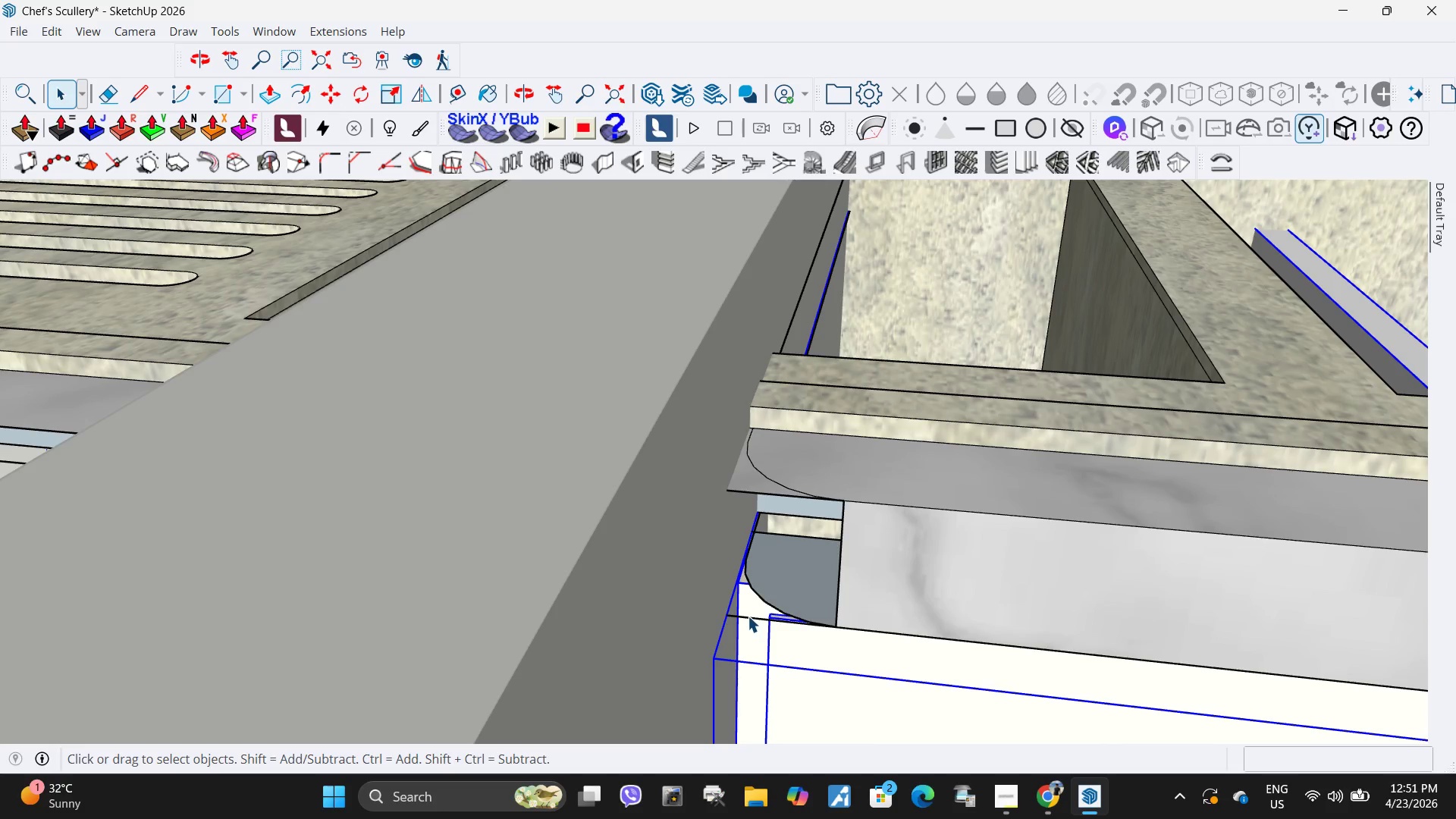 
left_click([747, 618])
 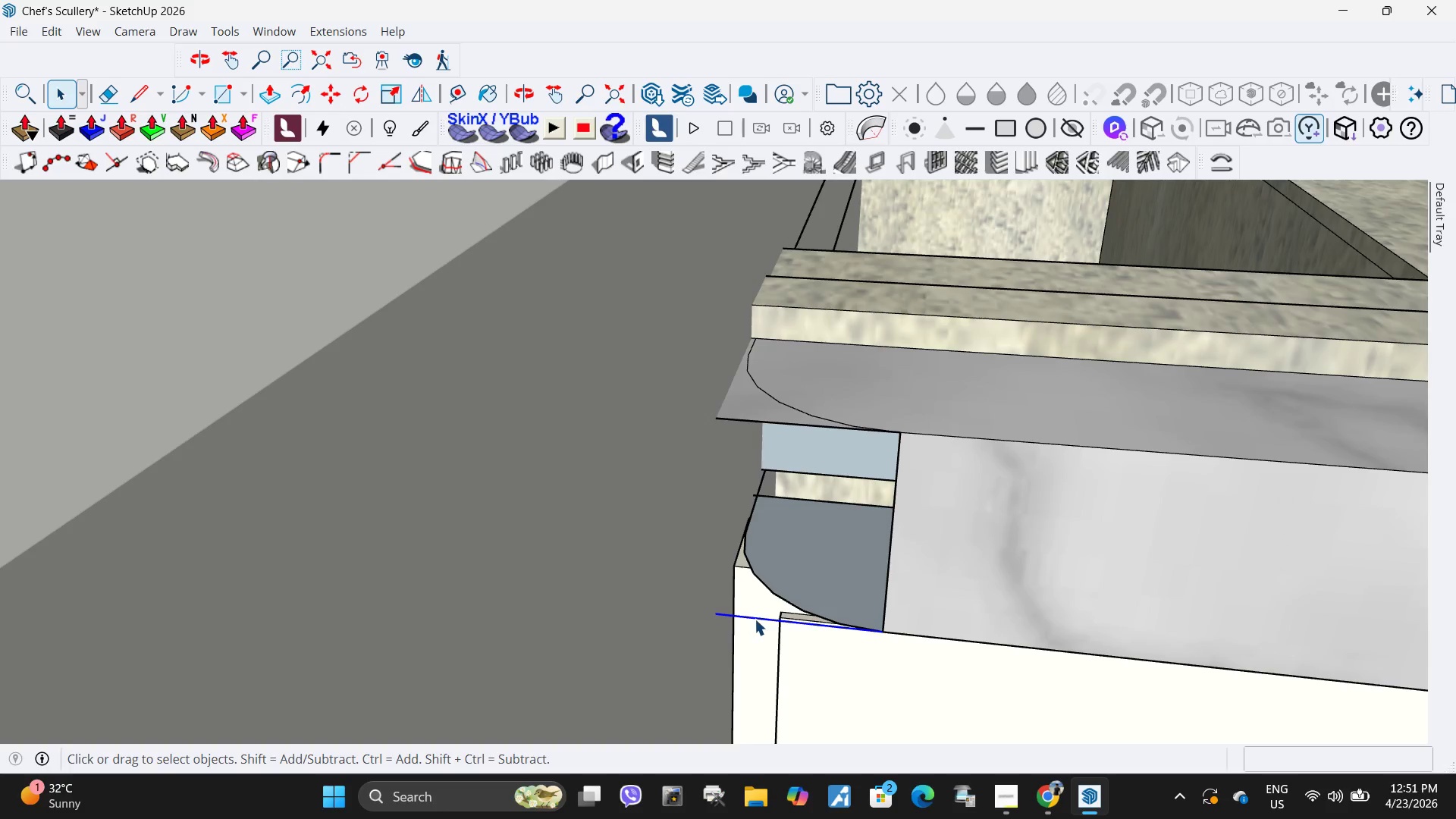 
scroll: coordinate [747, 618], scroll_direction: up, amount: 4.0
 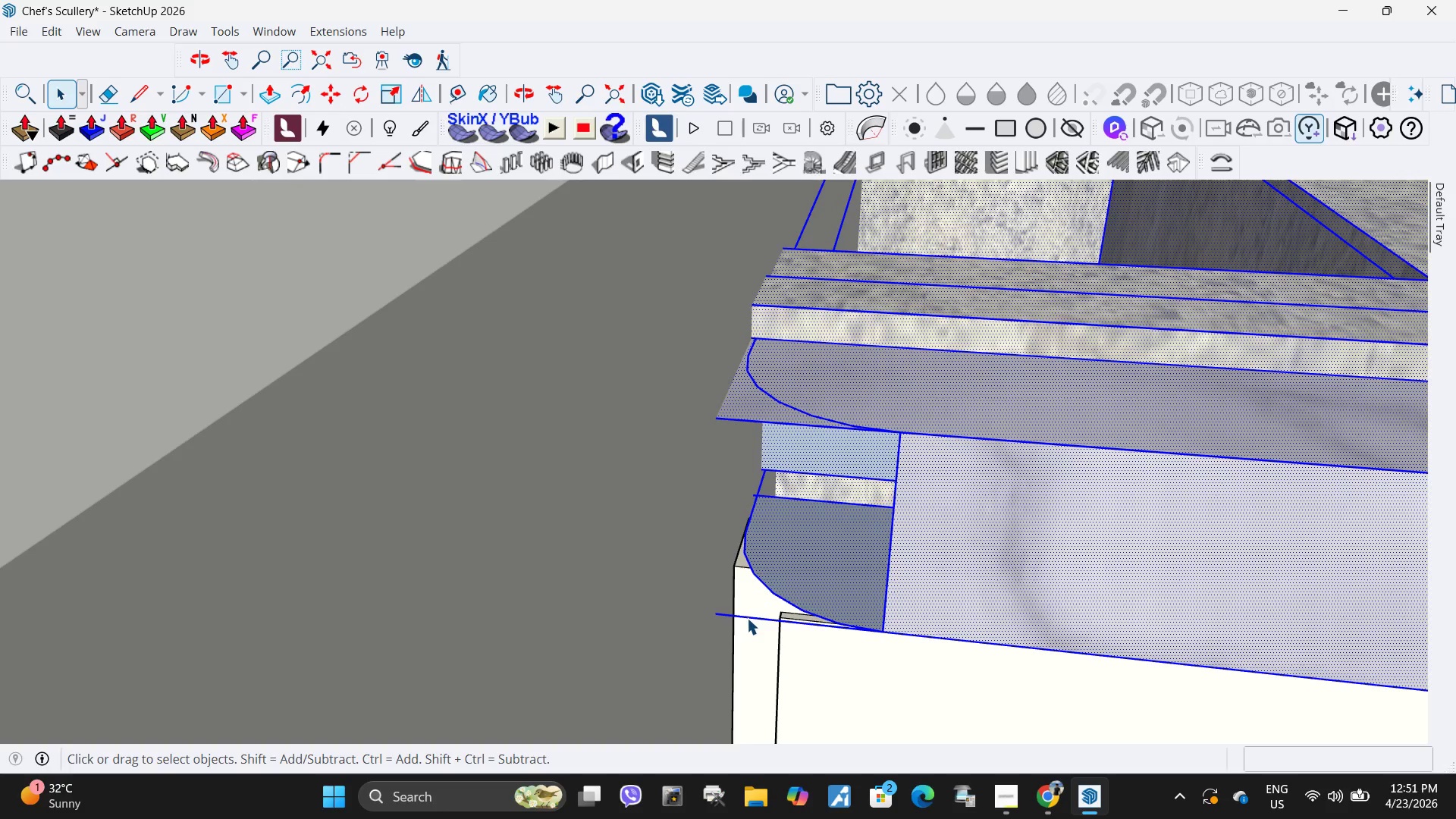 
key(Delete)
 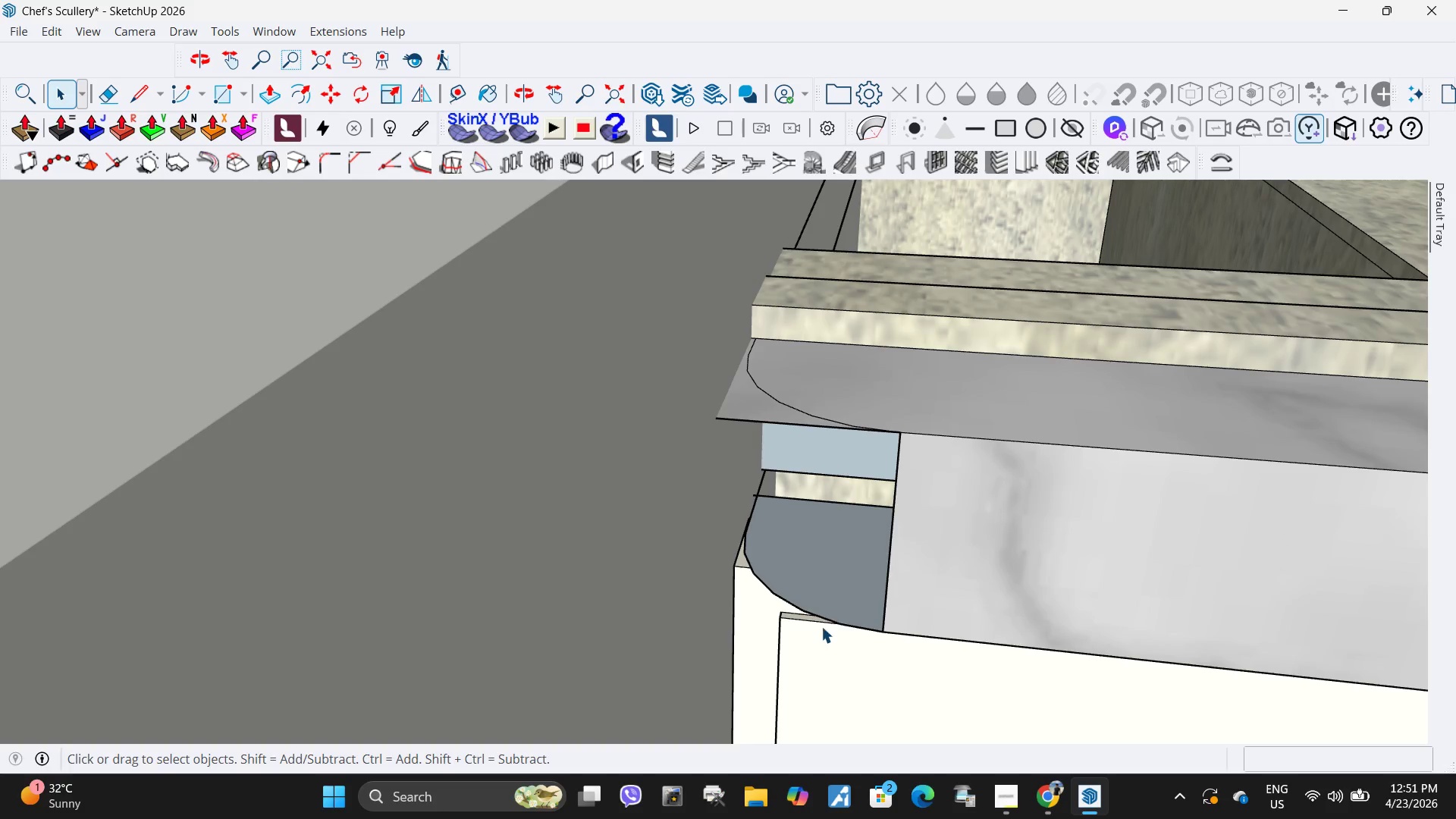 
scroll: coordinate [761, 467], scroll_direction: down, amount: 16.0
 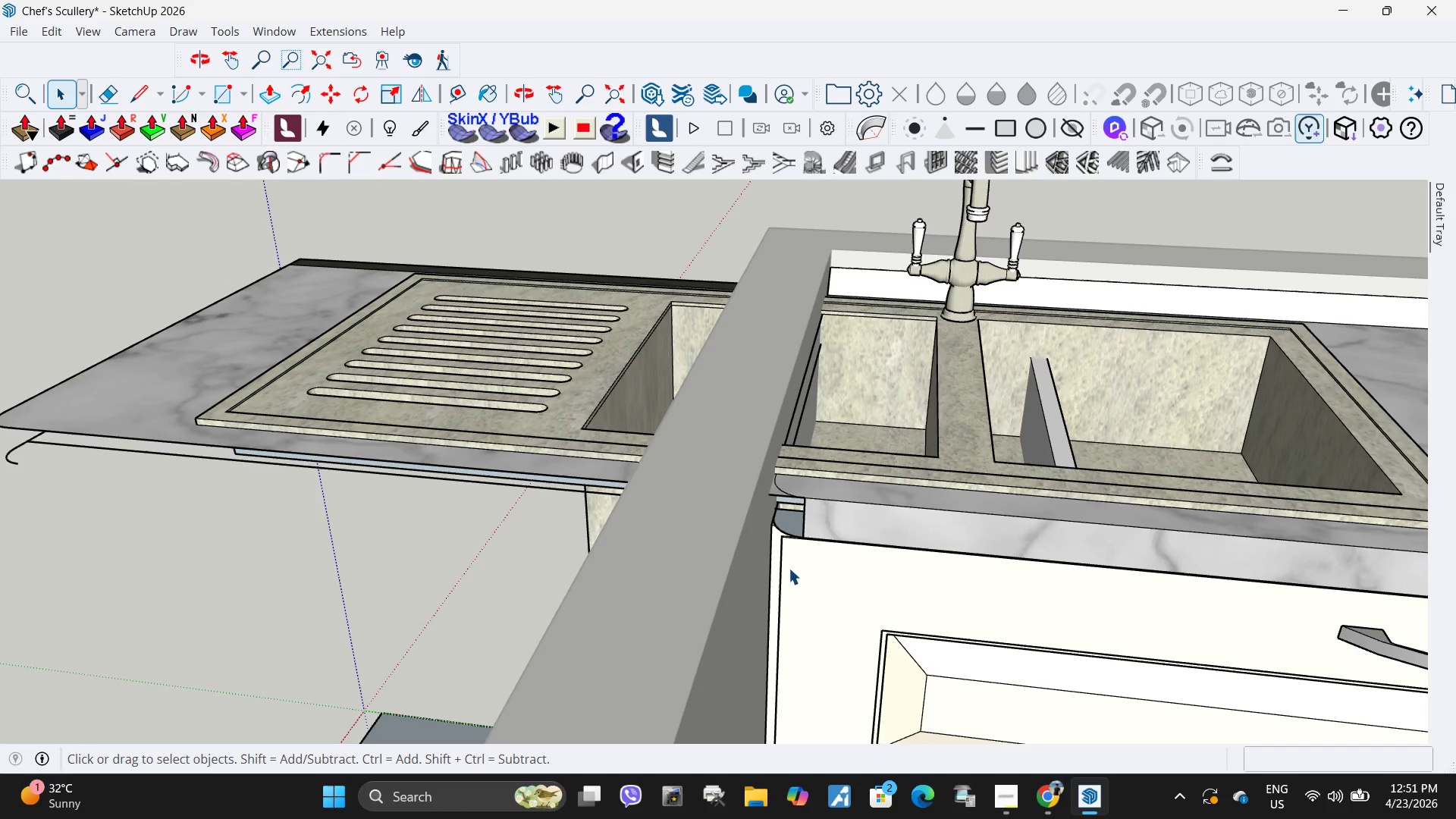 
scroll: coordinate [840, 541], scroll_direction: up, amount: 33.0
 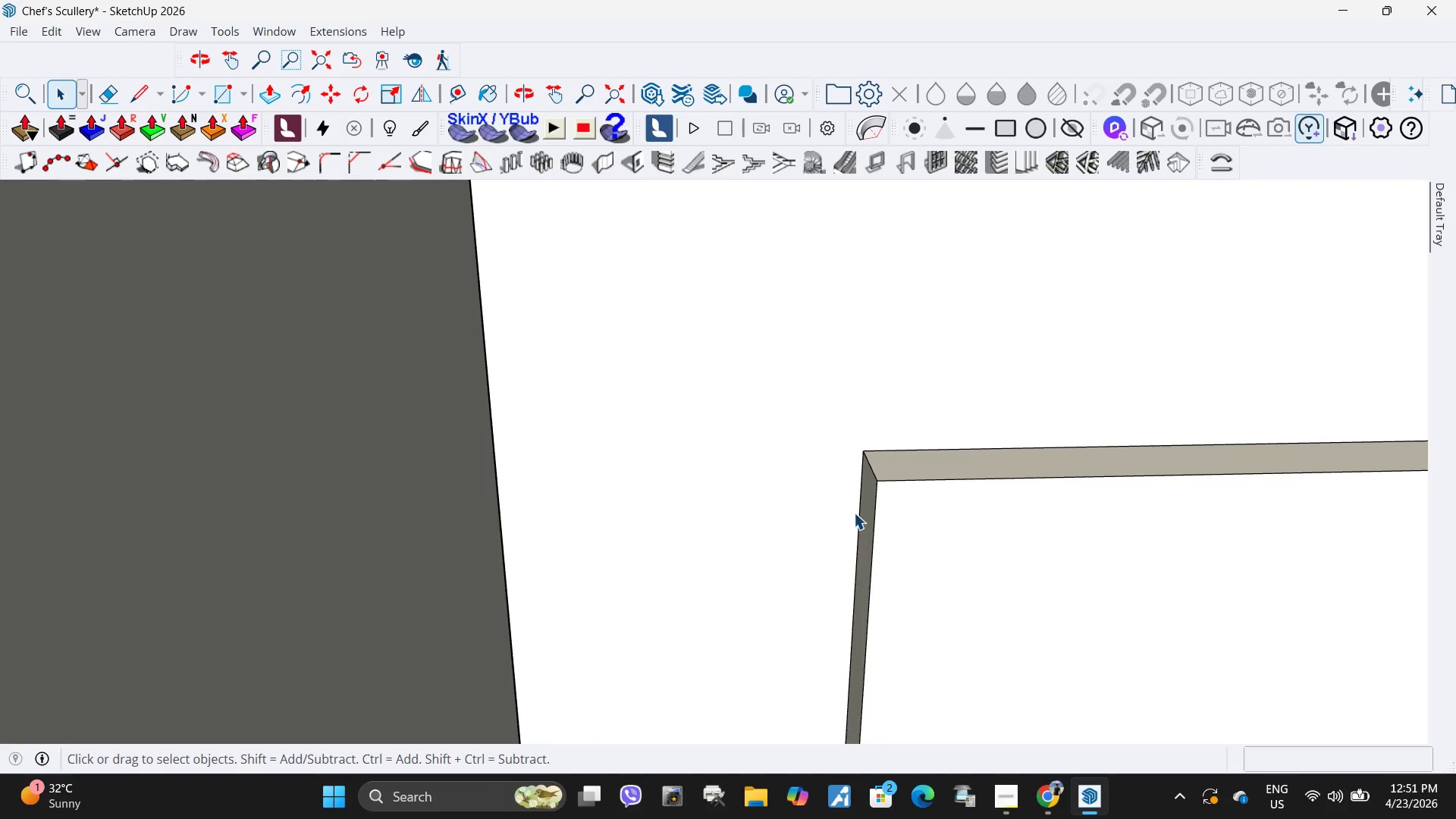 
scroll: coordinate [722, 471], scroll_direction: down, amount: 25.0
 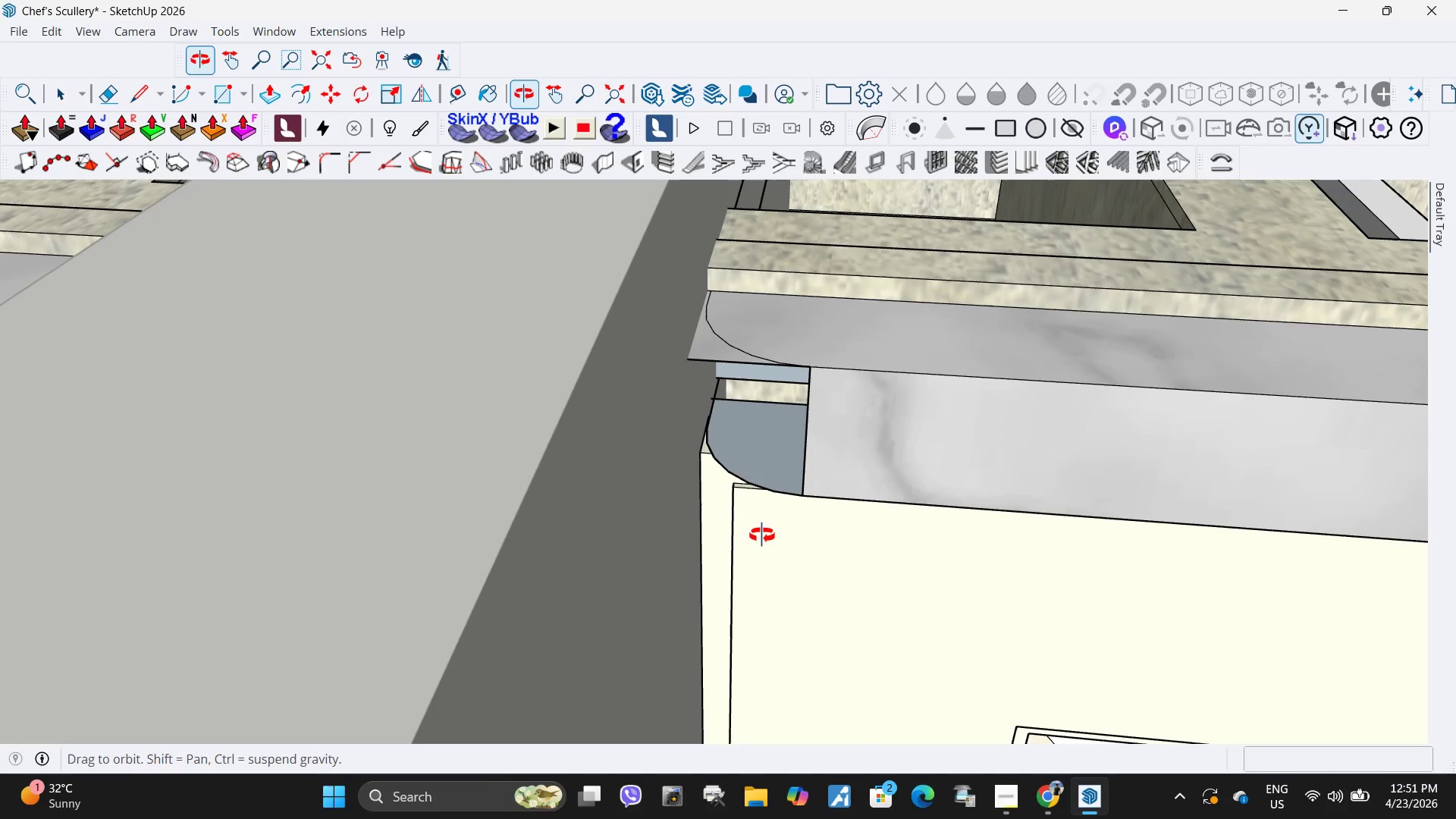 
key(Control+Z)
 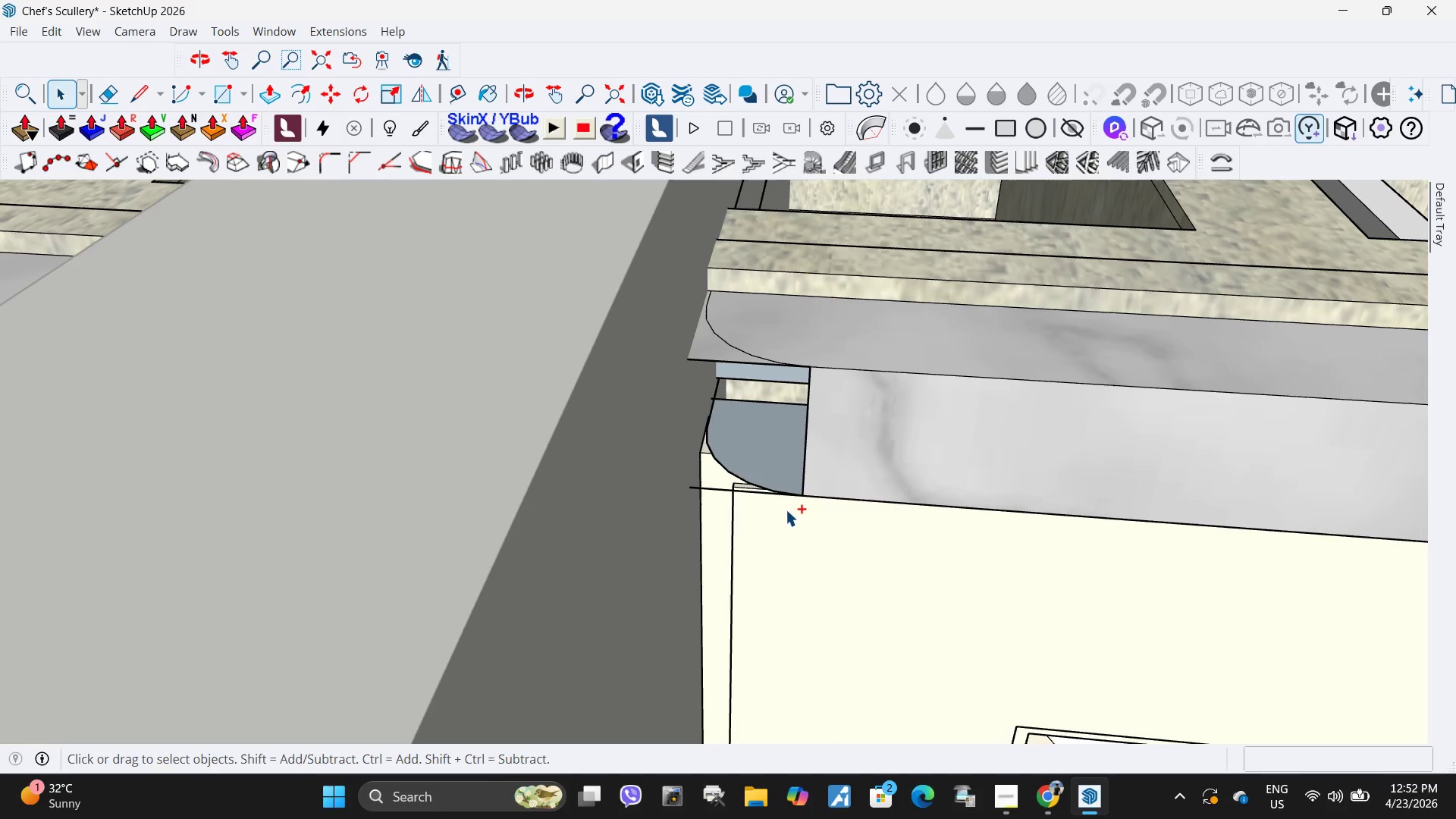 
key(Control+Z)
 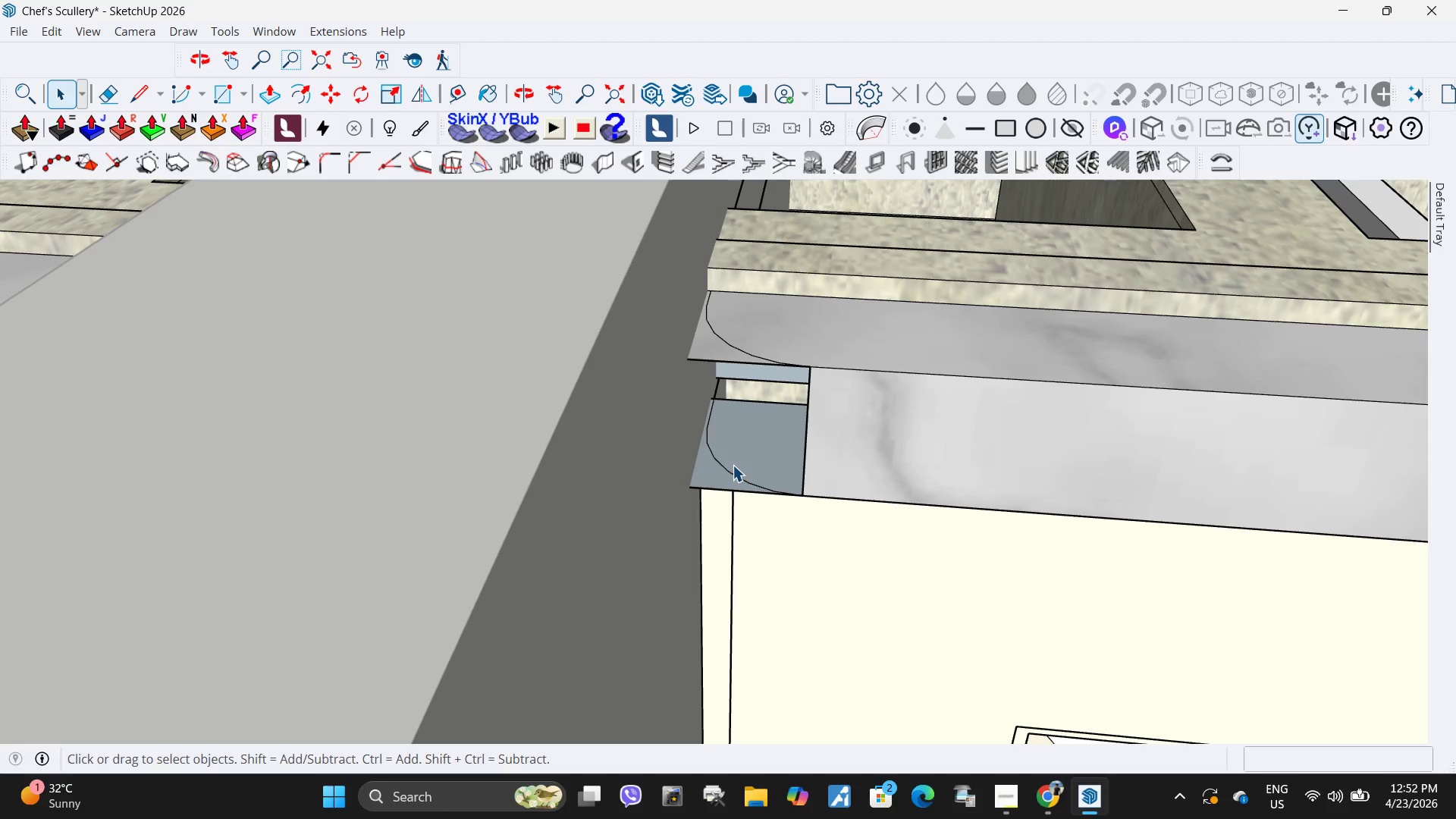 
left_click([725, 469])
 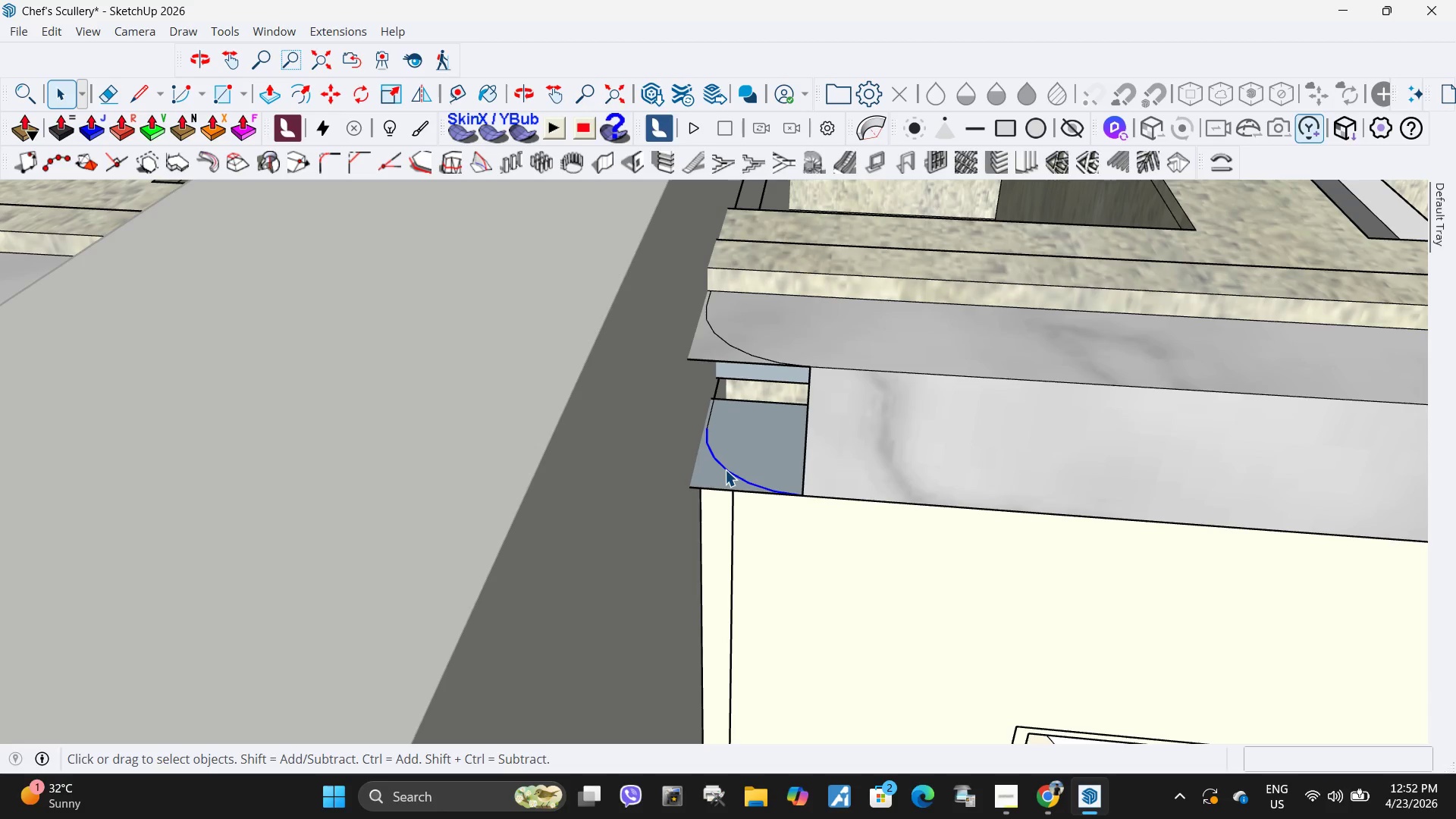 
key(Delete)
 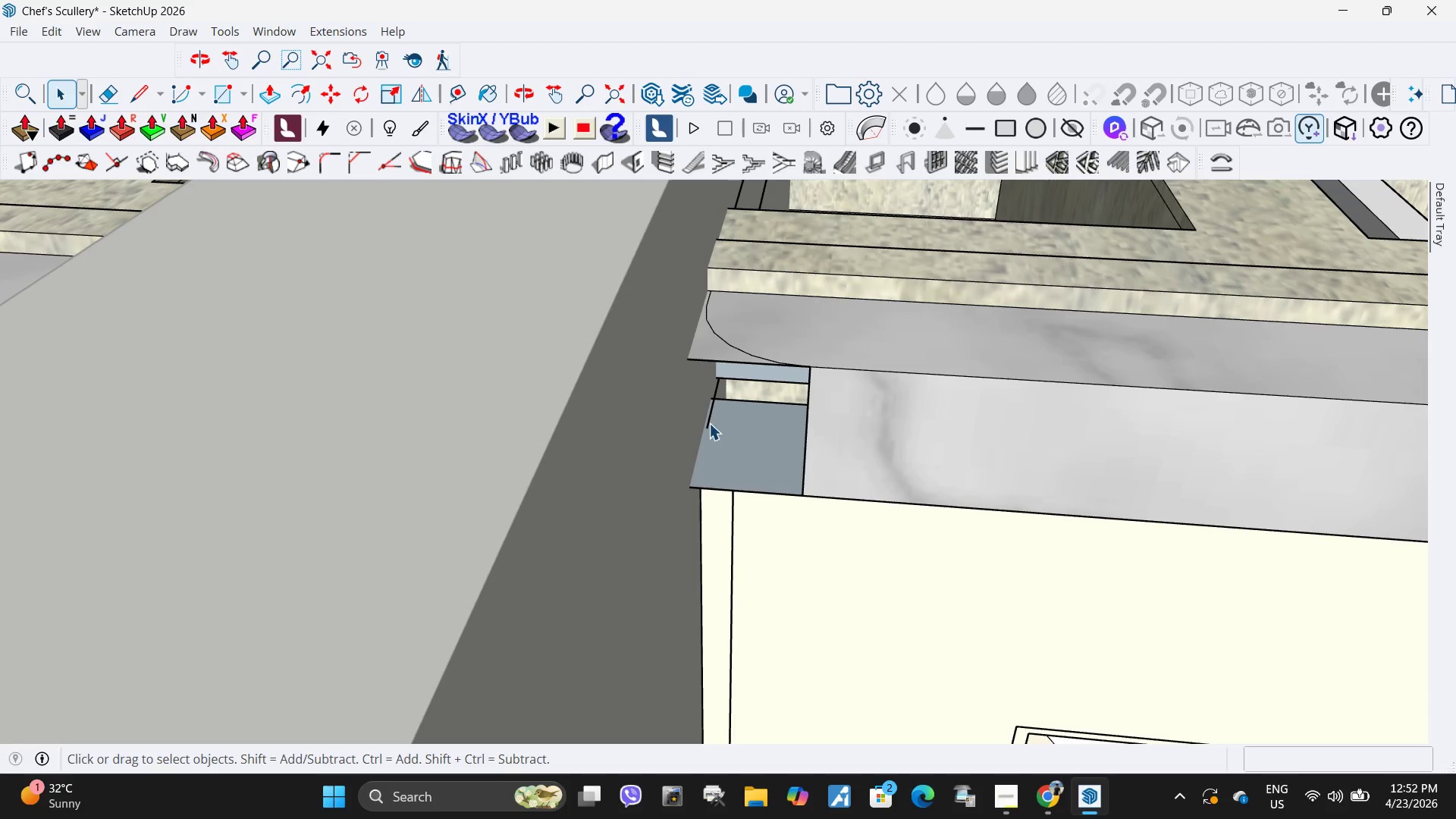 
left_click([708, 423])
 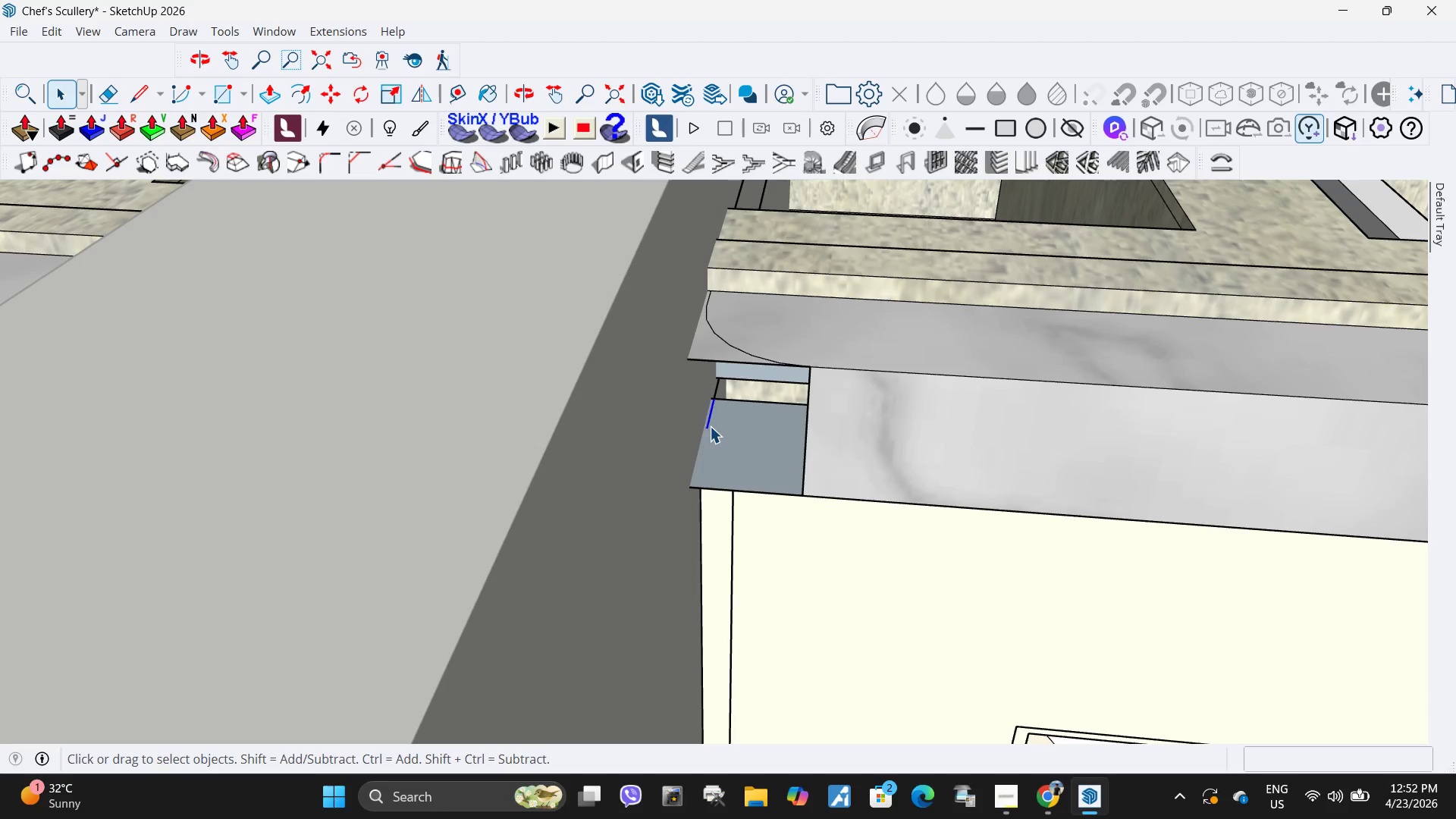 
key(Delete)
 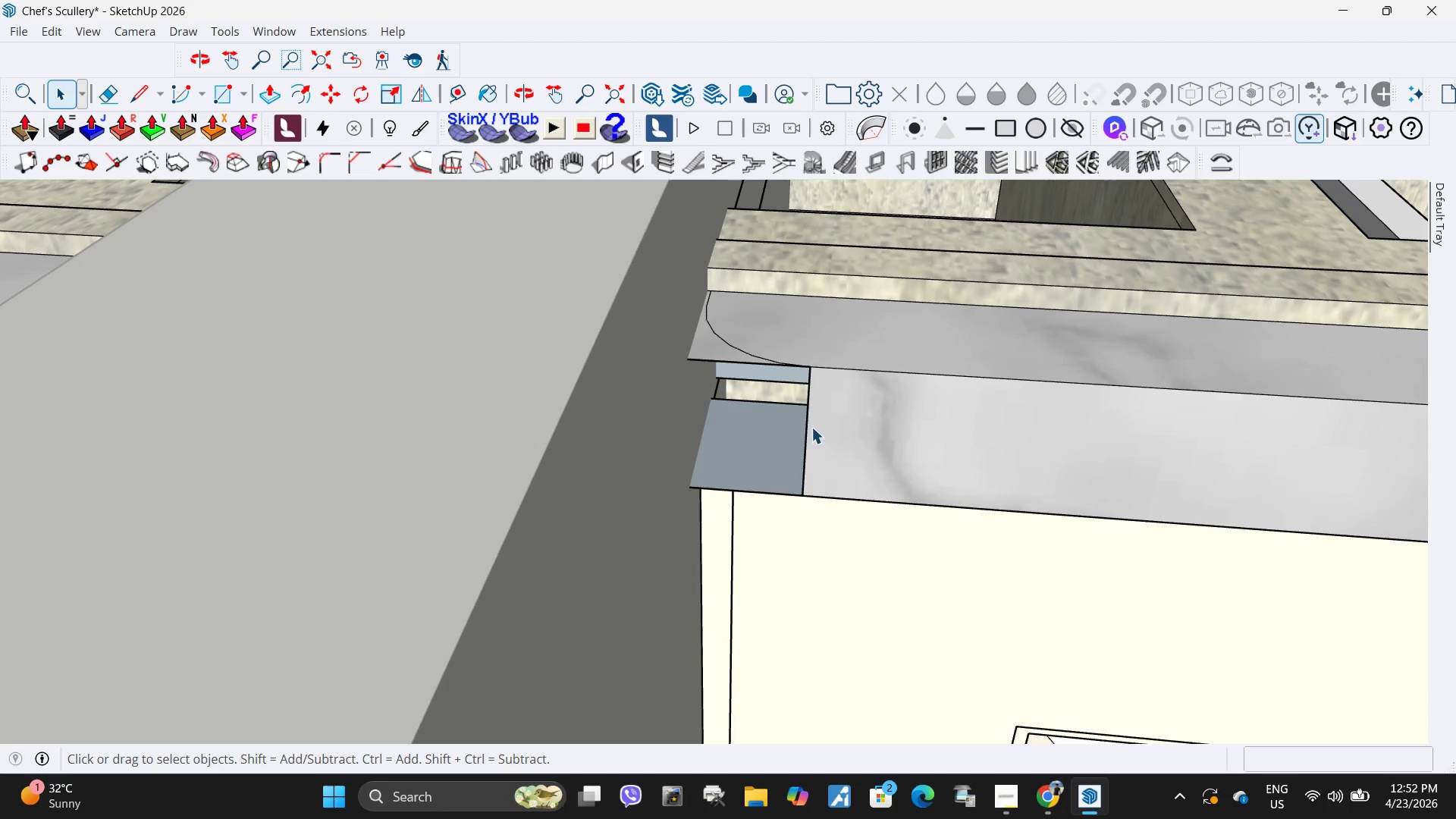 
left_click([805, 430])
 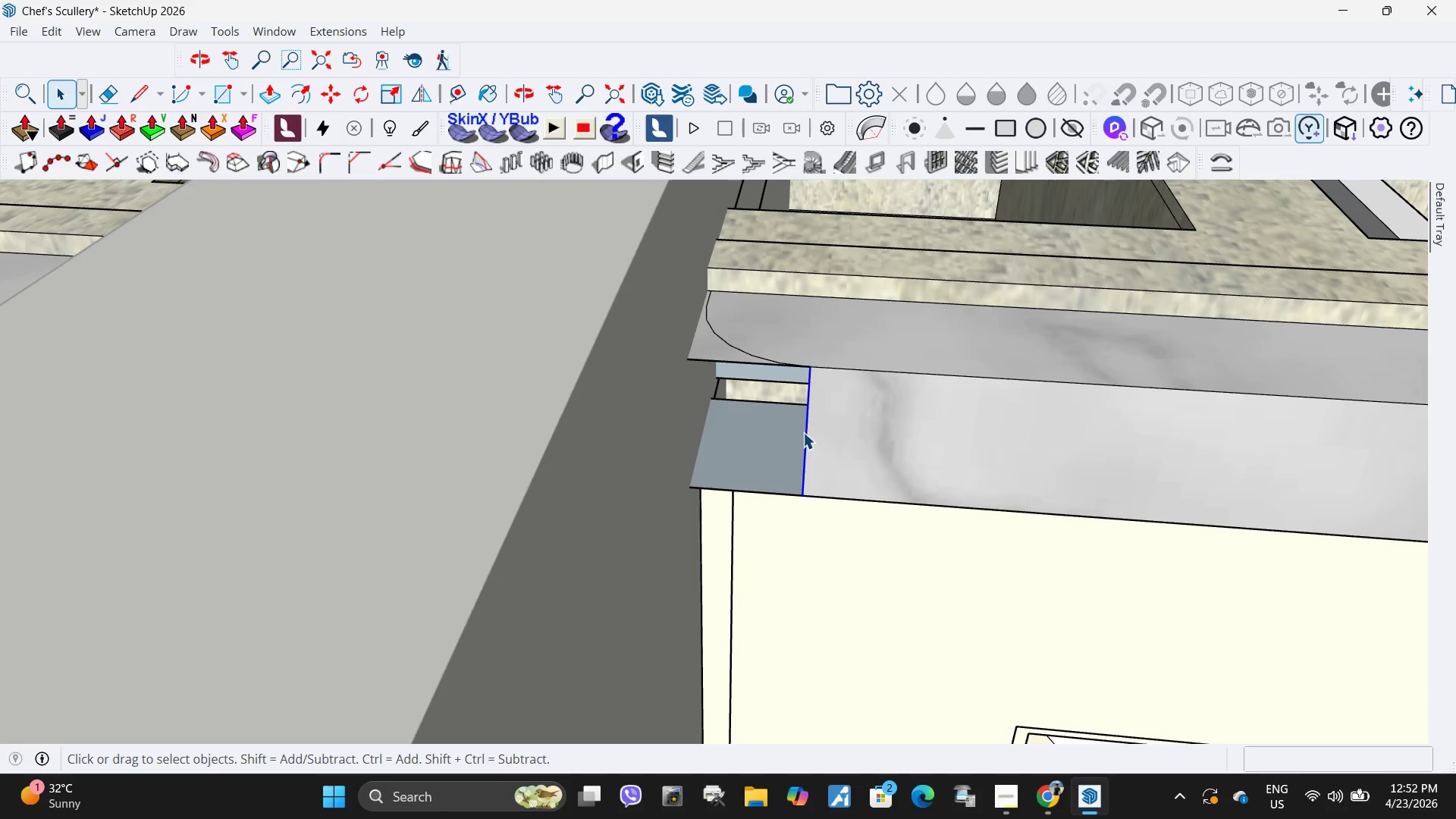 
scroll: coordinate [806, 435], scroll_direction: down, amount: 6.0
 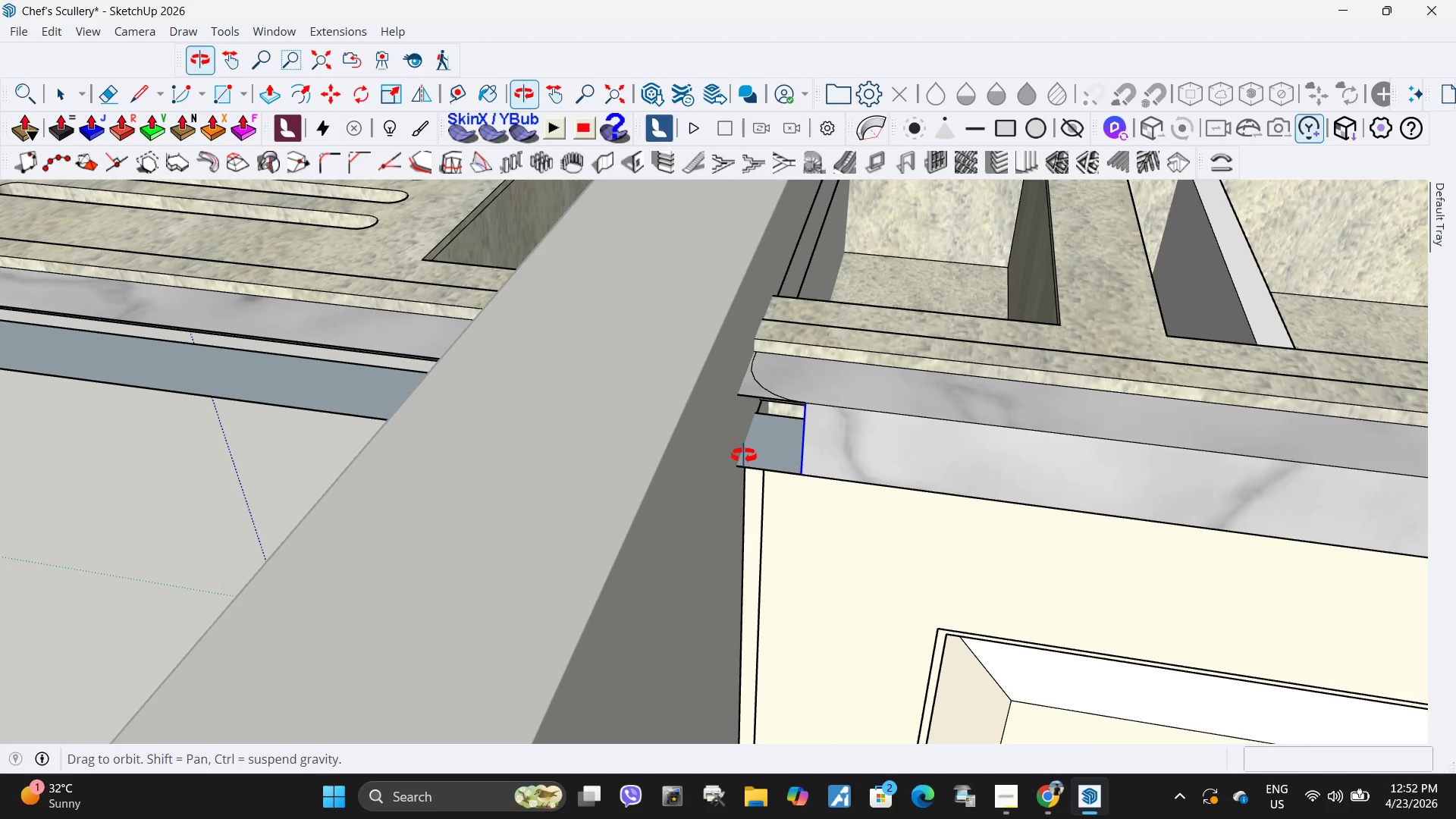 
scroll: coordinate [755, 443], scroll_direction: up, amount: 4.0
 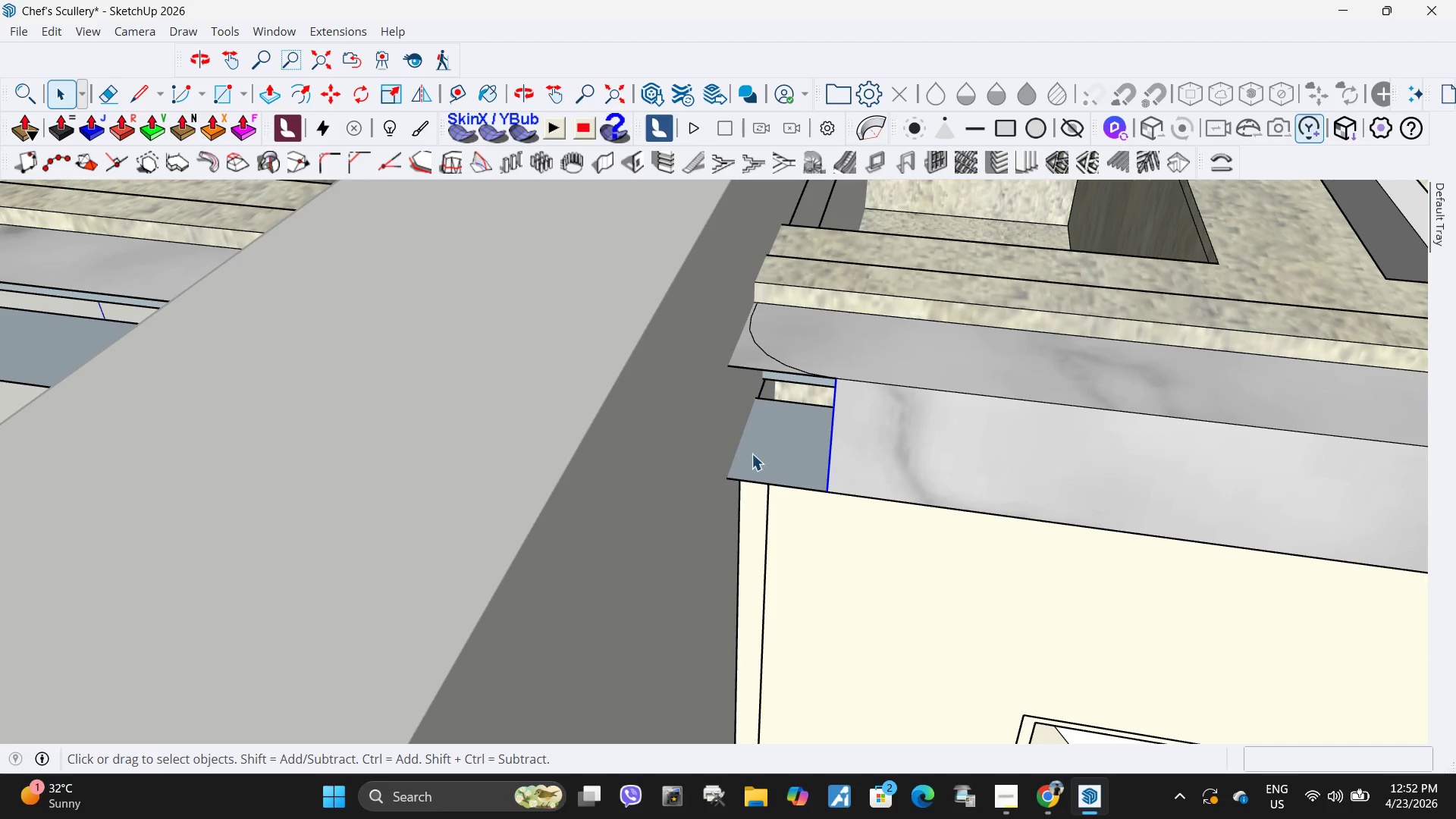 
key(L)
 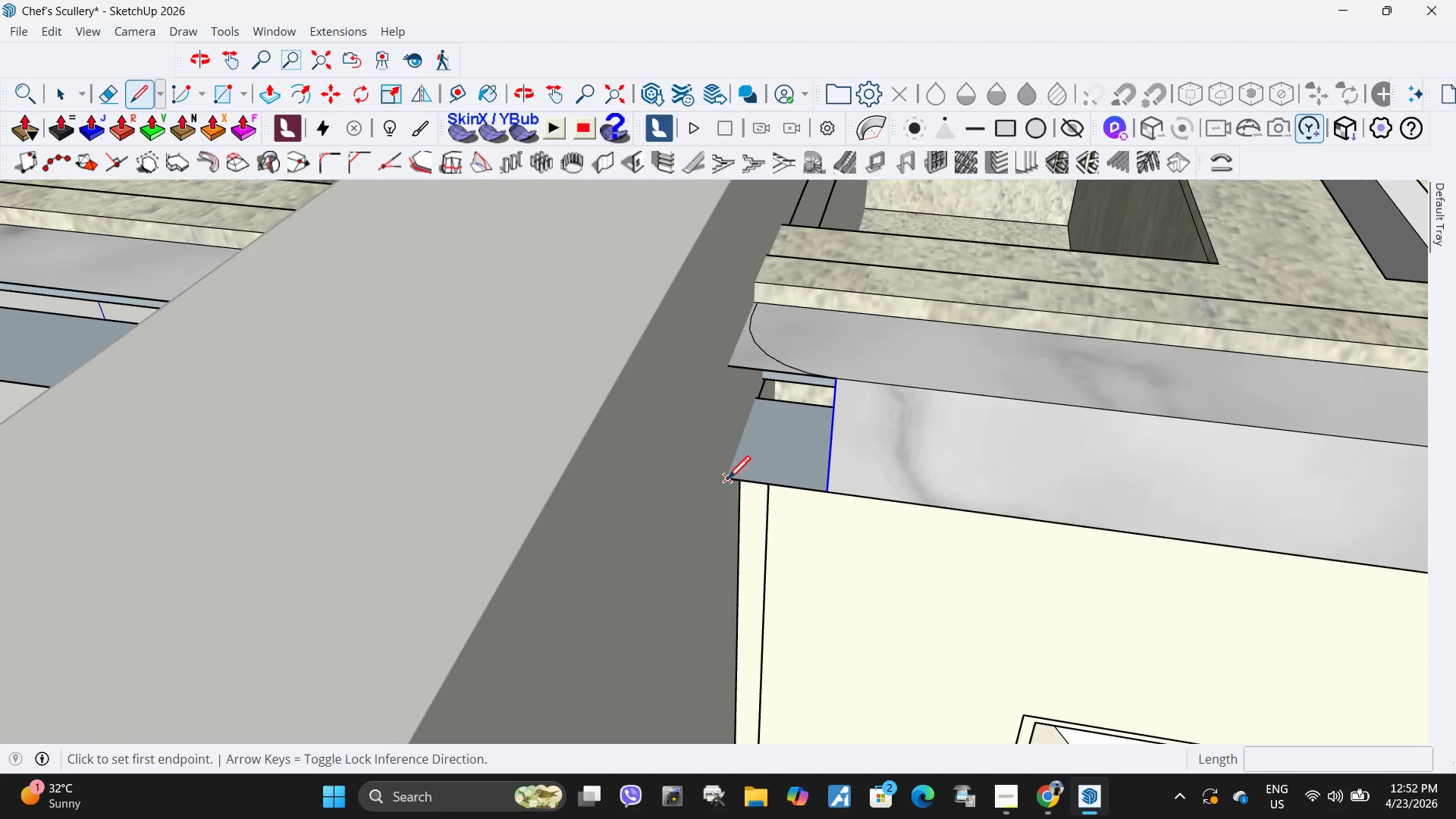 
left_click([727, 482])
 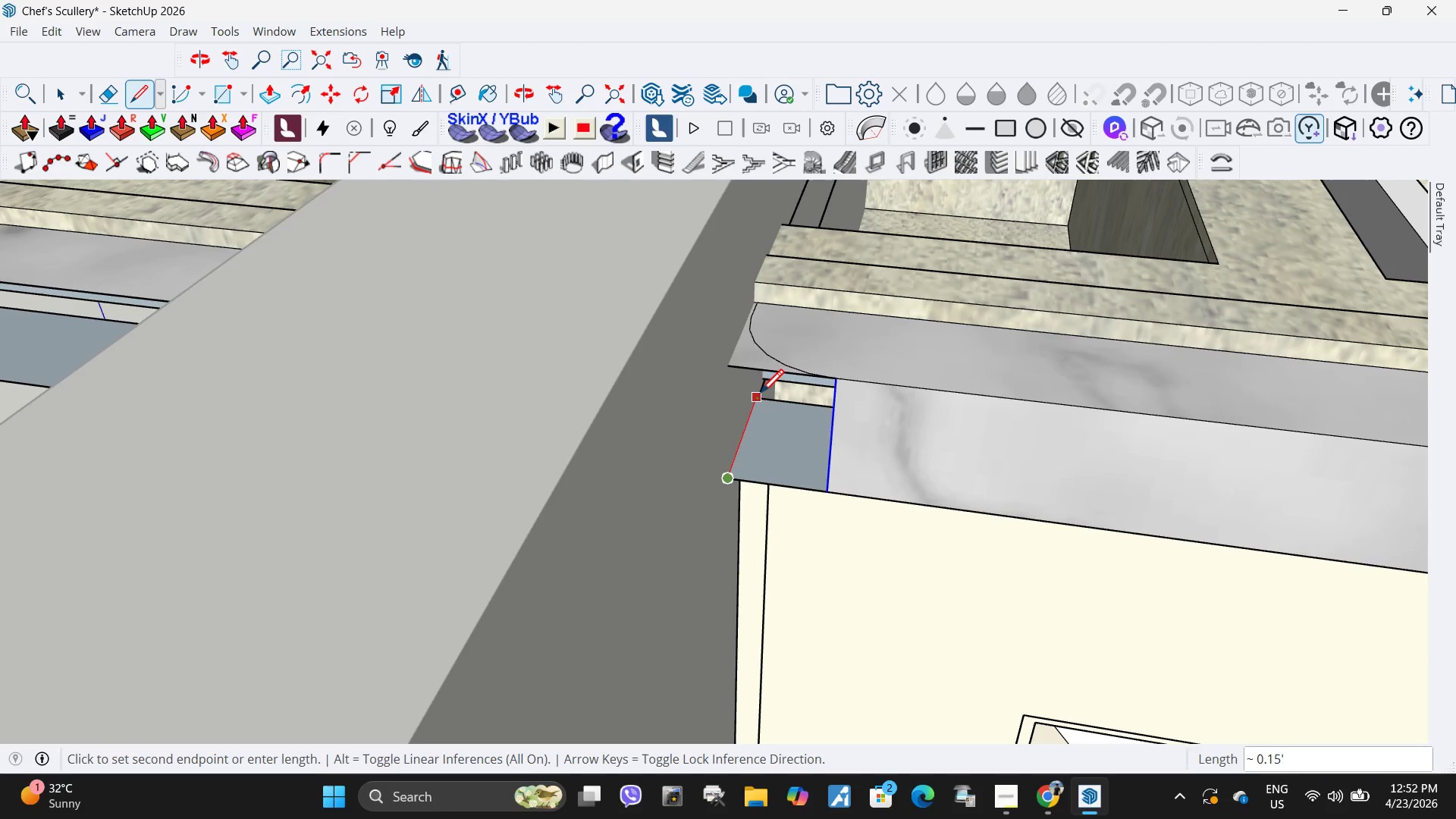 
left_click([761, 395])
 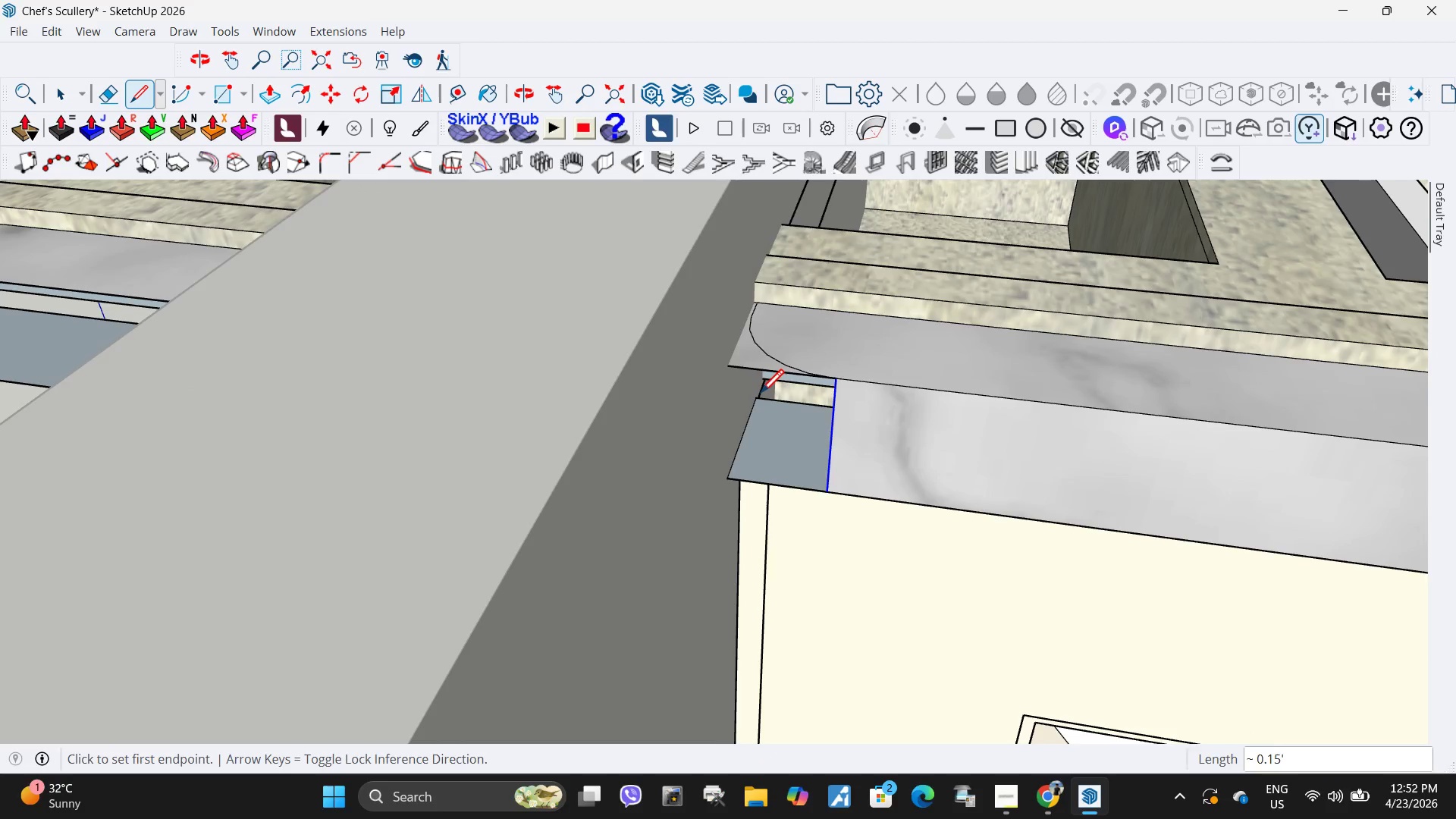 
key(Space)
 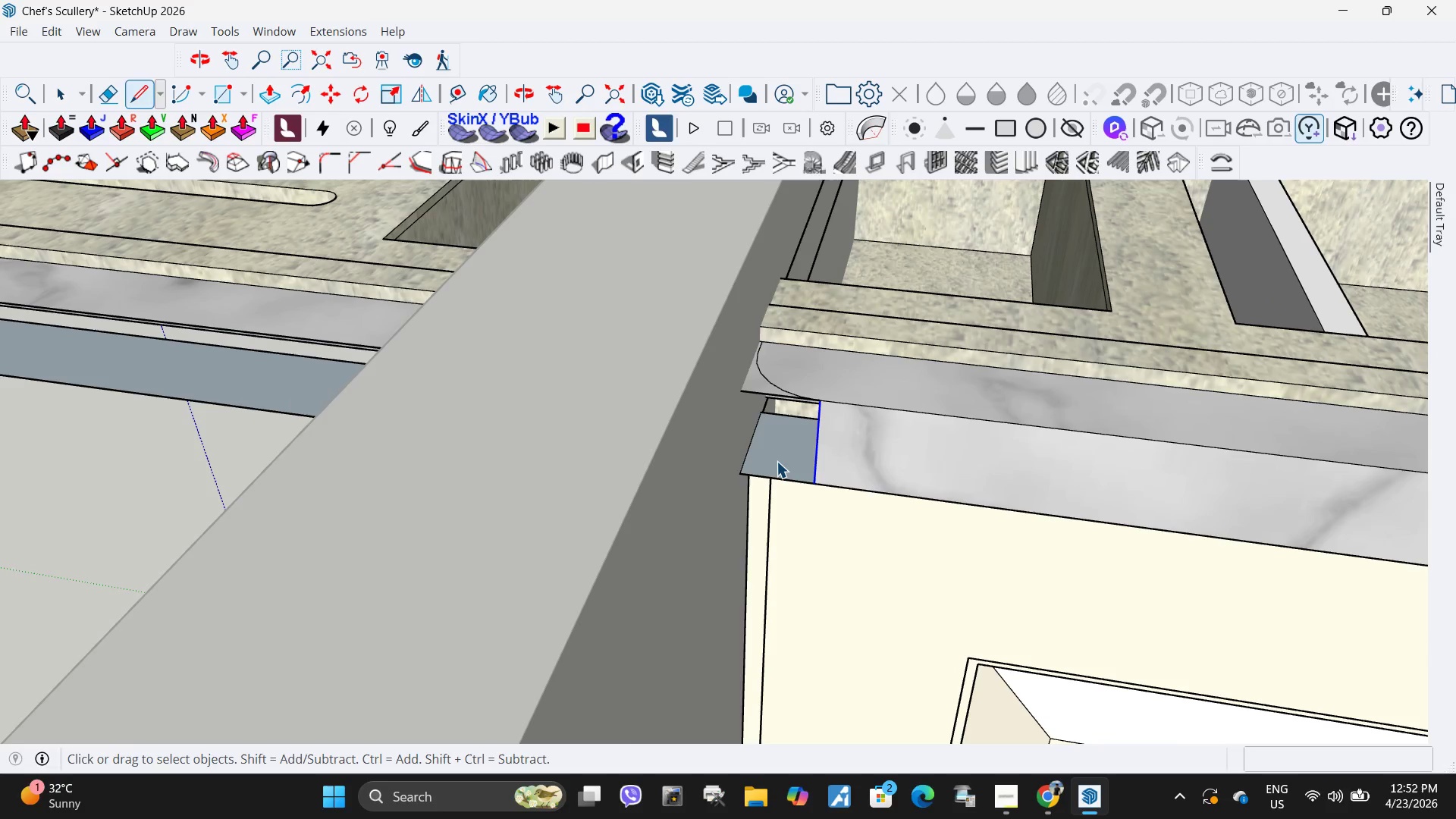 
left_click([775, 458])
 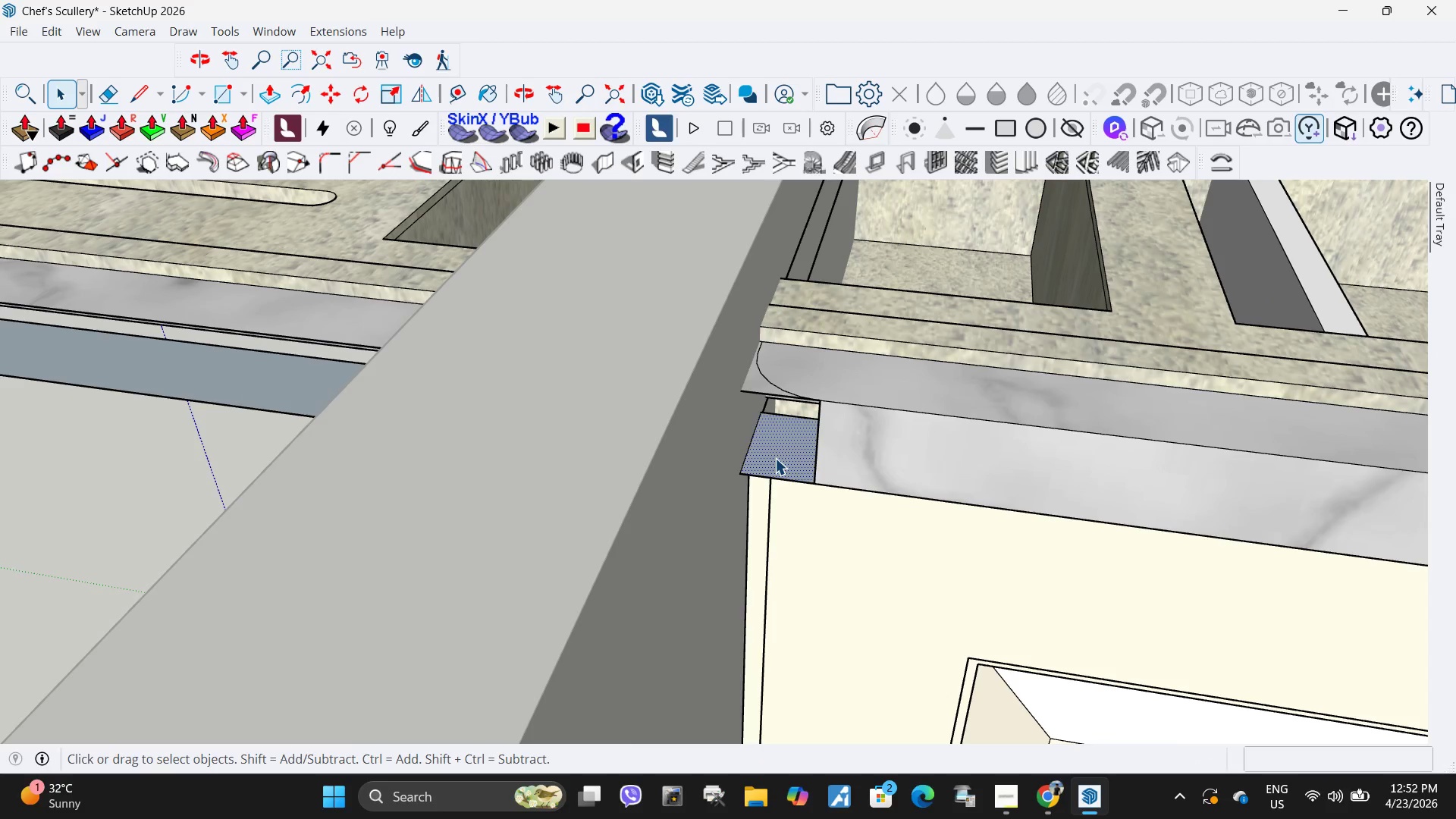 
scroll: coordinate [791, 464], scroll_direction: down, amount: 13.0
 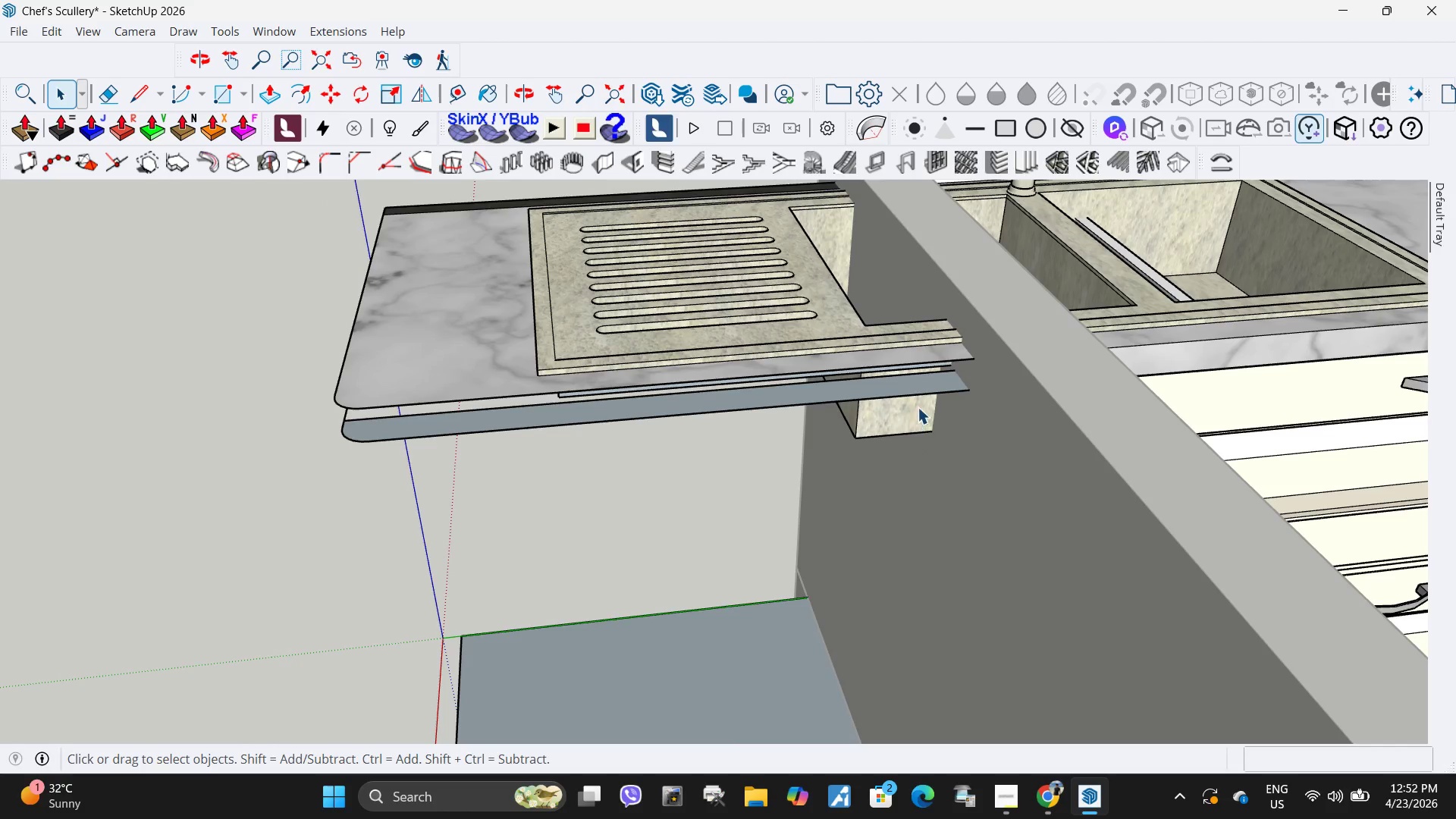 
left_click([918, 388])
 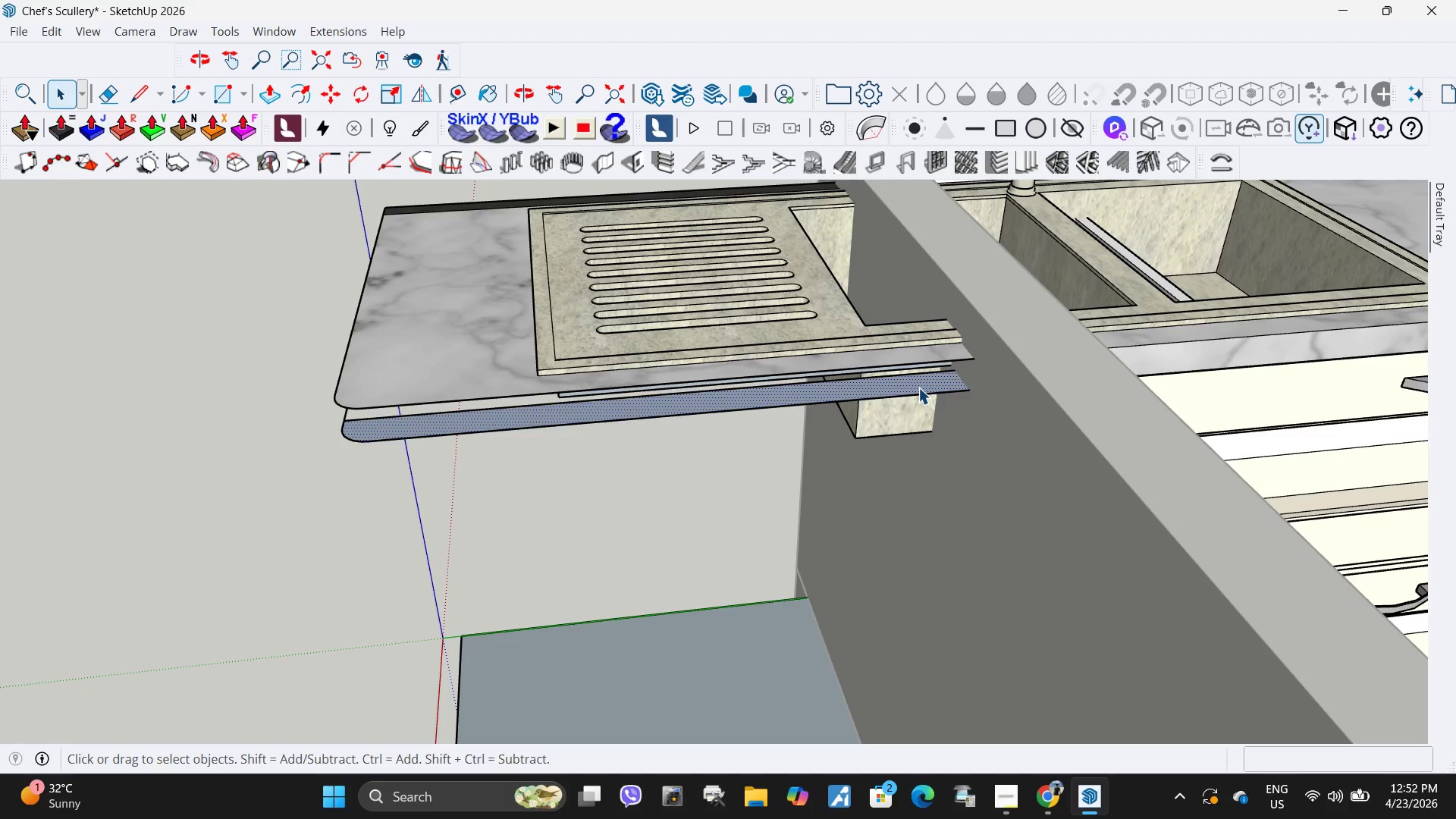 
key(Delete)
 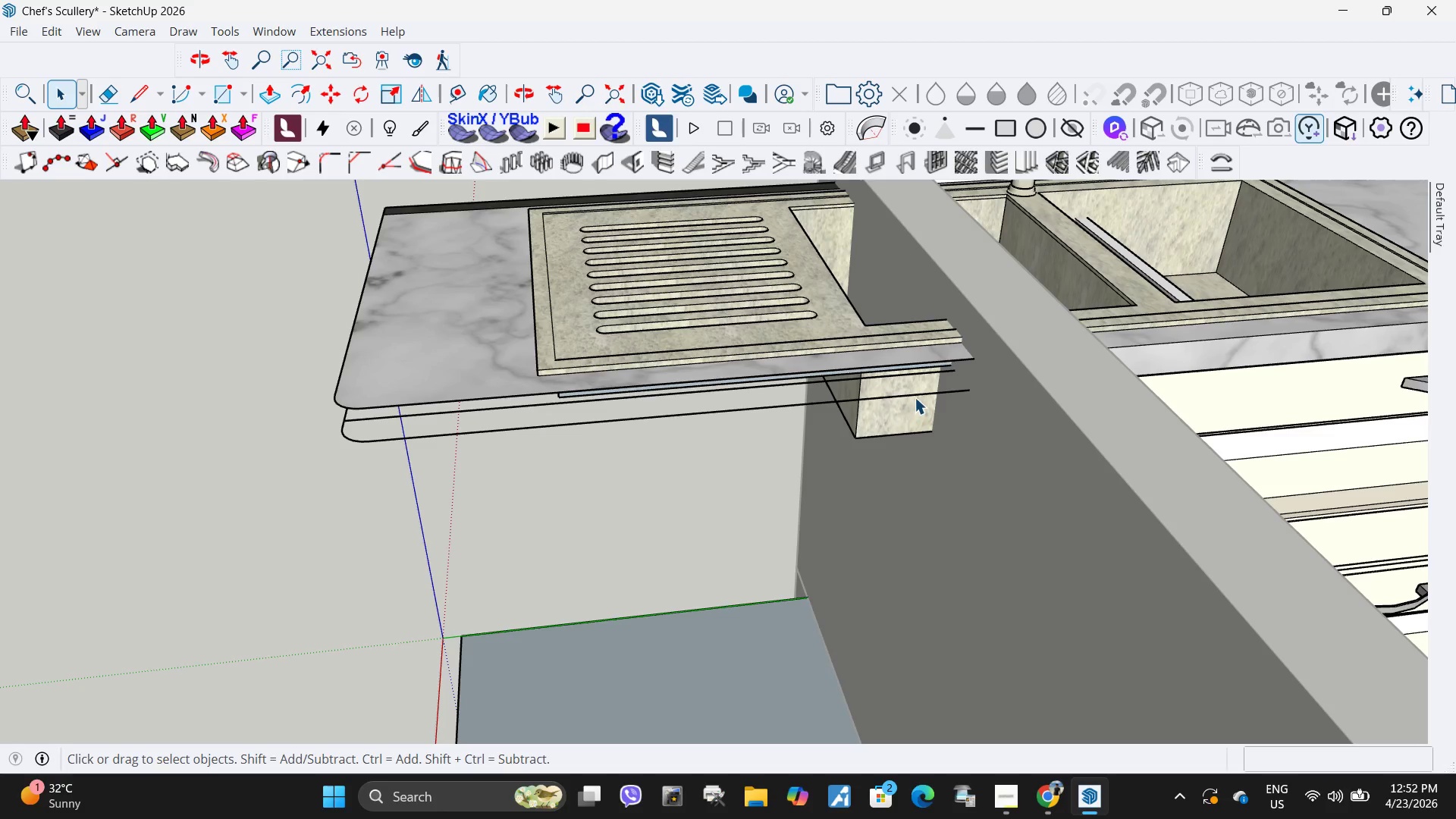 
left_click([915, 397])
 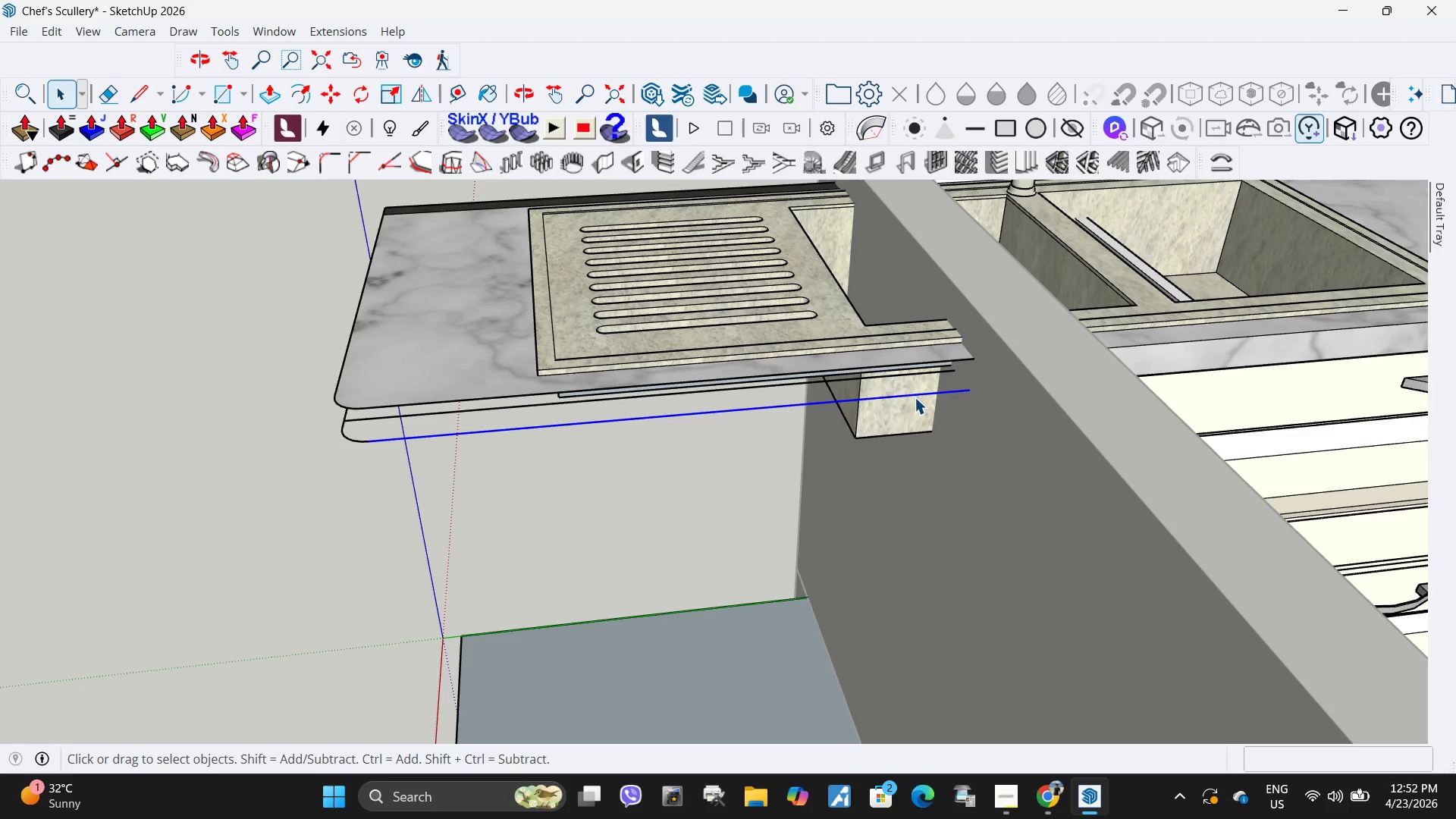 
key(Delete)
 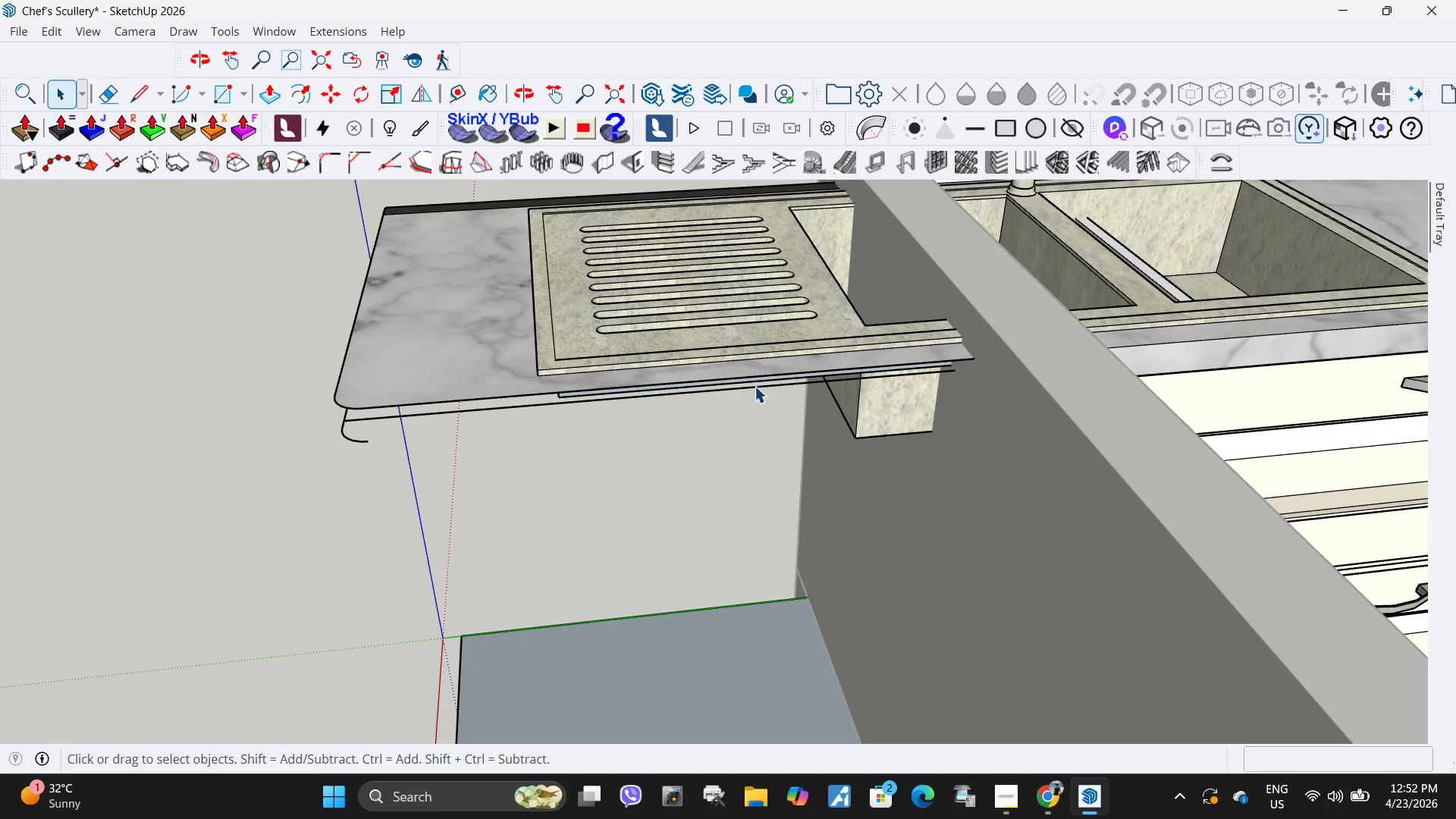 
left_click([755, 389])
 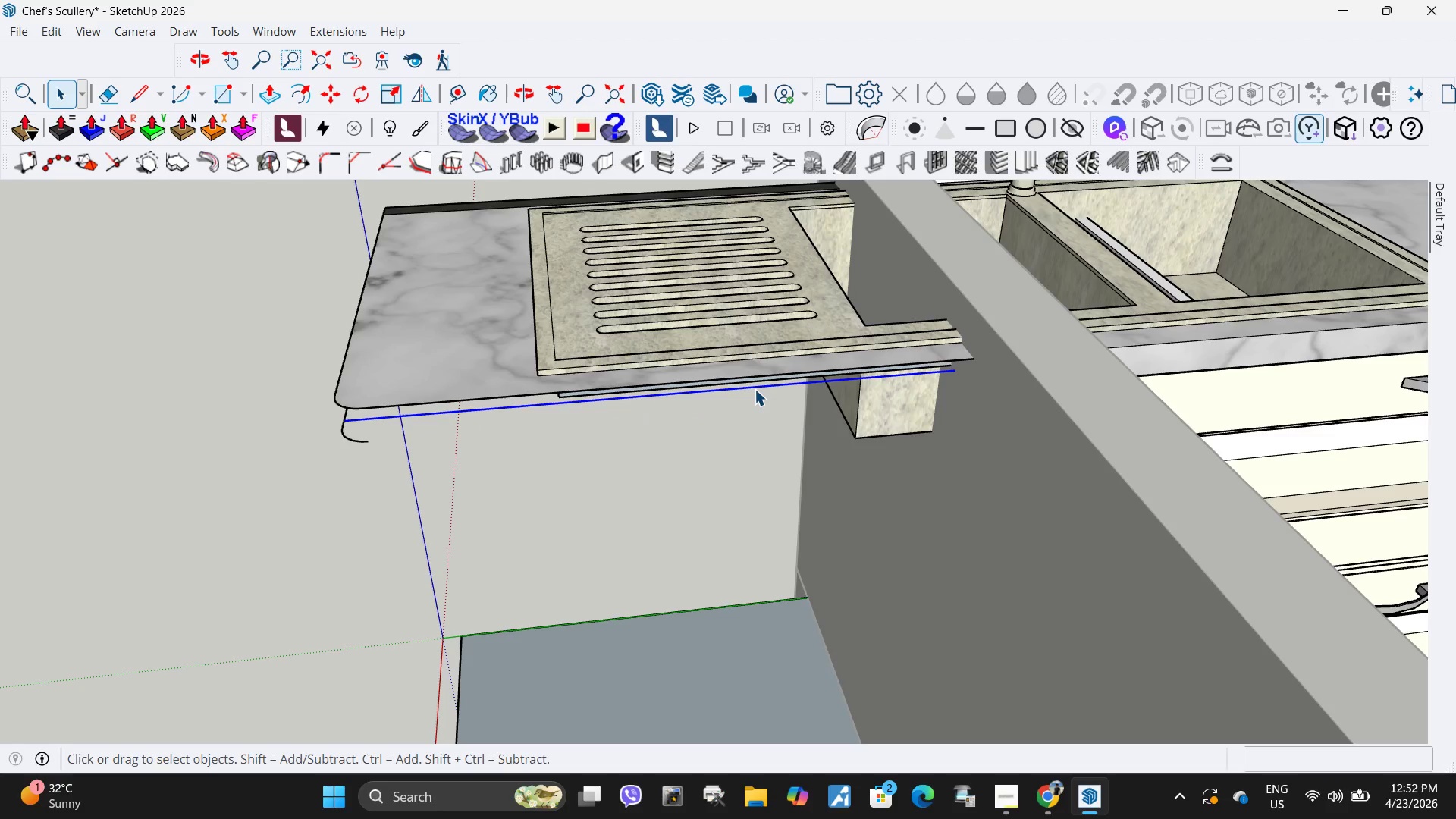 
key(Delete)
 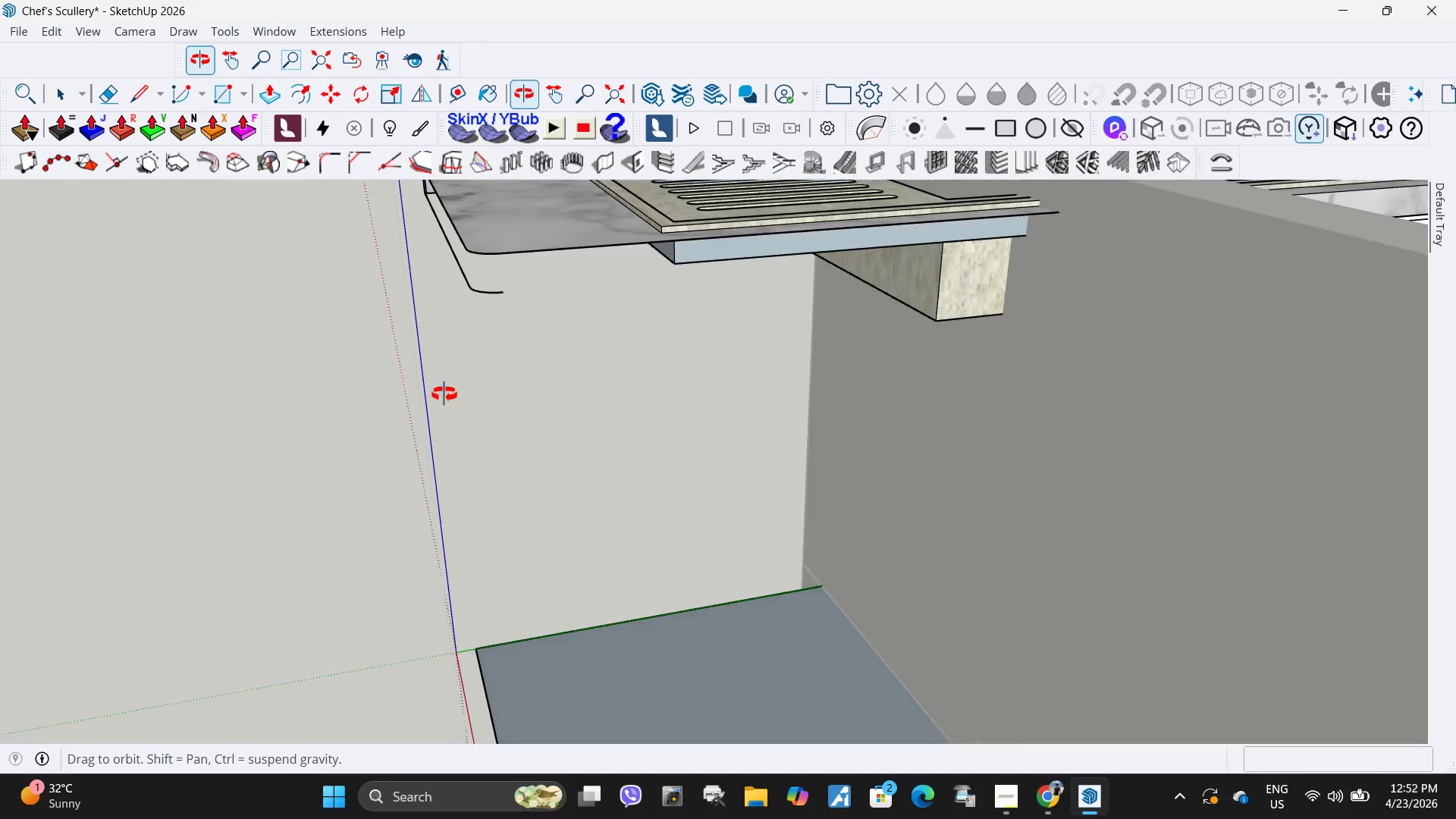 
left_click_drag(start_coordinate=[514, 350], to_coordinate=[450, 298])
 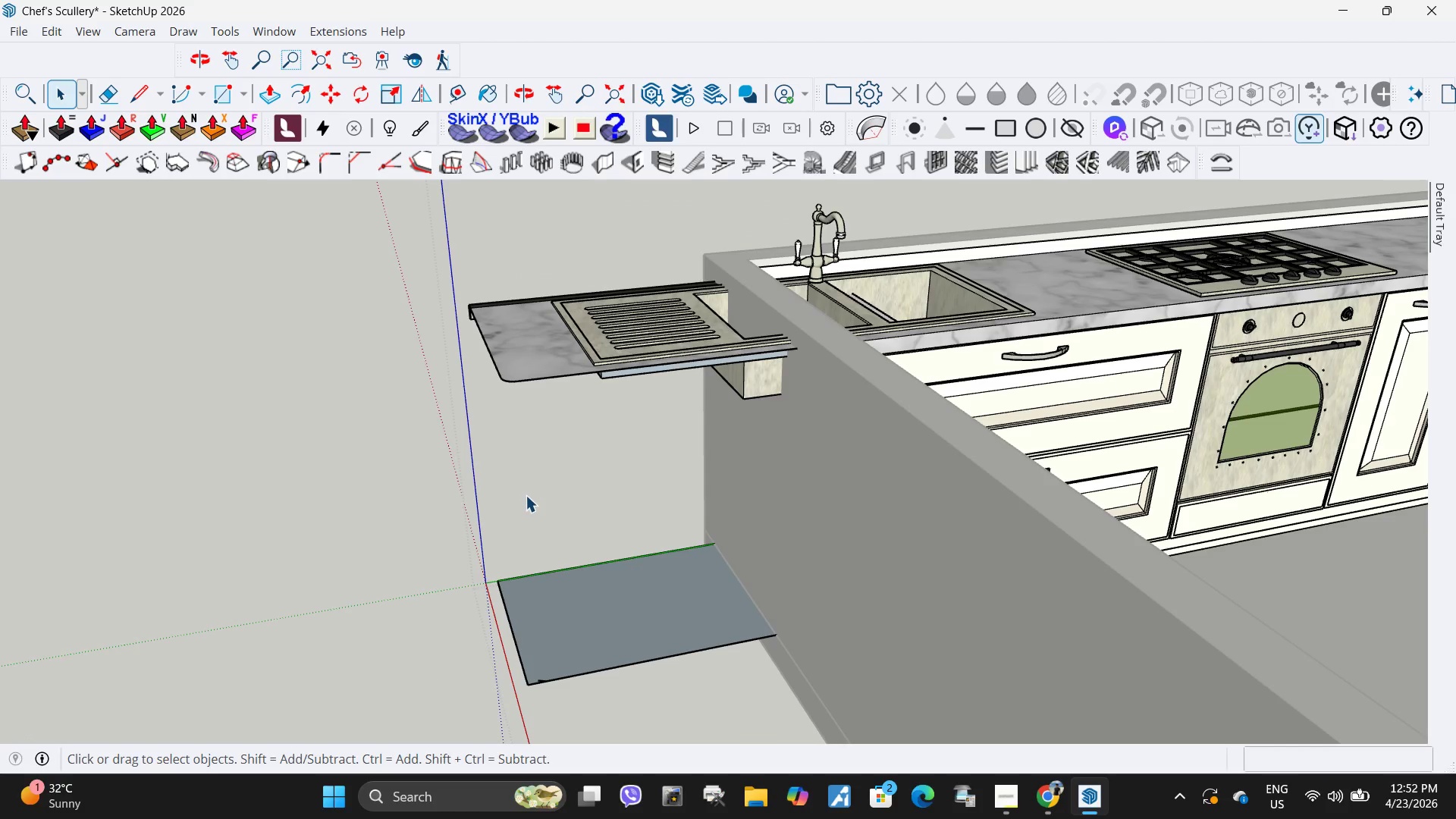 
key(Delete)
 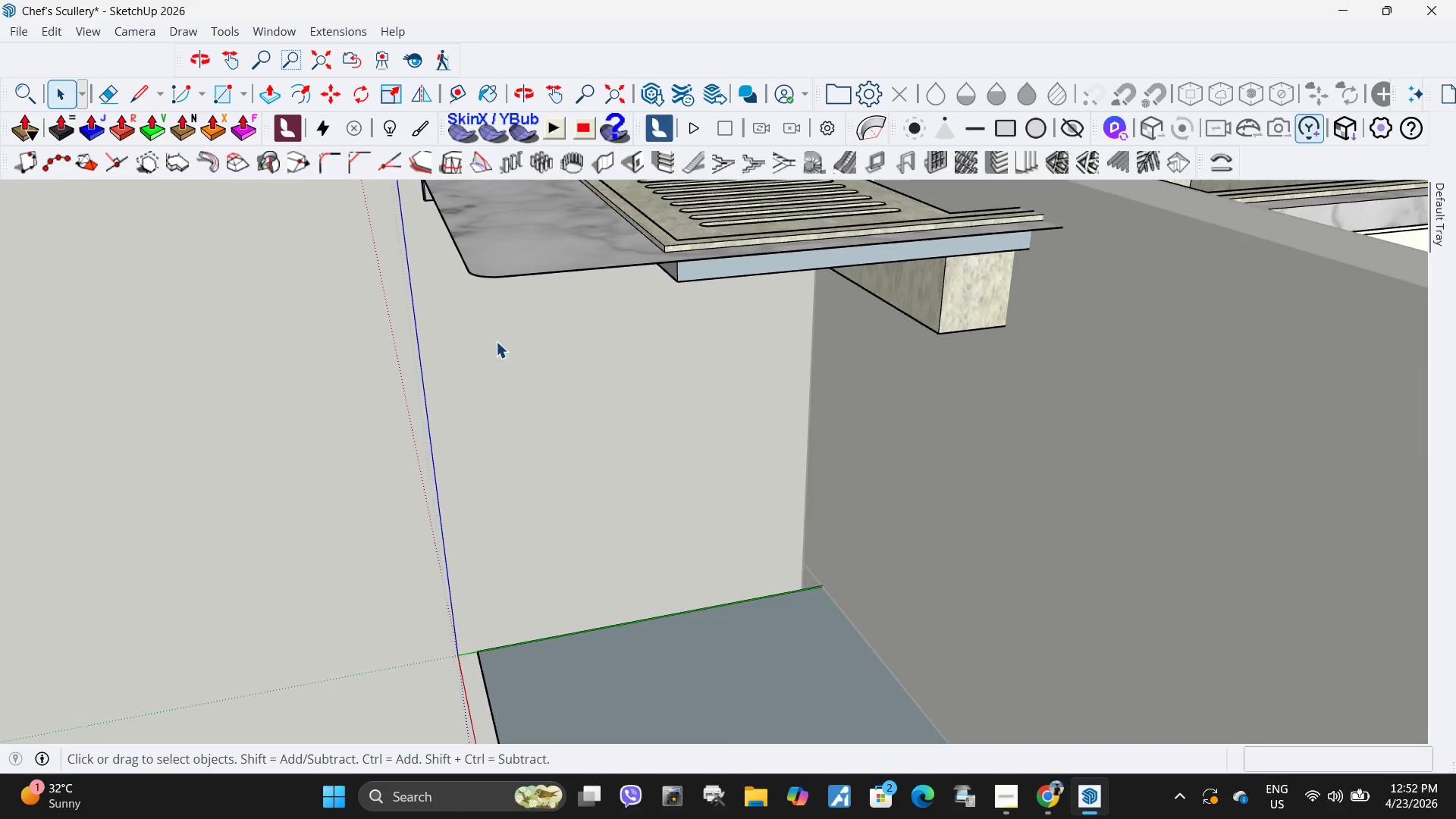 
scroll: coordinate [535, 499], scroll_direction: down, amount: 12.0
 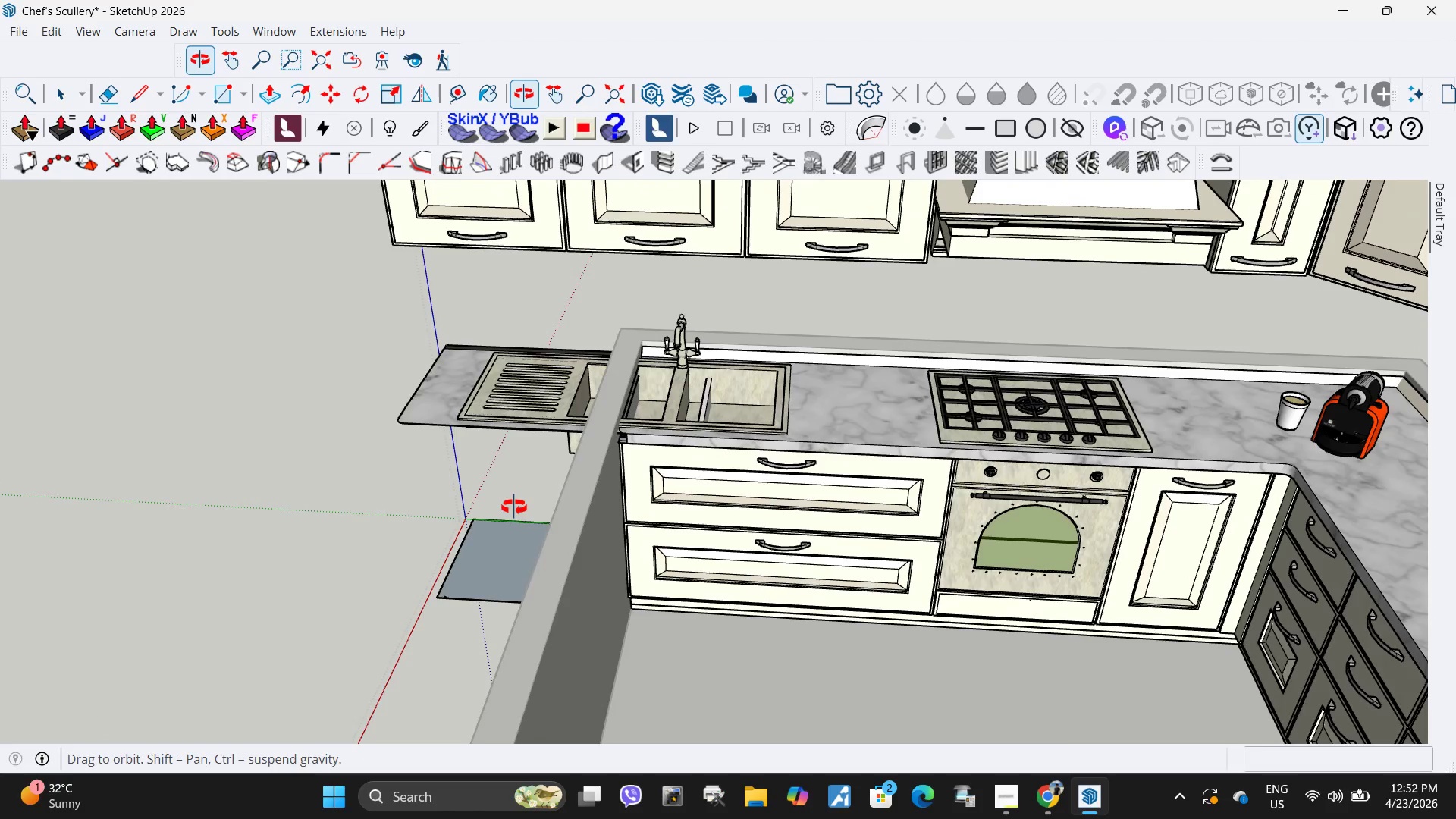 
scroll: coordinate [688, 494], scroll_direction: up, amount: 18.0
 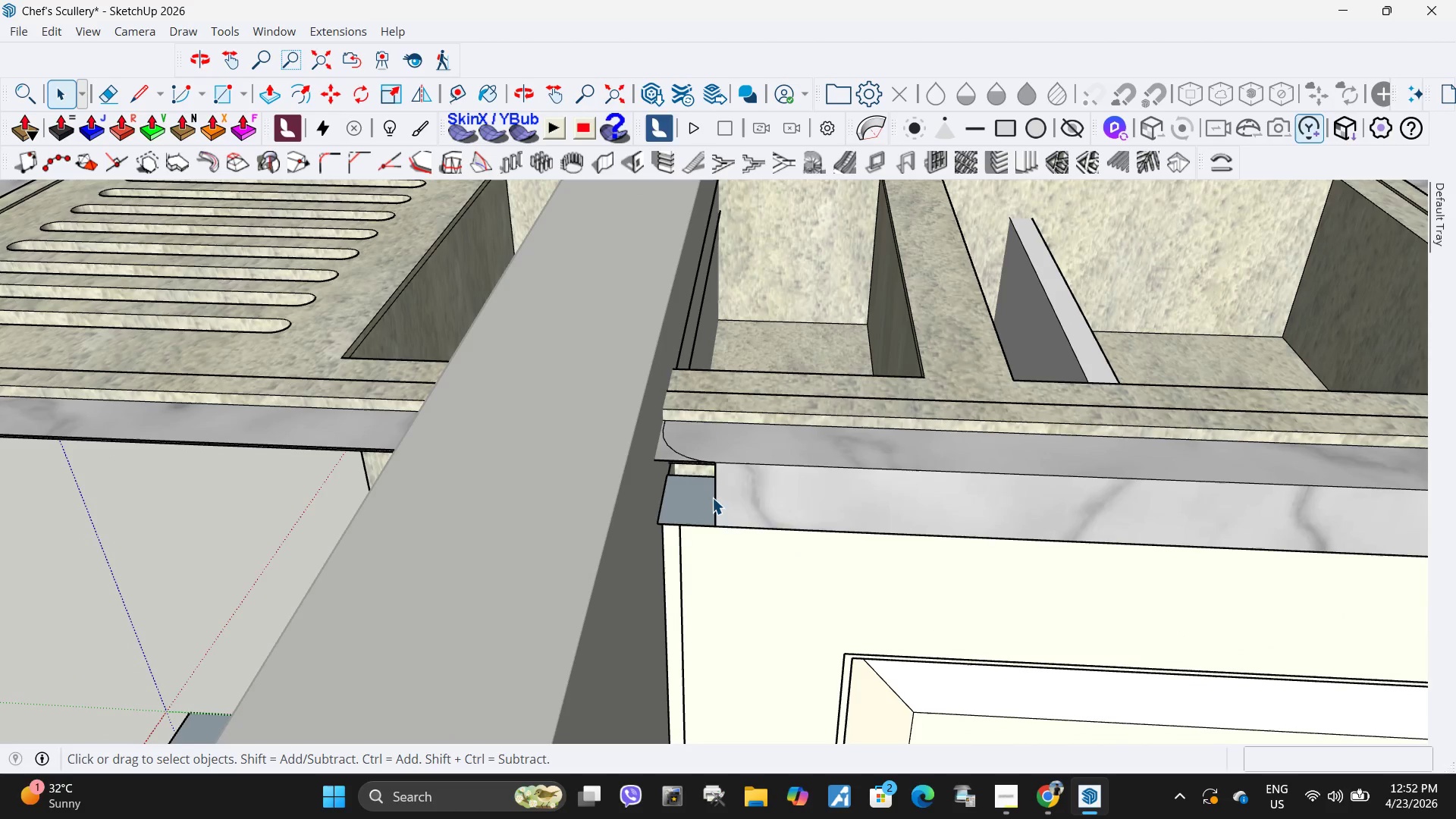 
left_click([720, 510])
 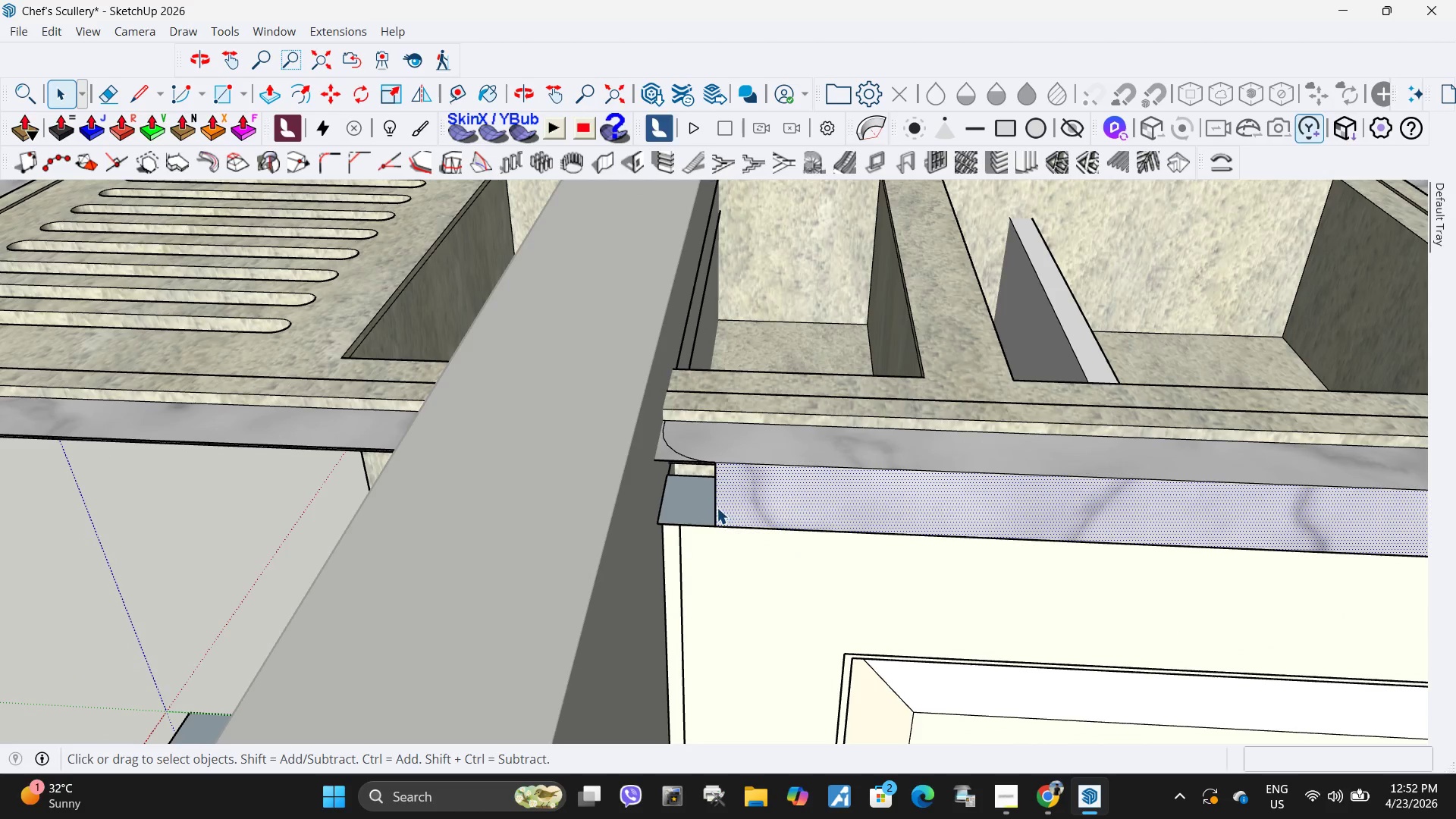 
left_click([717, 506])
 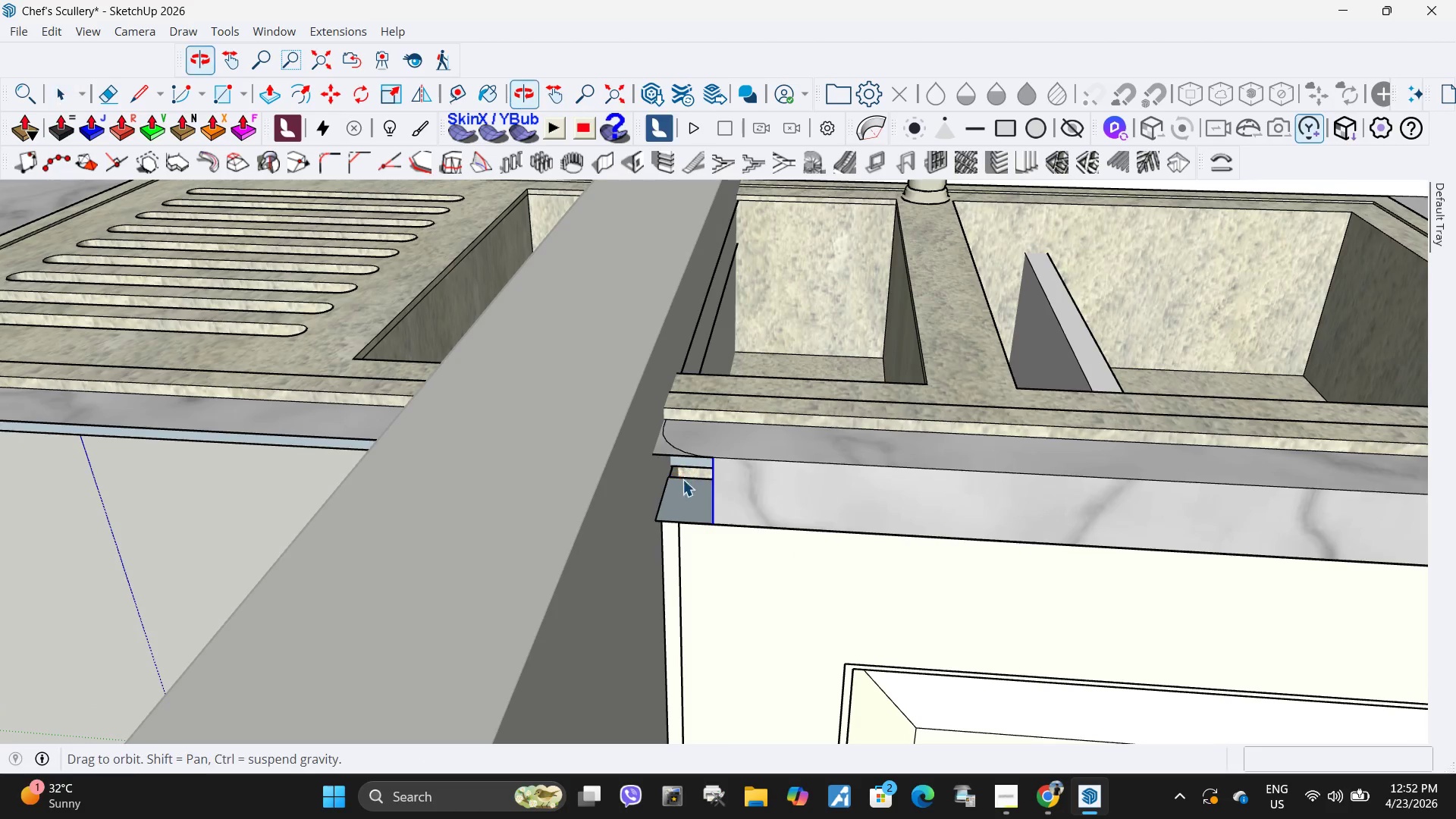 
scroll: coordinate [679, 464], scroll_direction: up, amount: 8.0
 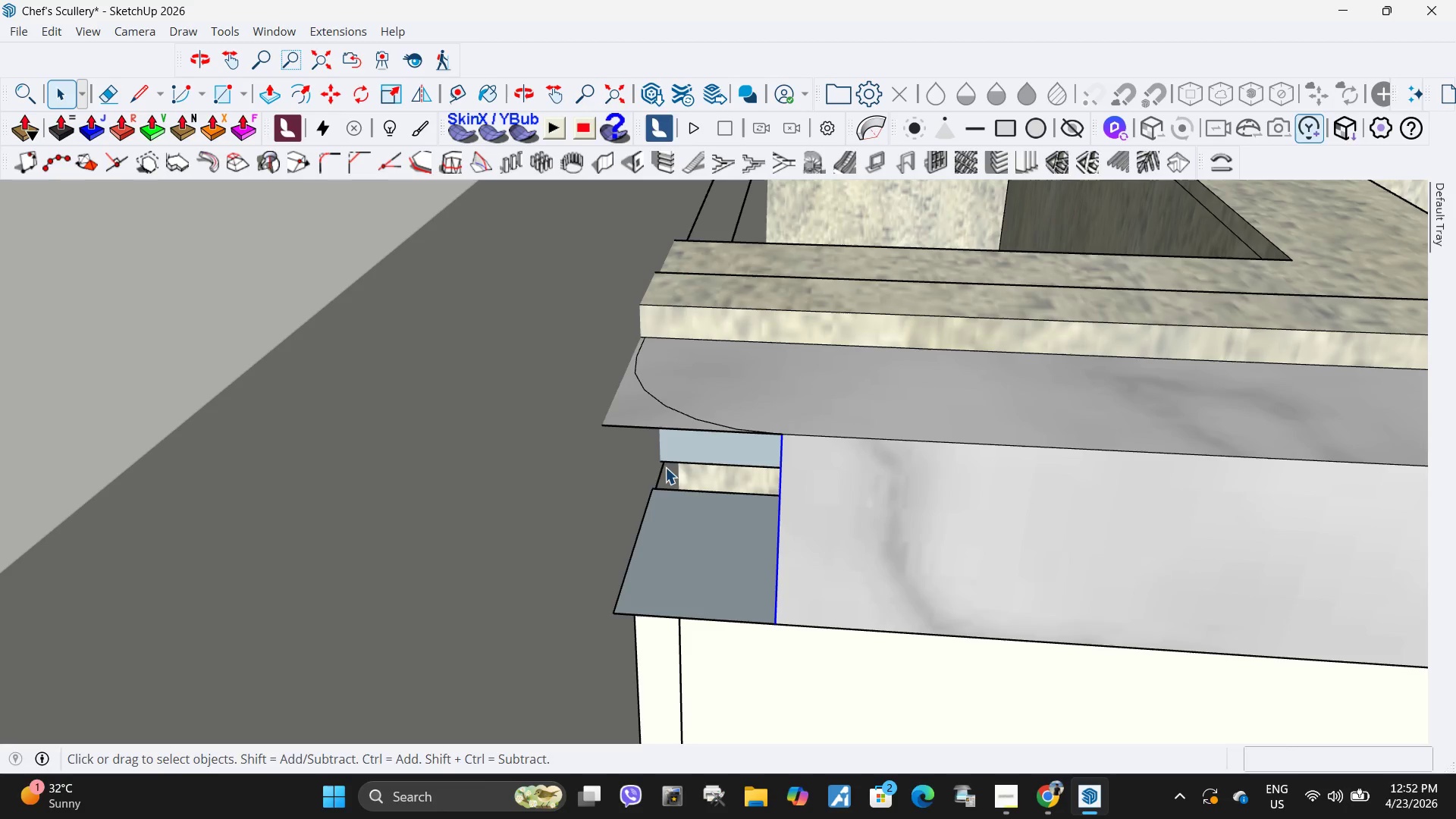 
key(L)
 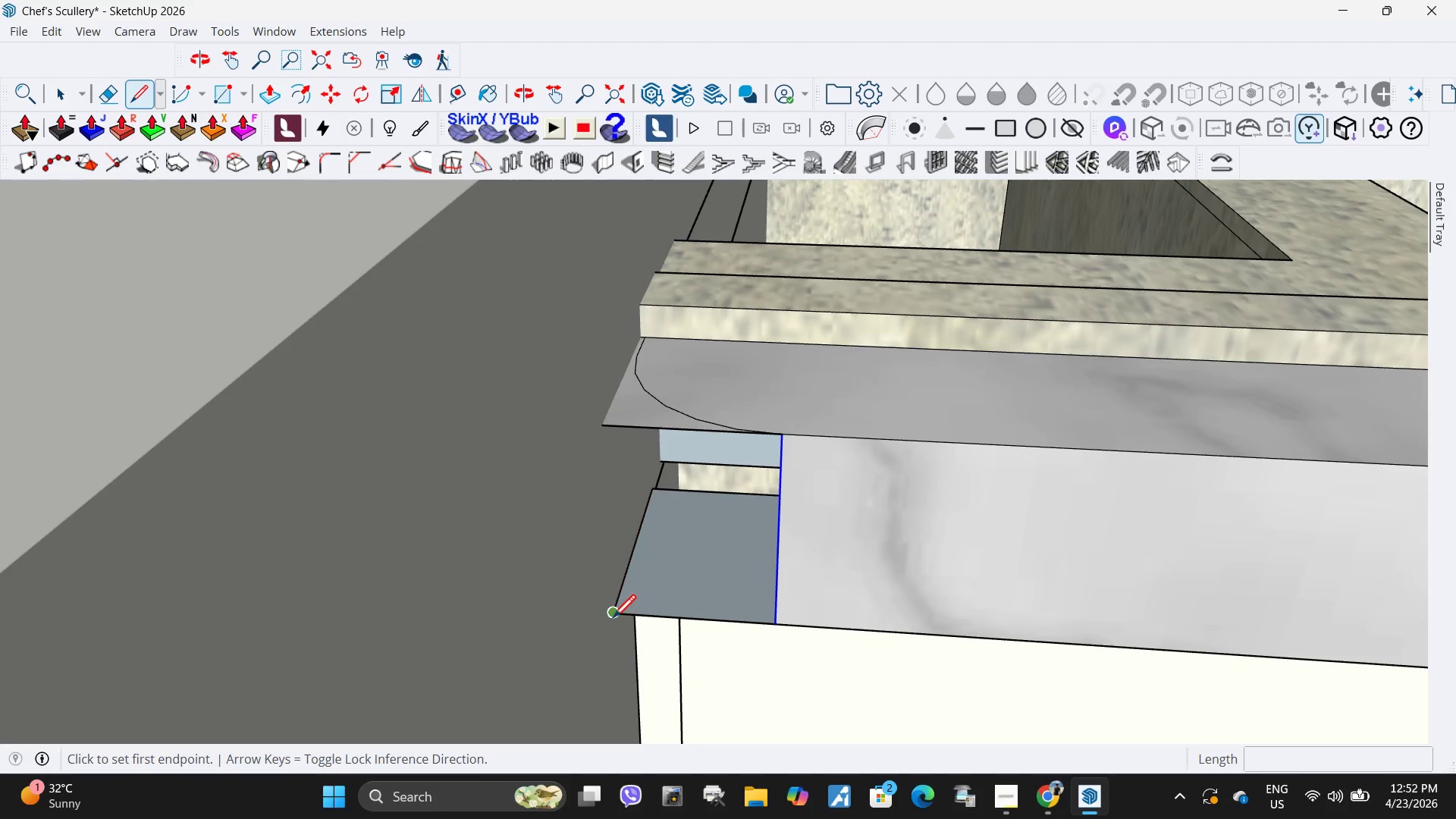 
left_click([613, 620])
 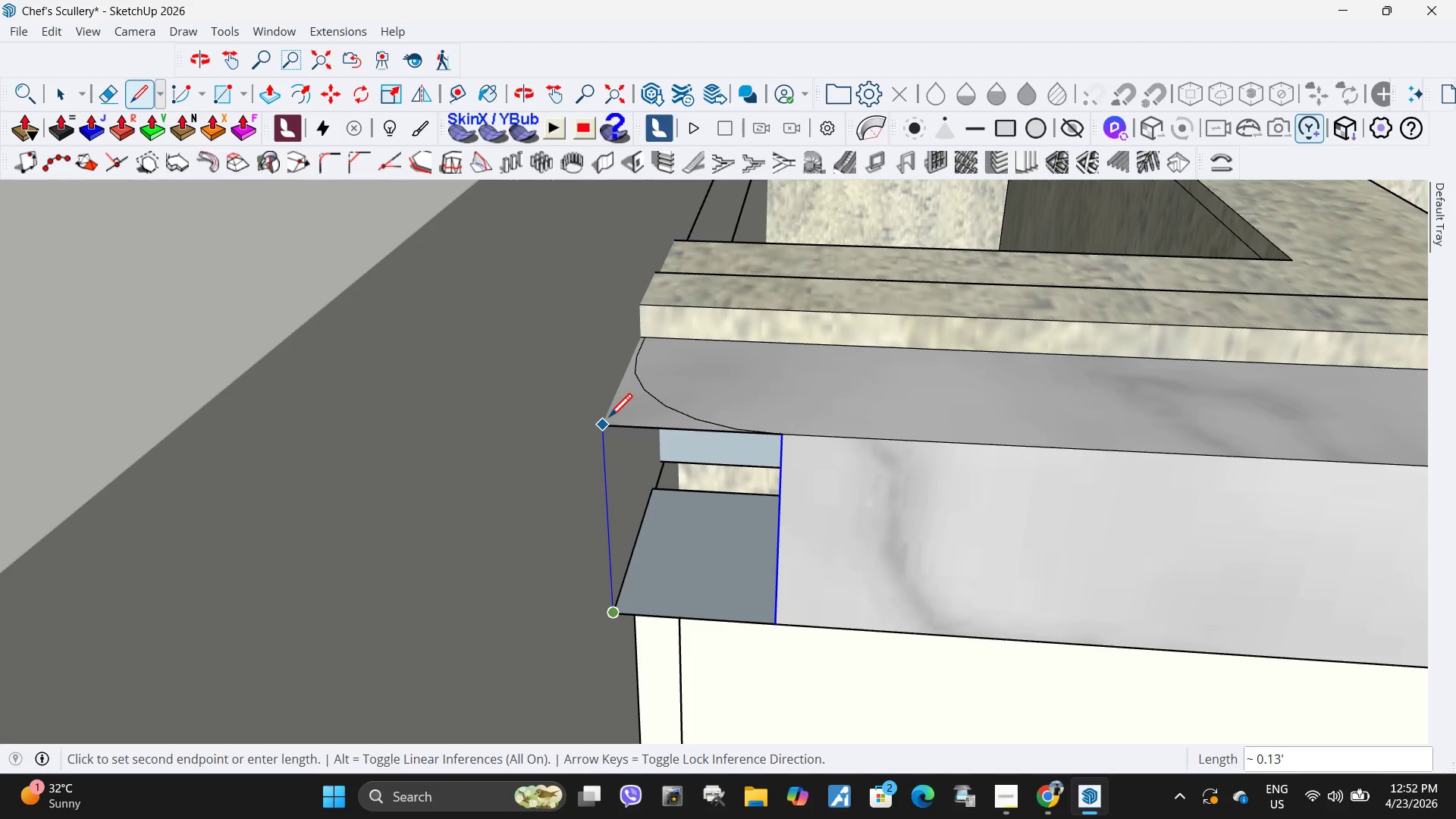 
left_click([608, 419])
 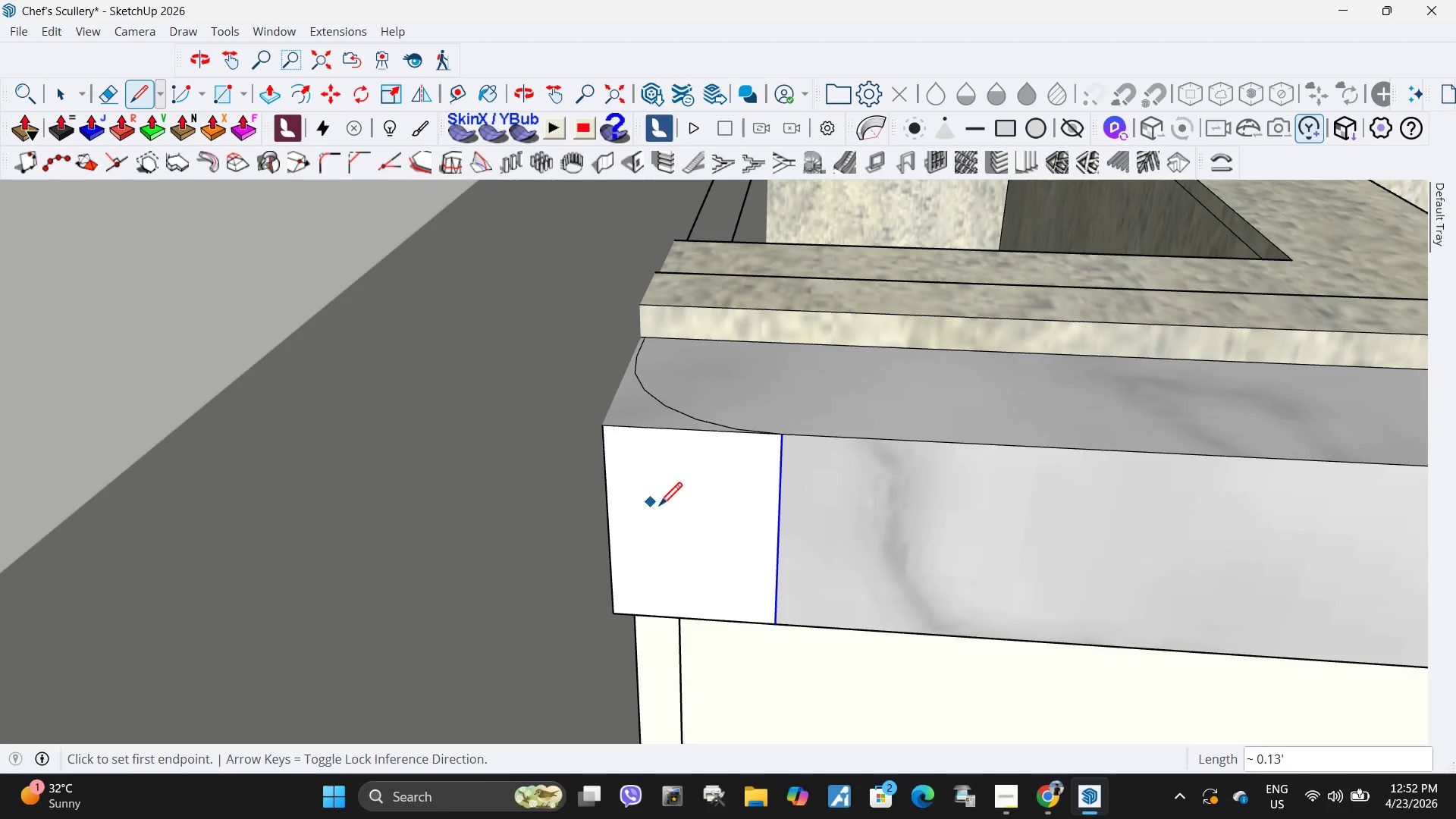 
key(Space)
 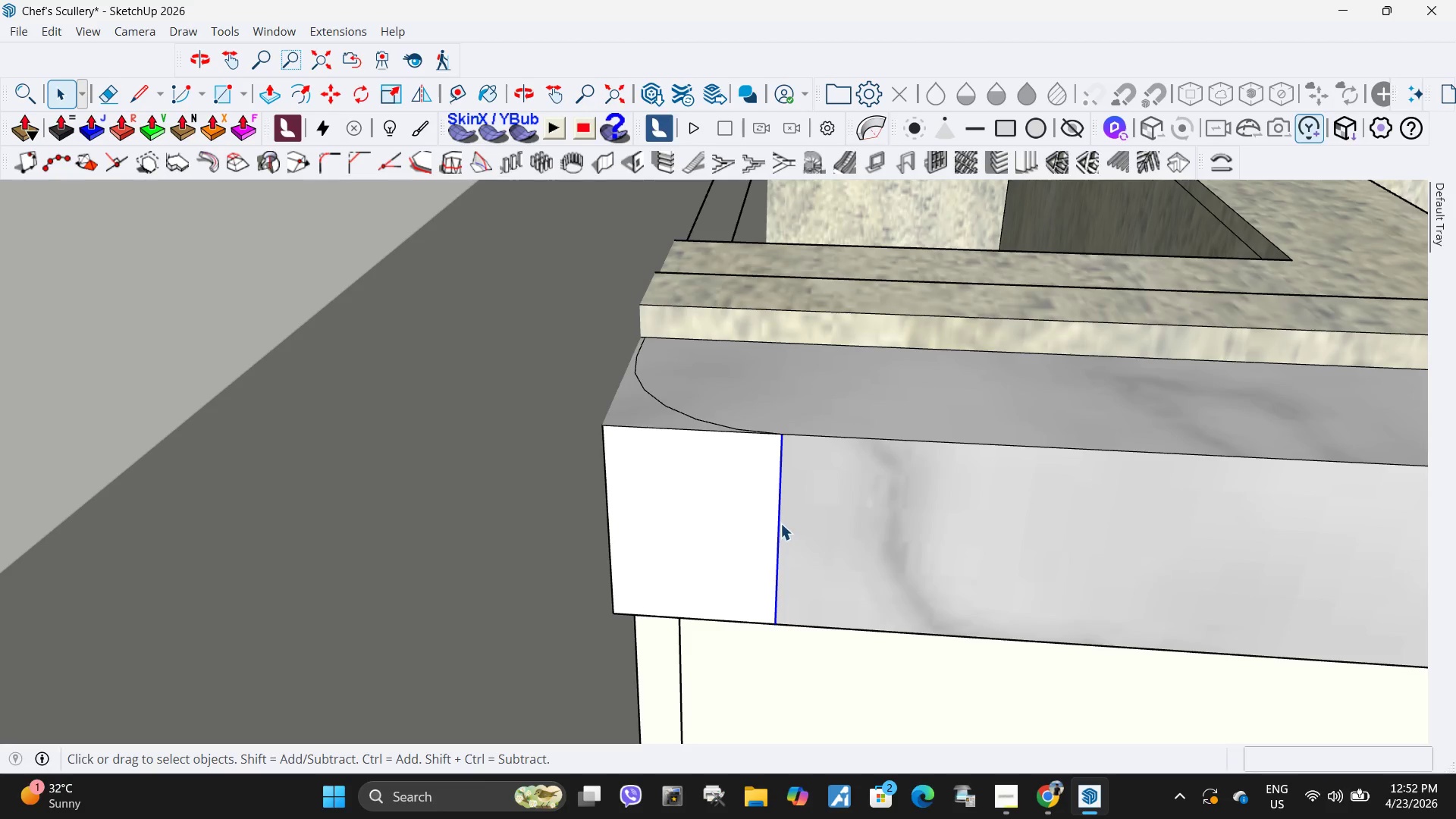 
left_click([778, 524])
 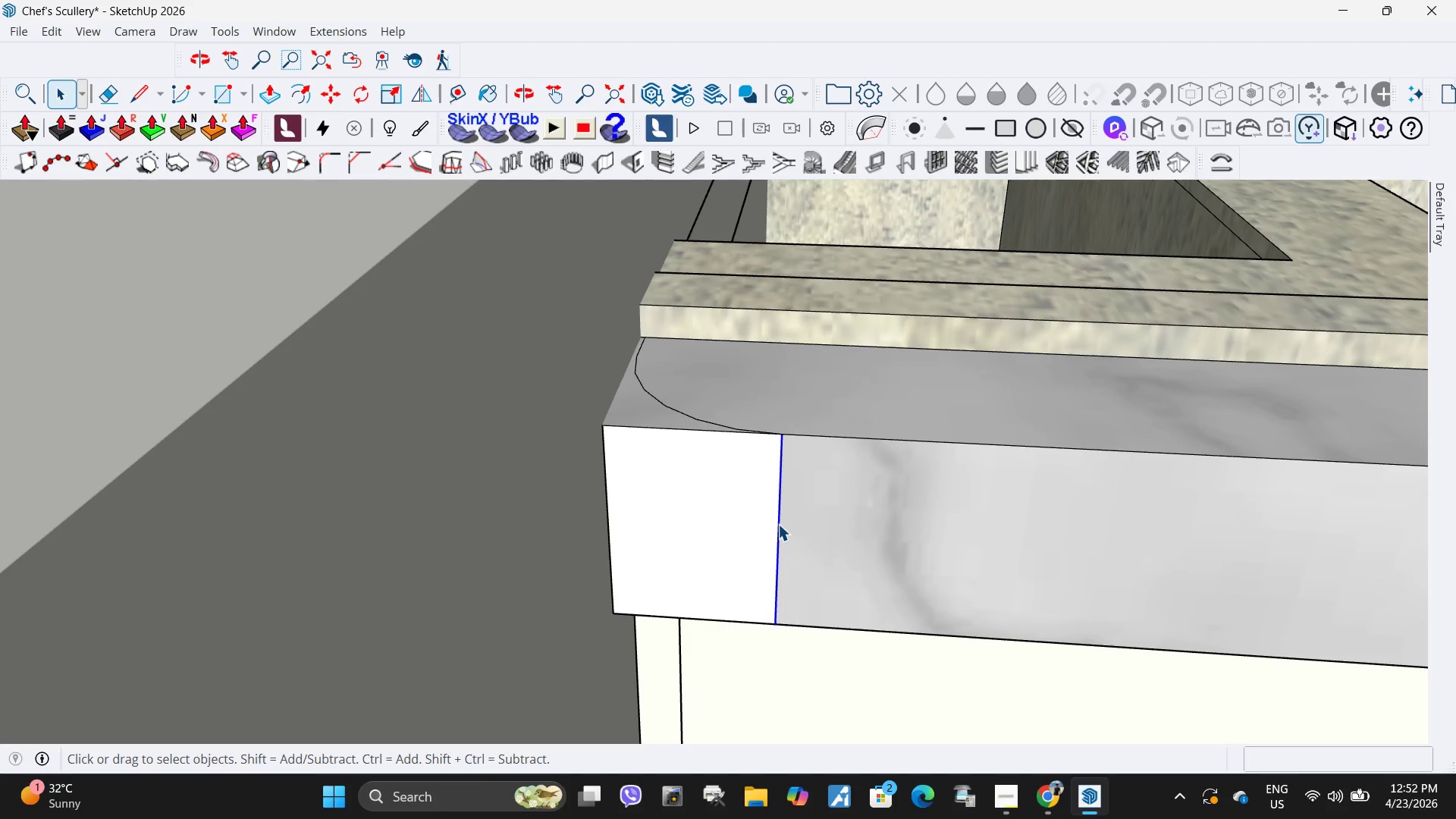 
key(Delete)
 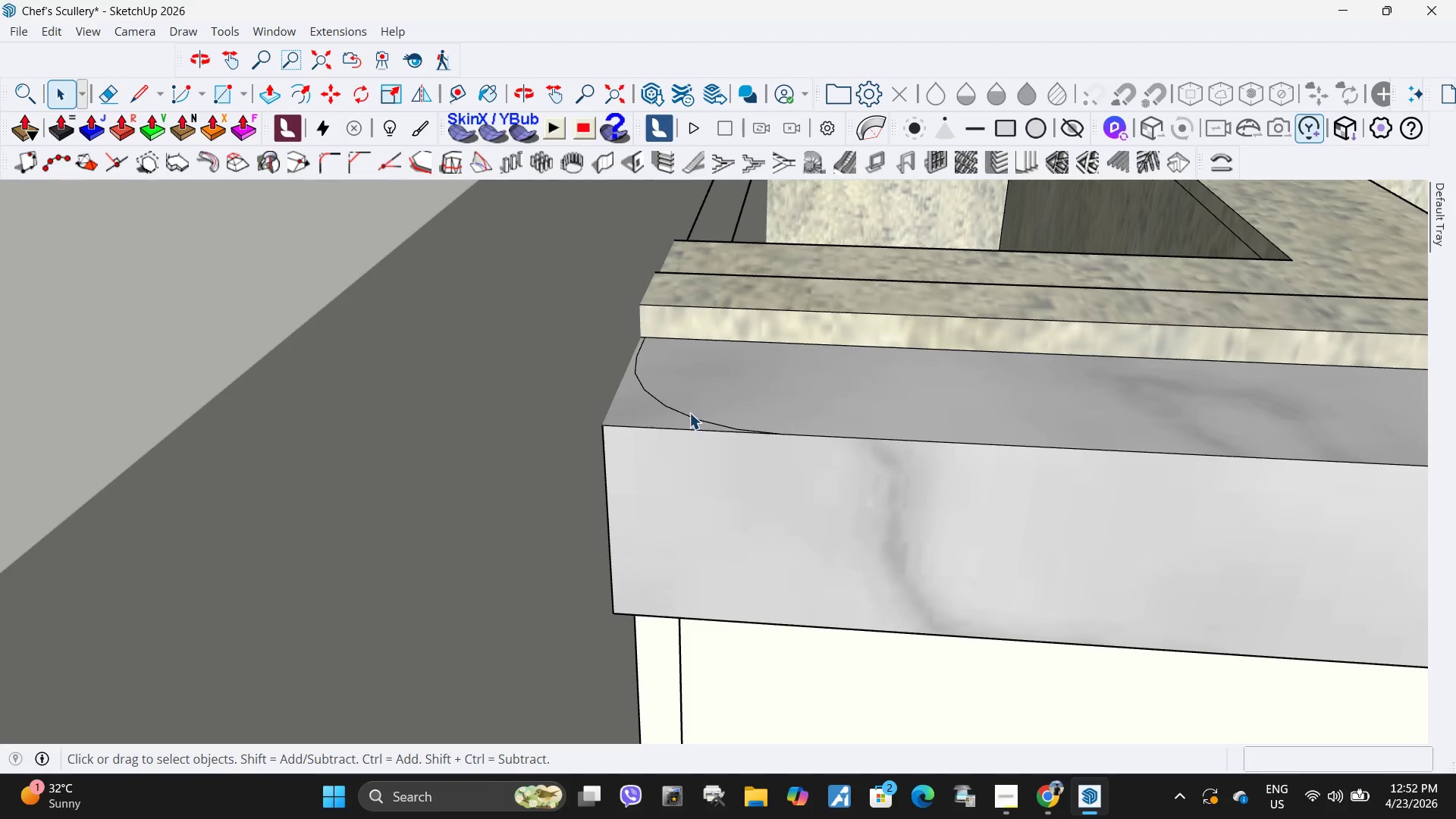 
left_click([686, 414])
 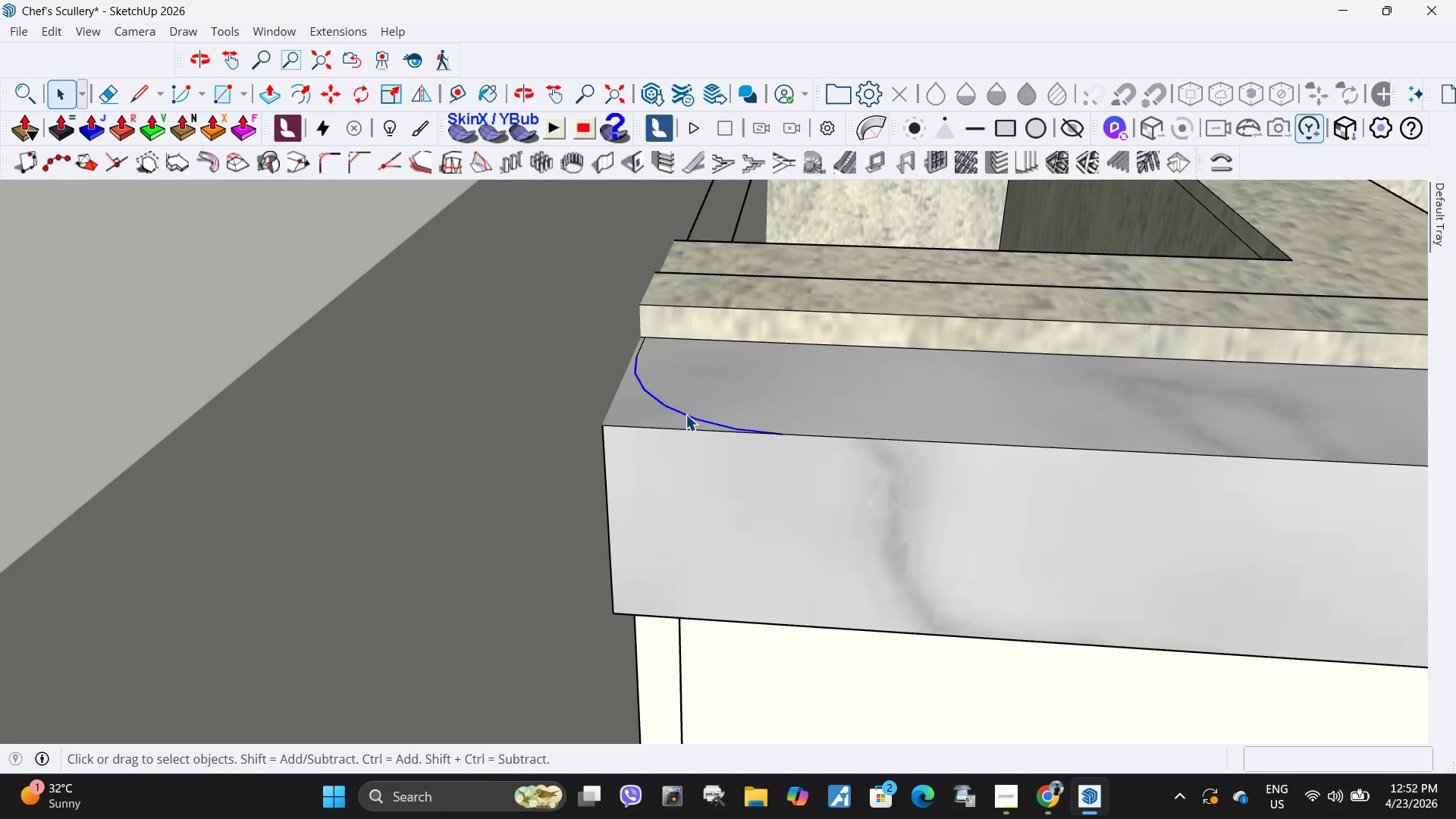 
key(Delete)
 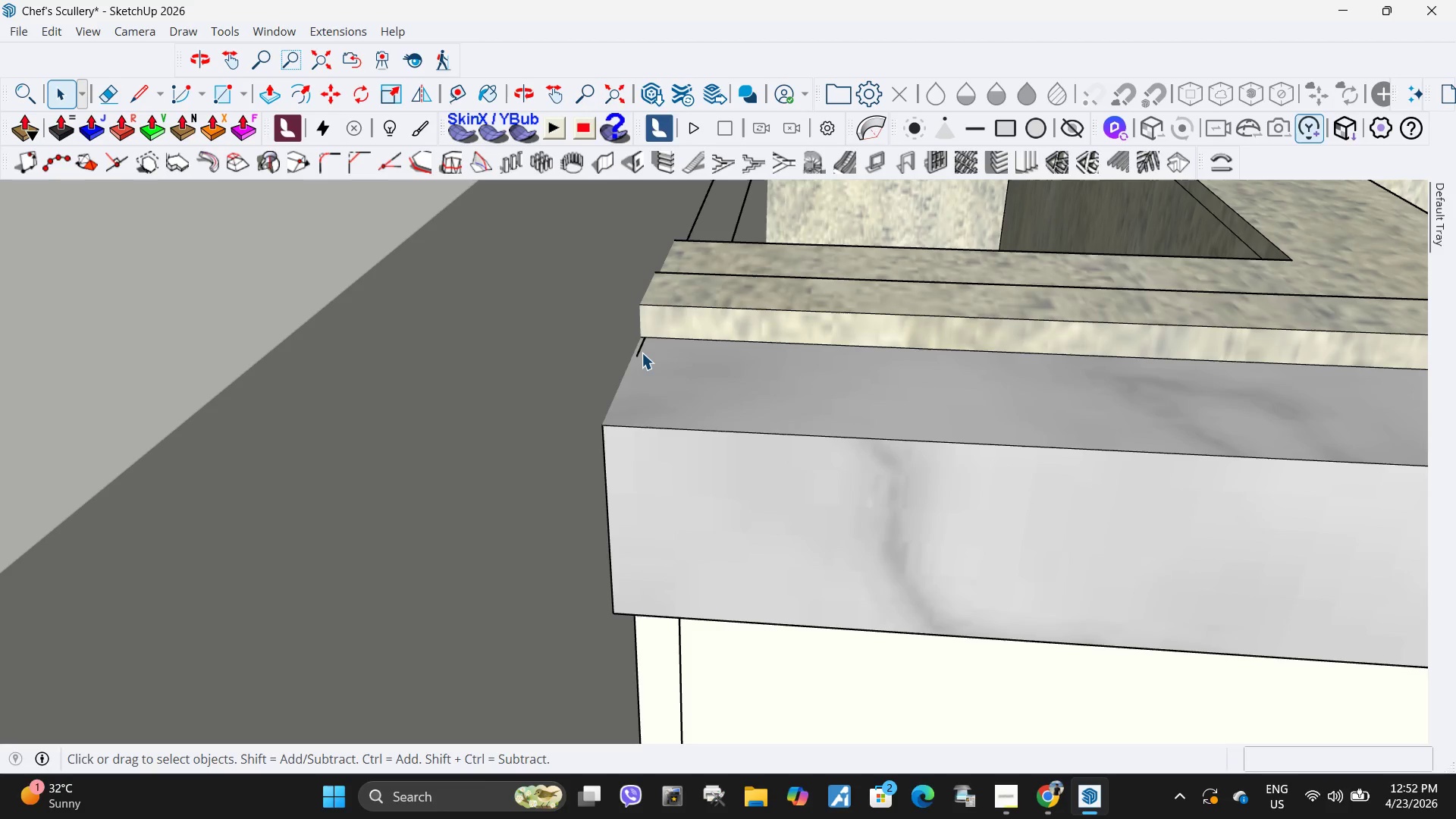 
left_click([638, 353])
 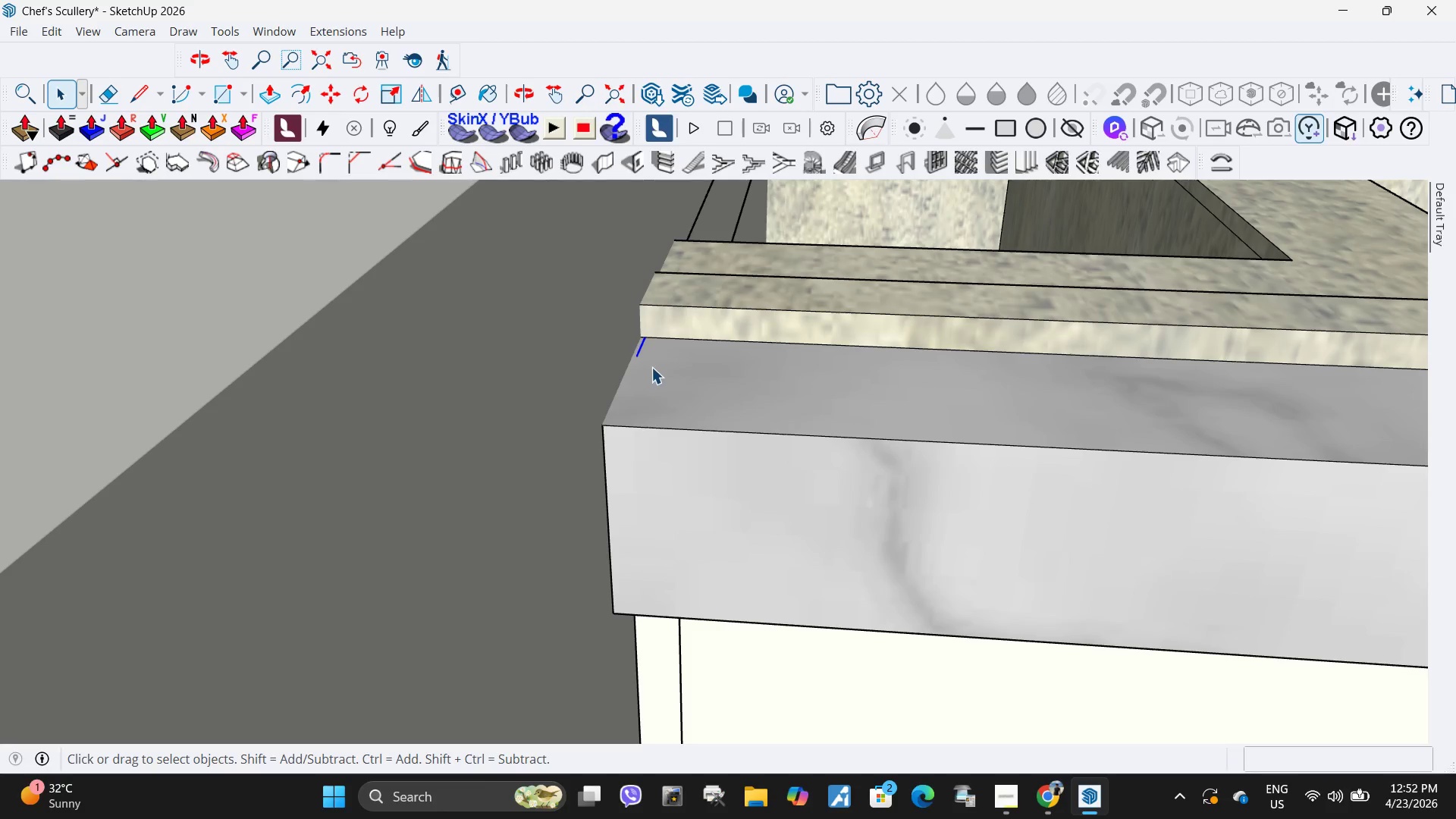 
key(Delete)
 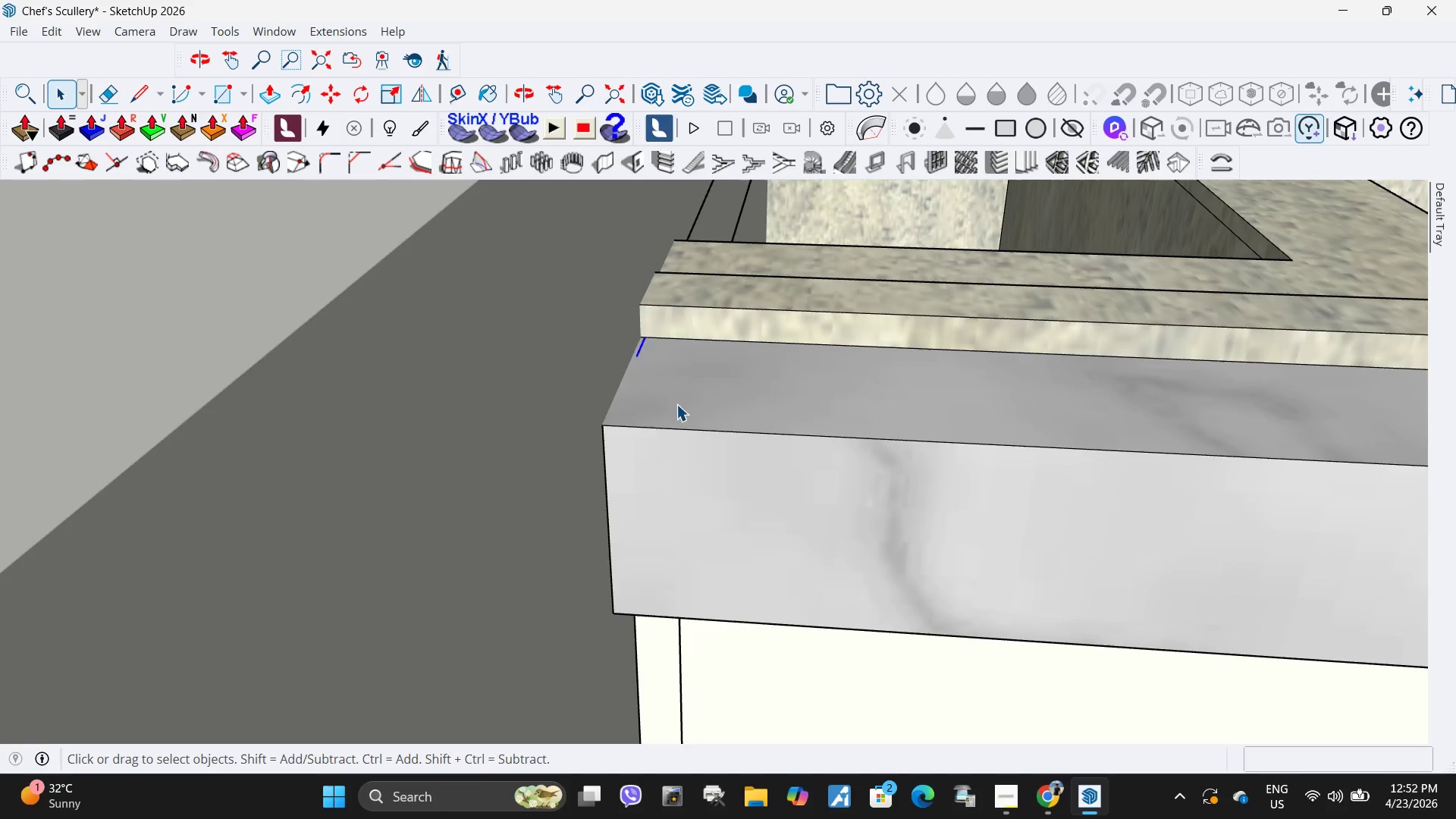 
scroll: coordinate [770, 570], scroll_direction: down, amount: 14.0
 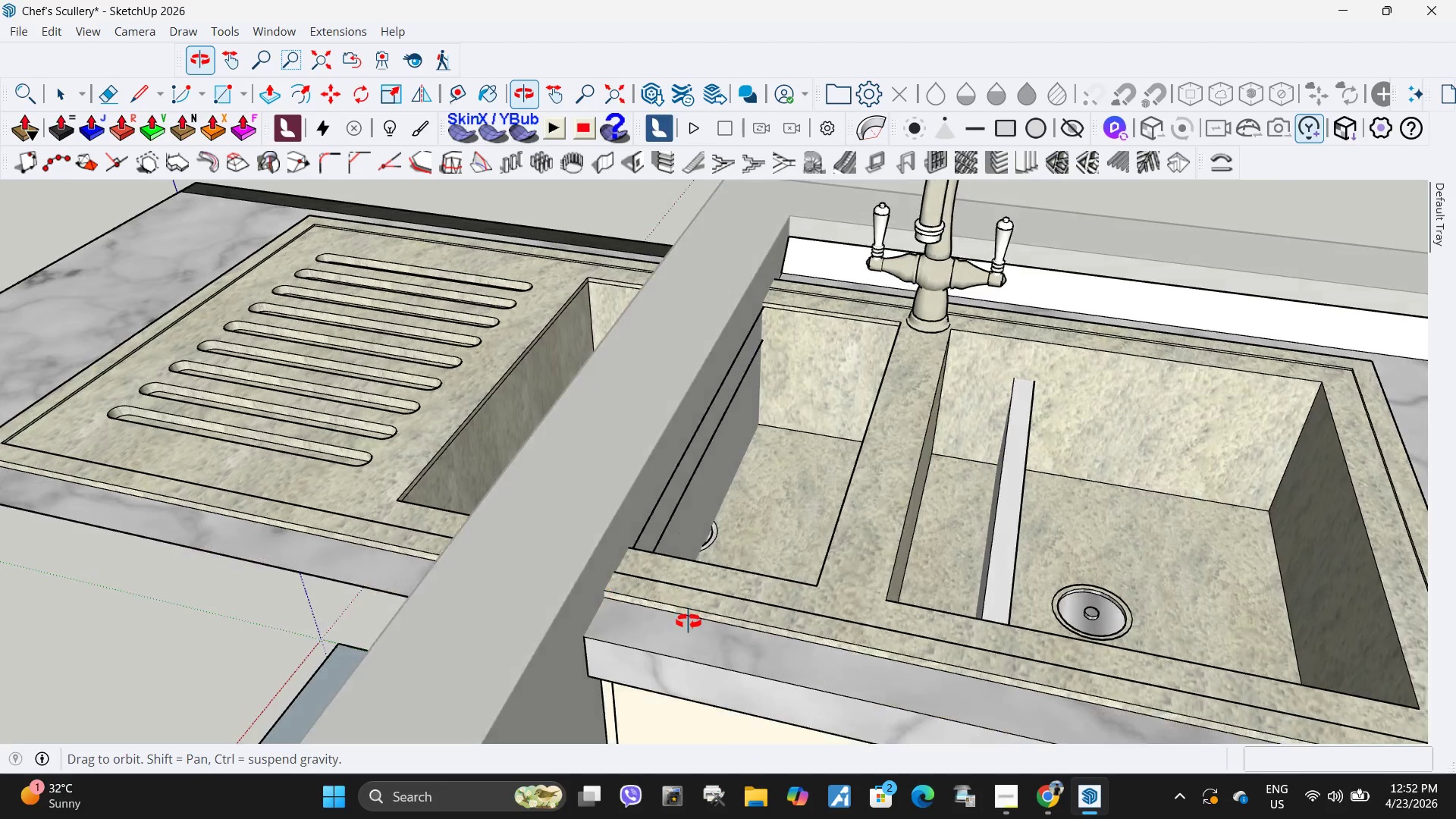 
scroll: coordinate [536, 648], scroll_direction: up, amount: 7.0
 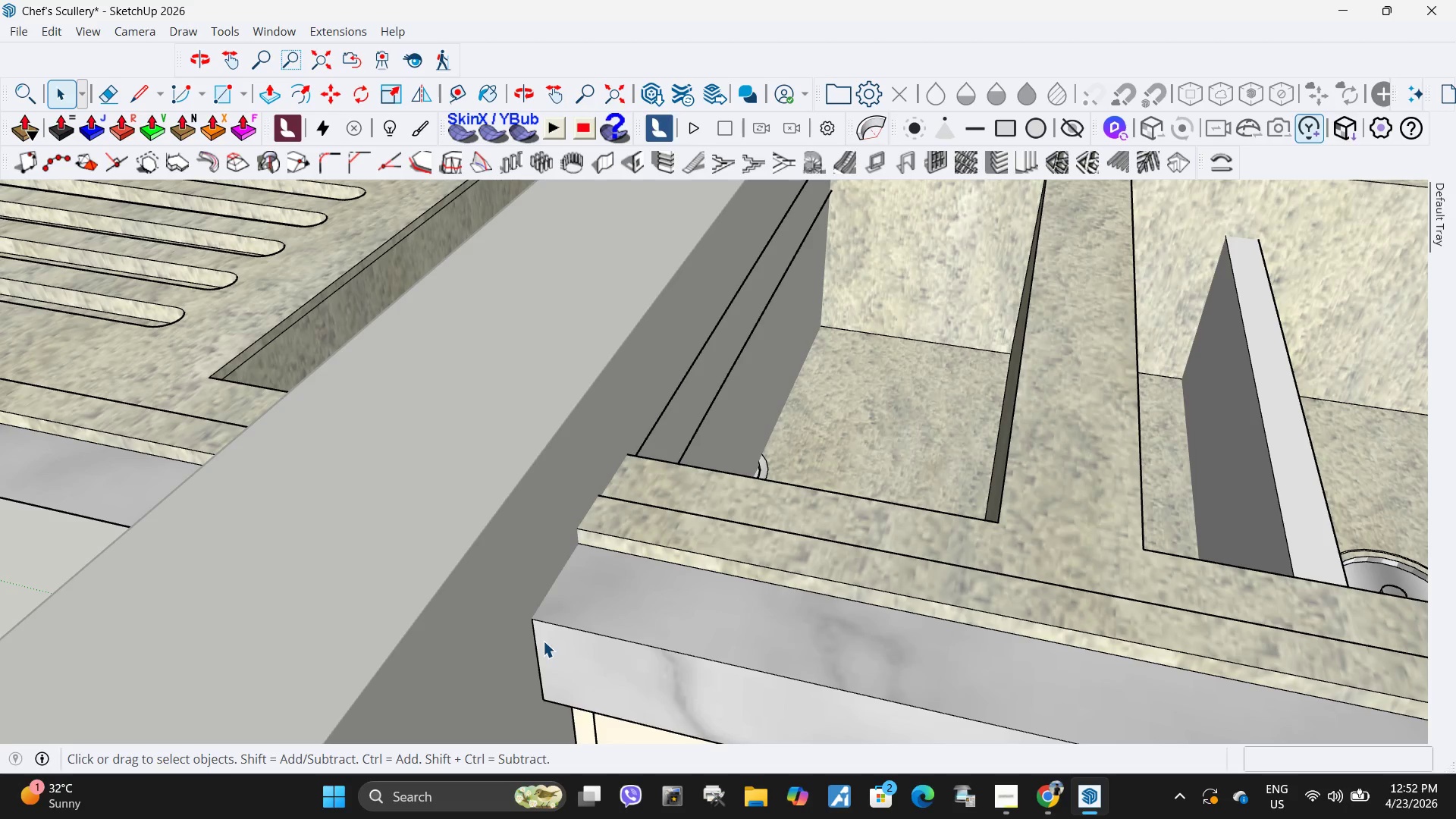 
key(L)
 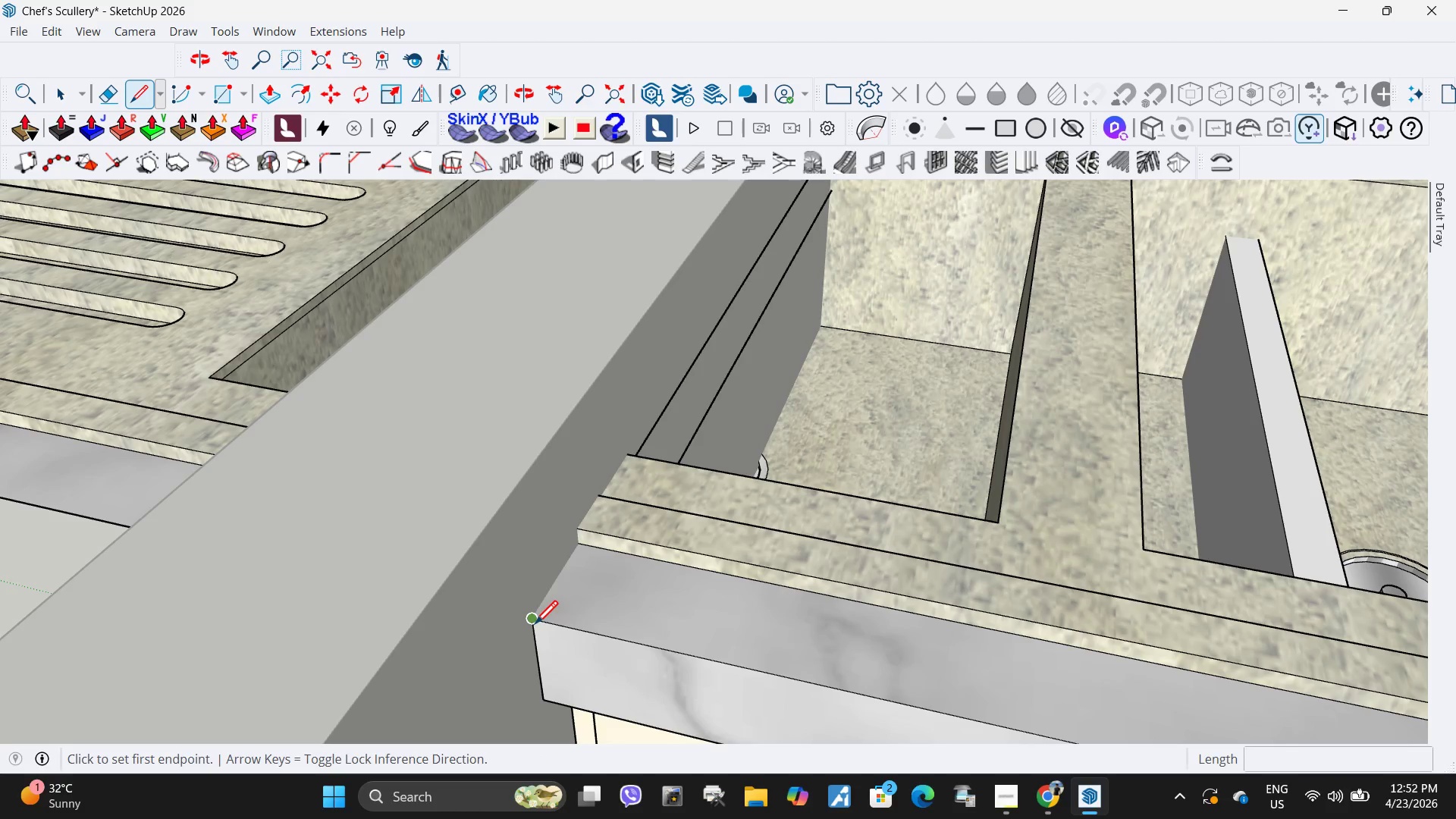 
left_click([532, 623])
 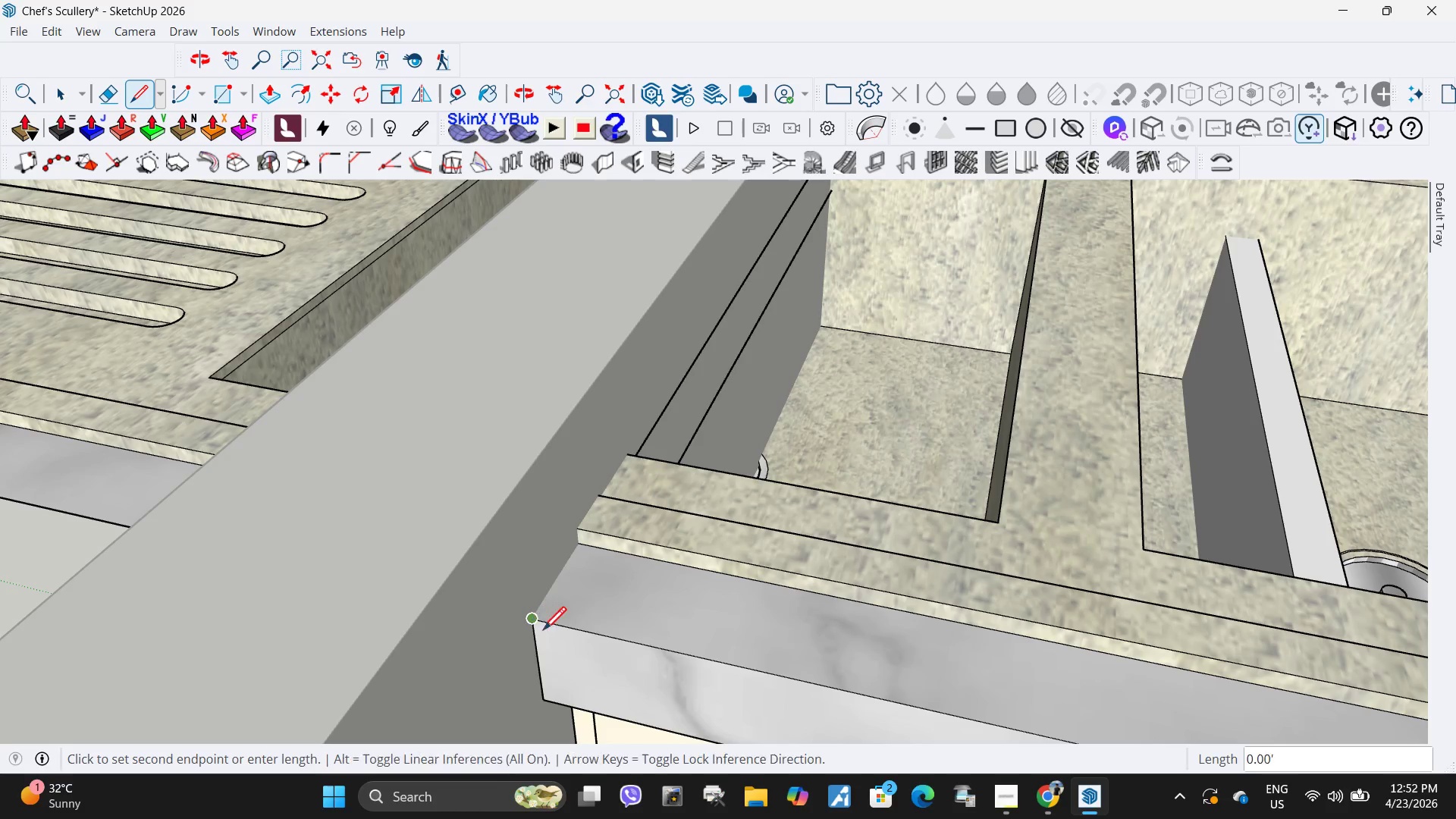 
scroll: coordinate [587, 608], scroll_direction: down, amount: 1.0
 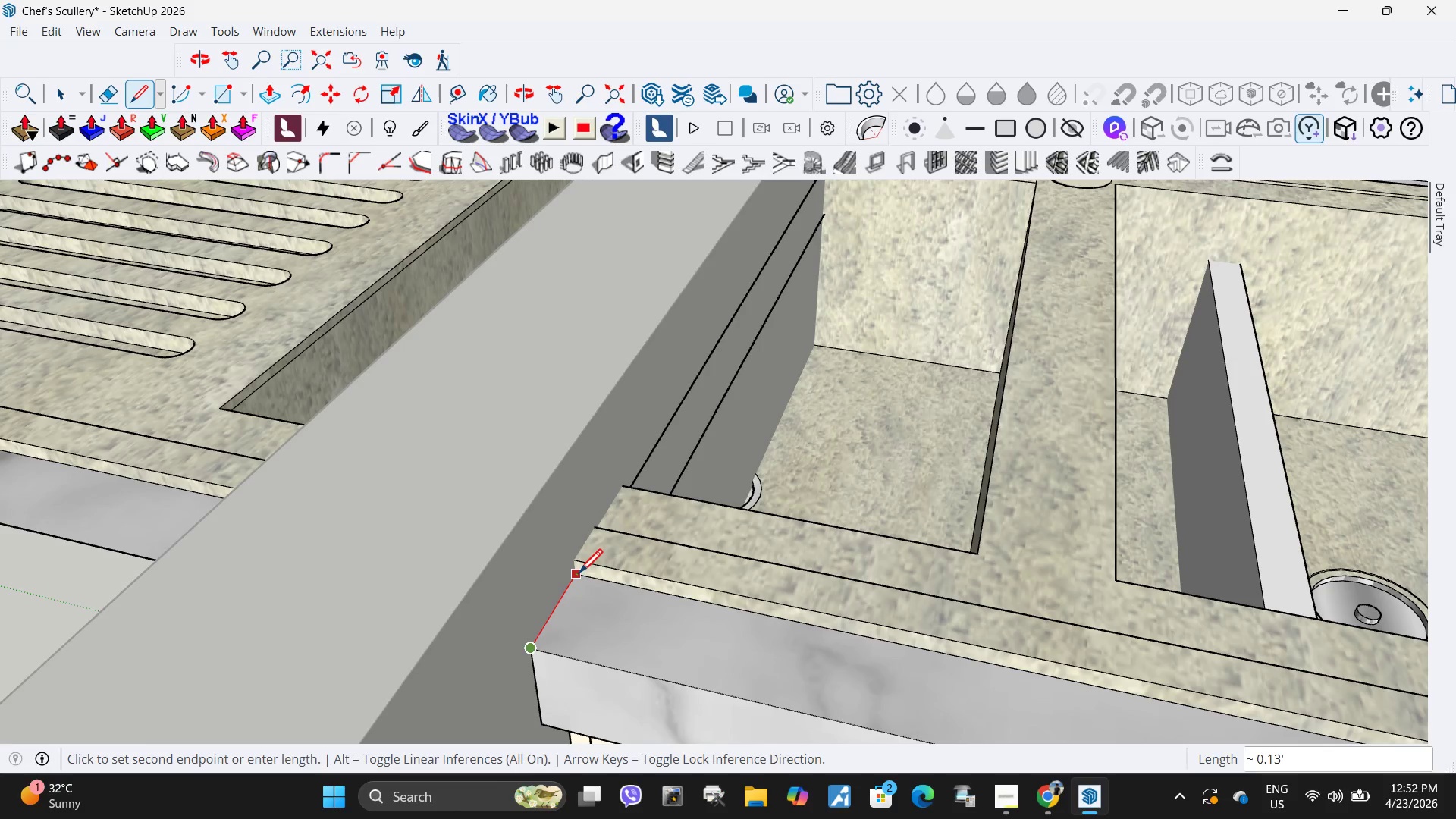 
left_click([579, 575])
 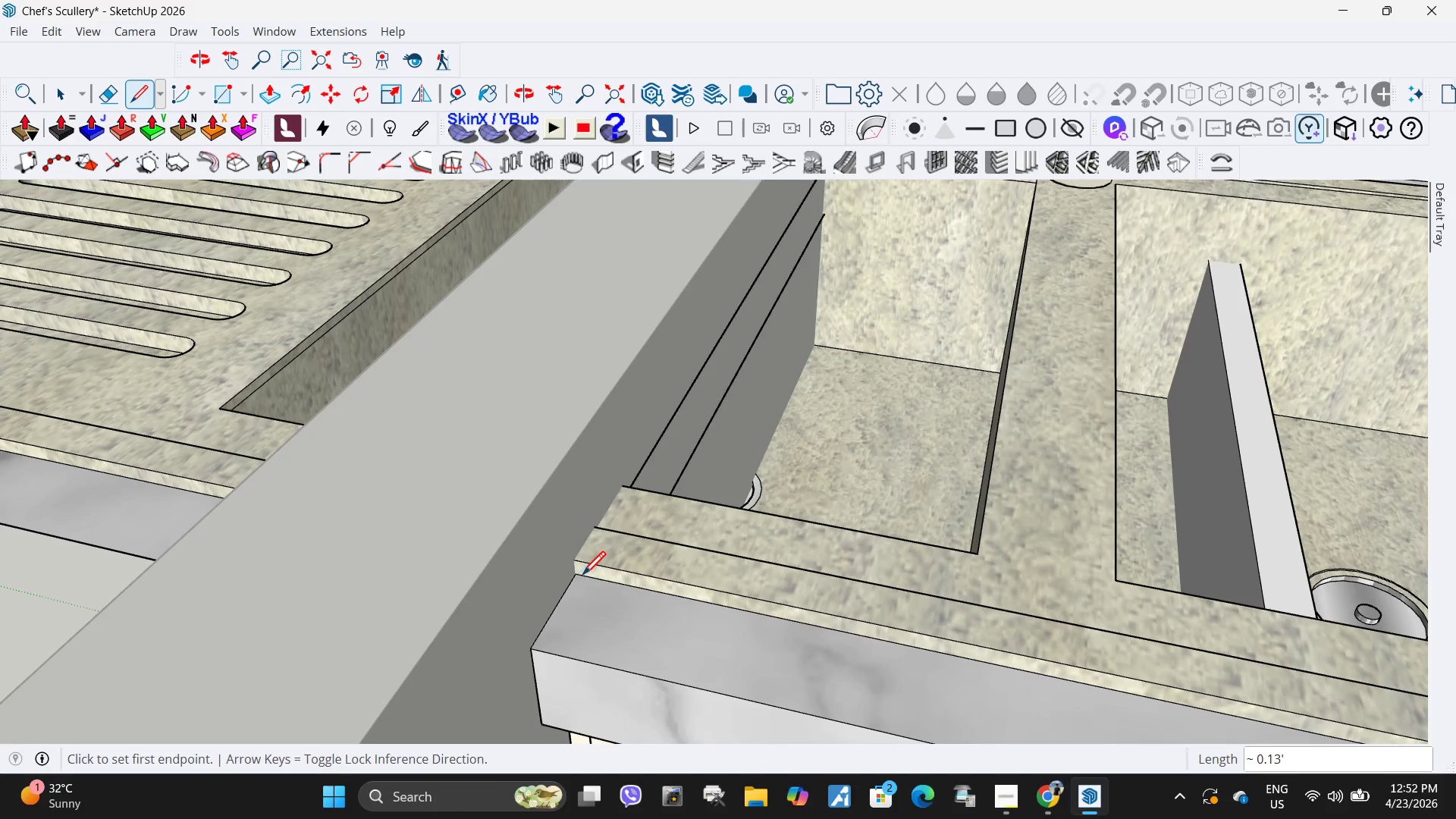 
key(Space)
 